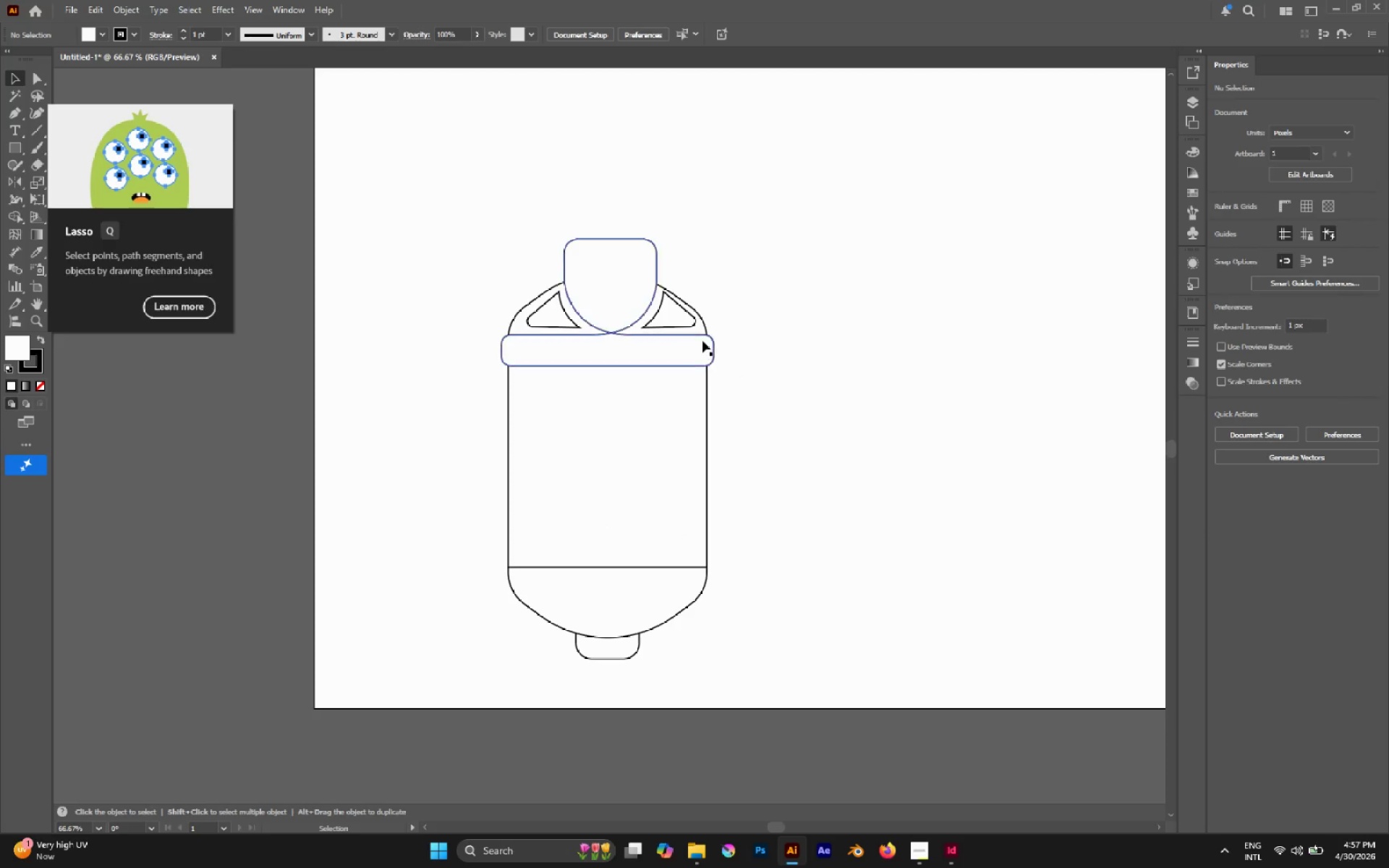 
hold_key(key=AltLeft, duration=0.33)
scroll: coordinate [700, 341], scroll_direction: down, amount: 2.0
 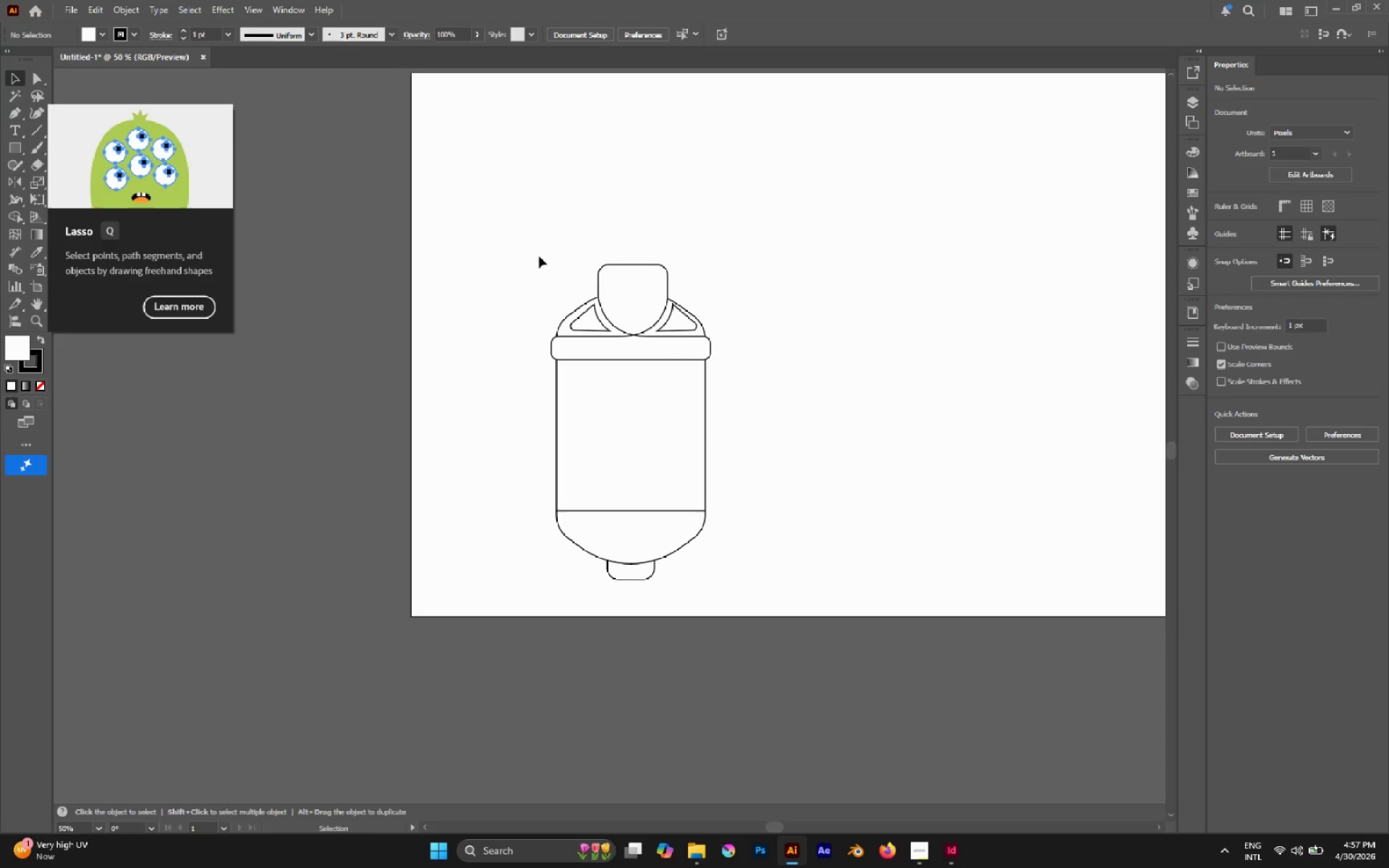 
left_click_drag(start_coordinate=[539, 256], to_coordinate=[894, 699])
 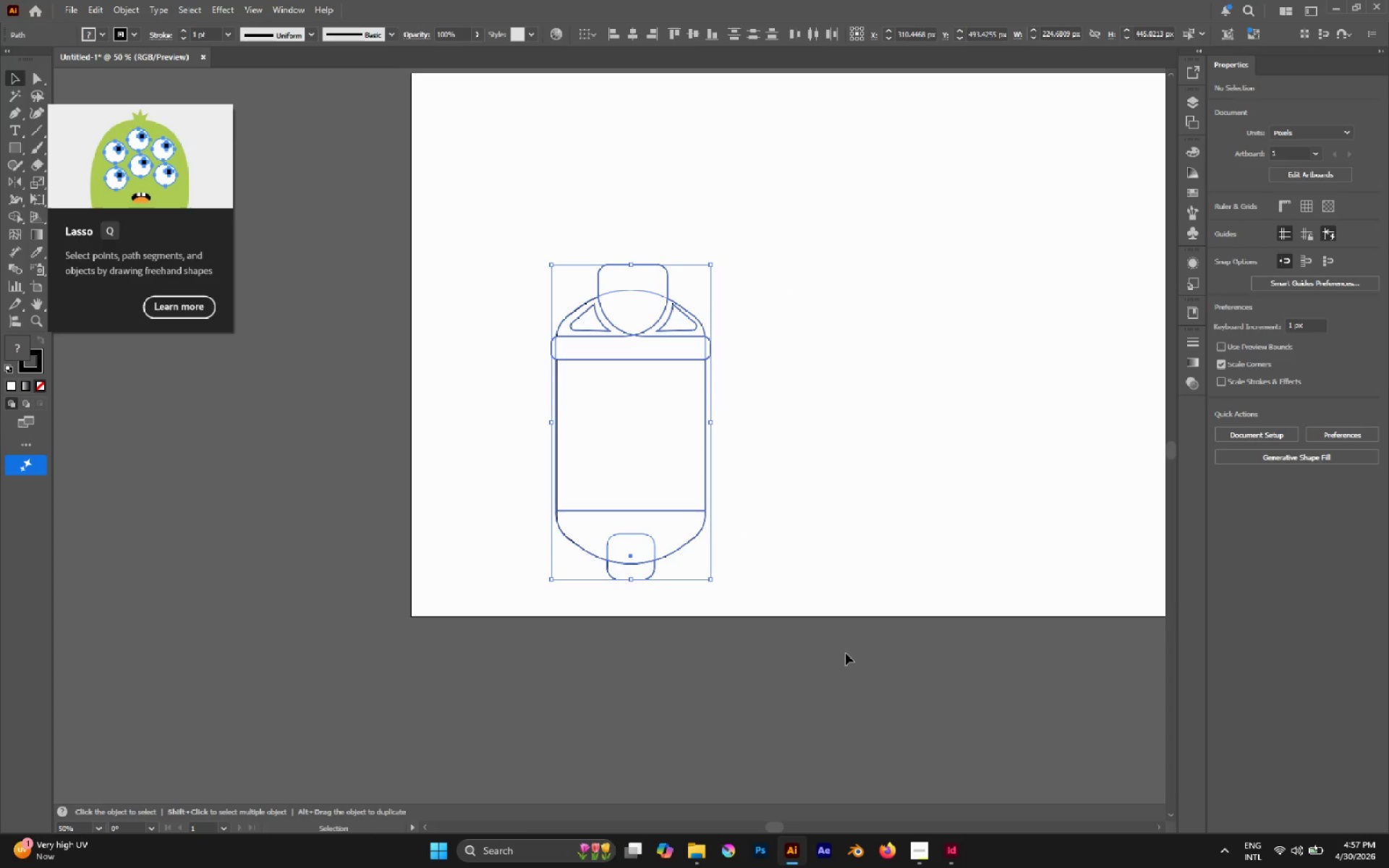 
key(Control+G)
 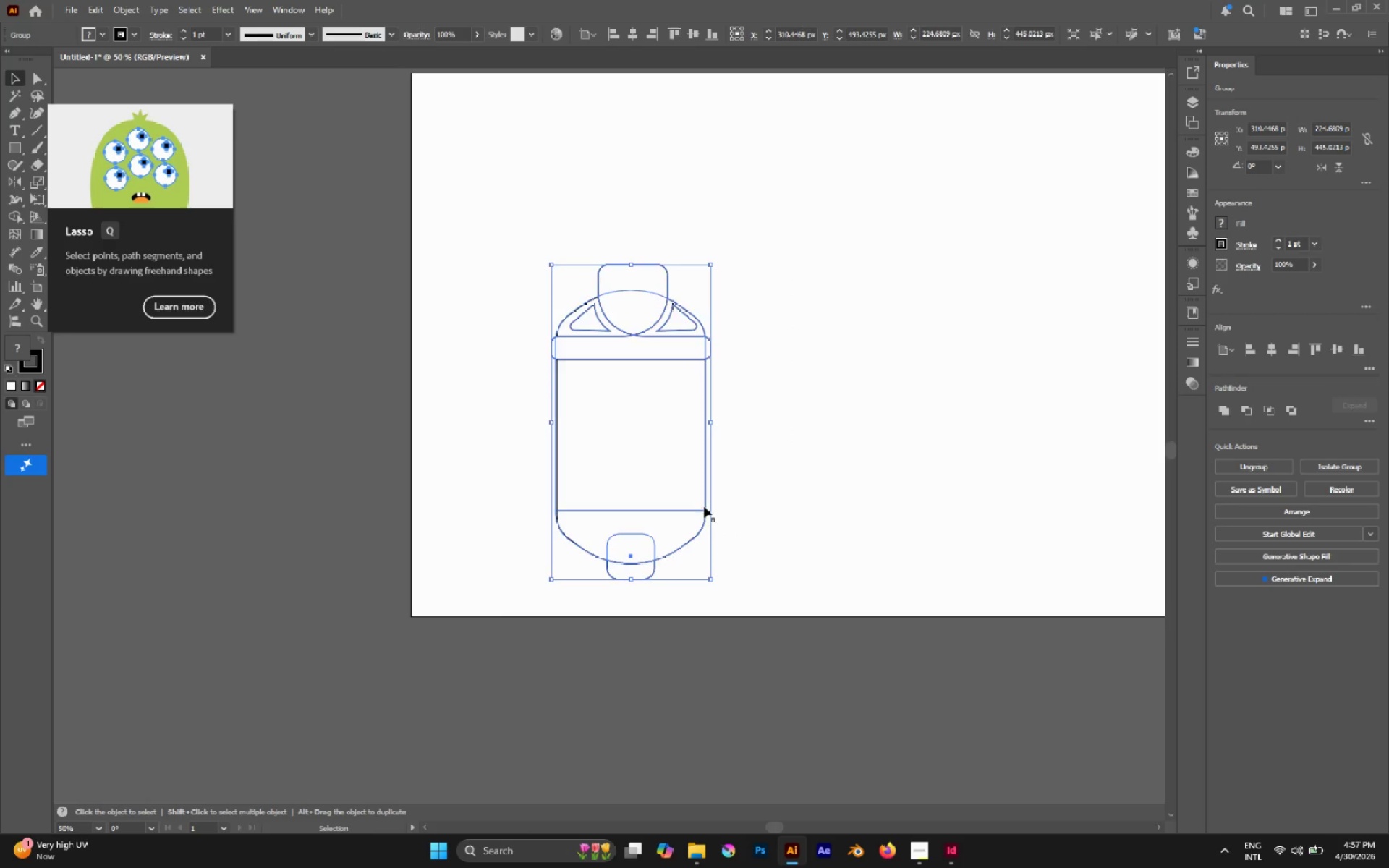 
key(Alt+AltLeft)
 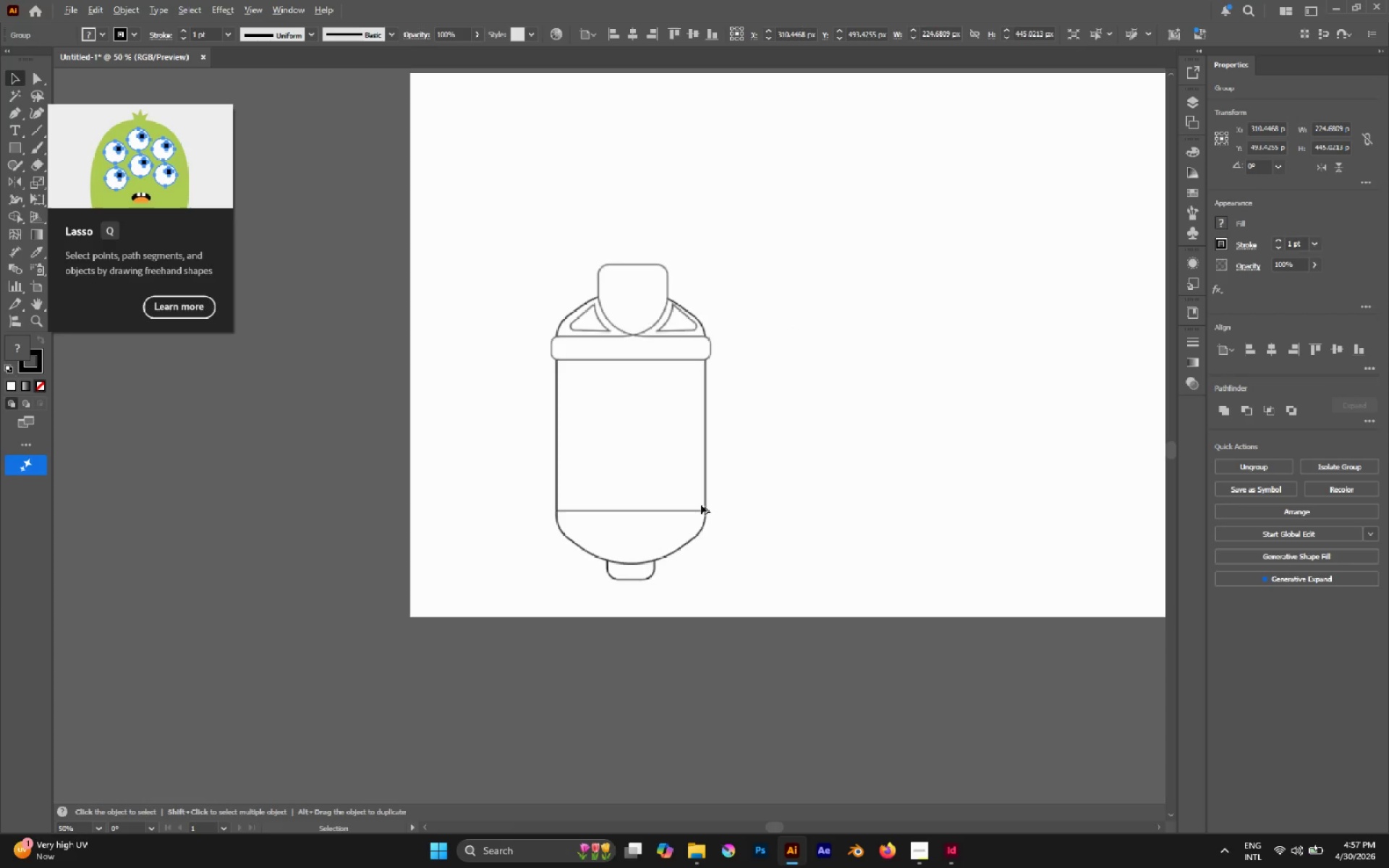 
left_click_drag(start_coordinate=[666, 457], to_coordinate=[663, 320])
 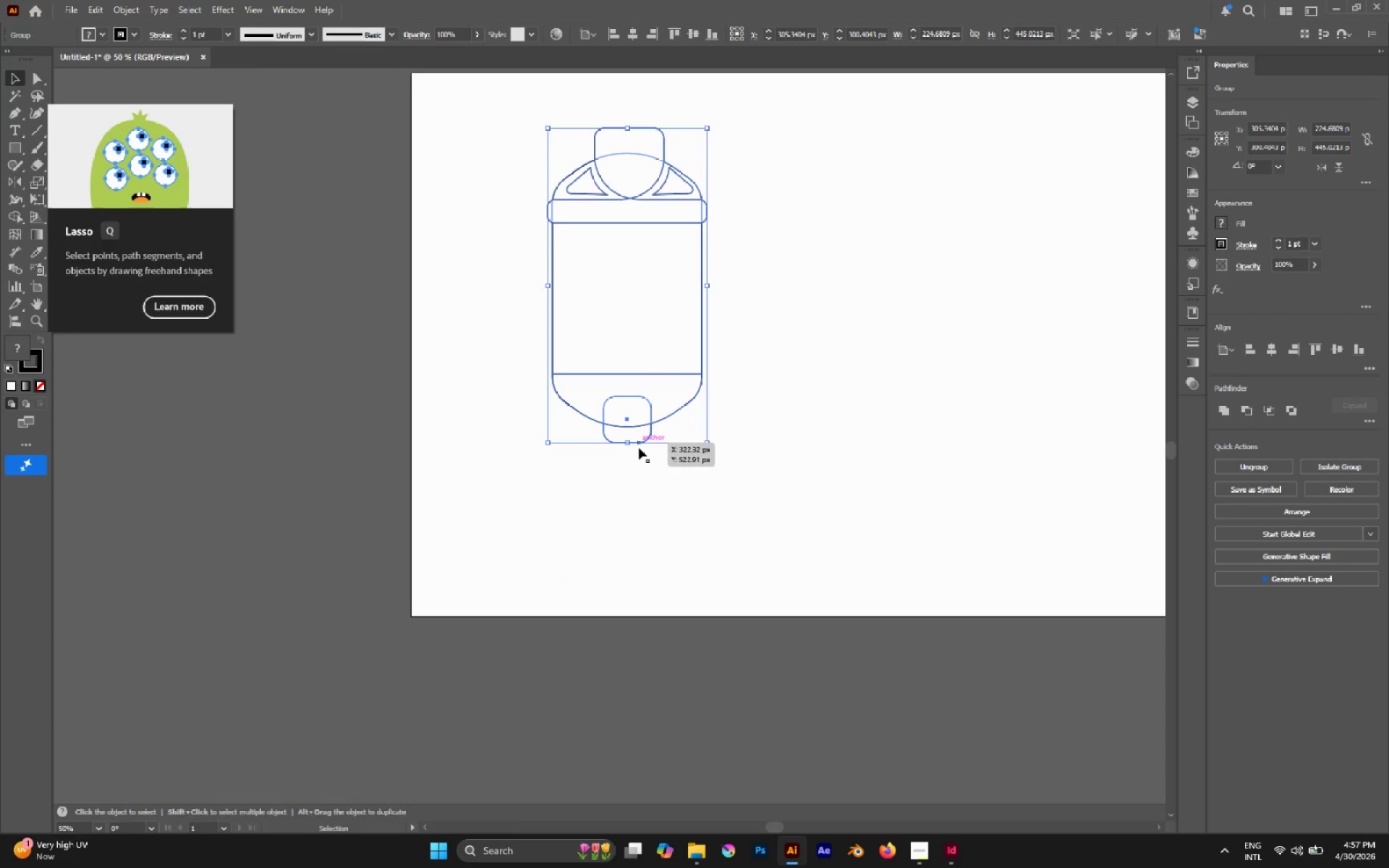 
scroll: coordinate [701, 505], scroll_direction: none, amount: 0.0
 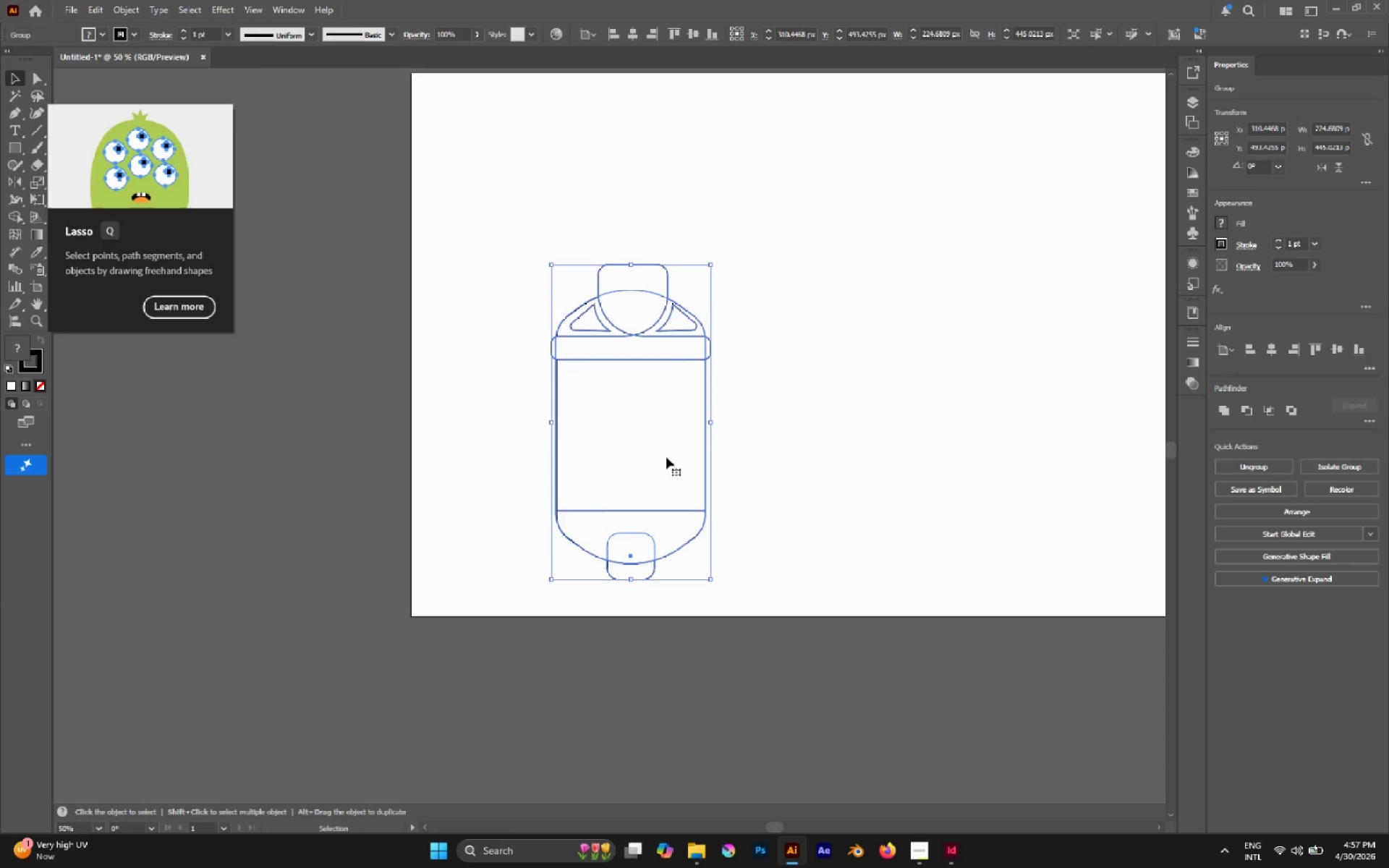 
hold_key(key=ShiftLeft, duration=1.47)
left_click_drag(start_coordinate=[626, 445], to_coordinate=[629, 349])
 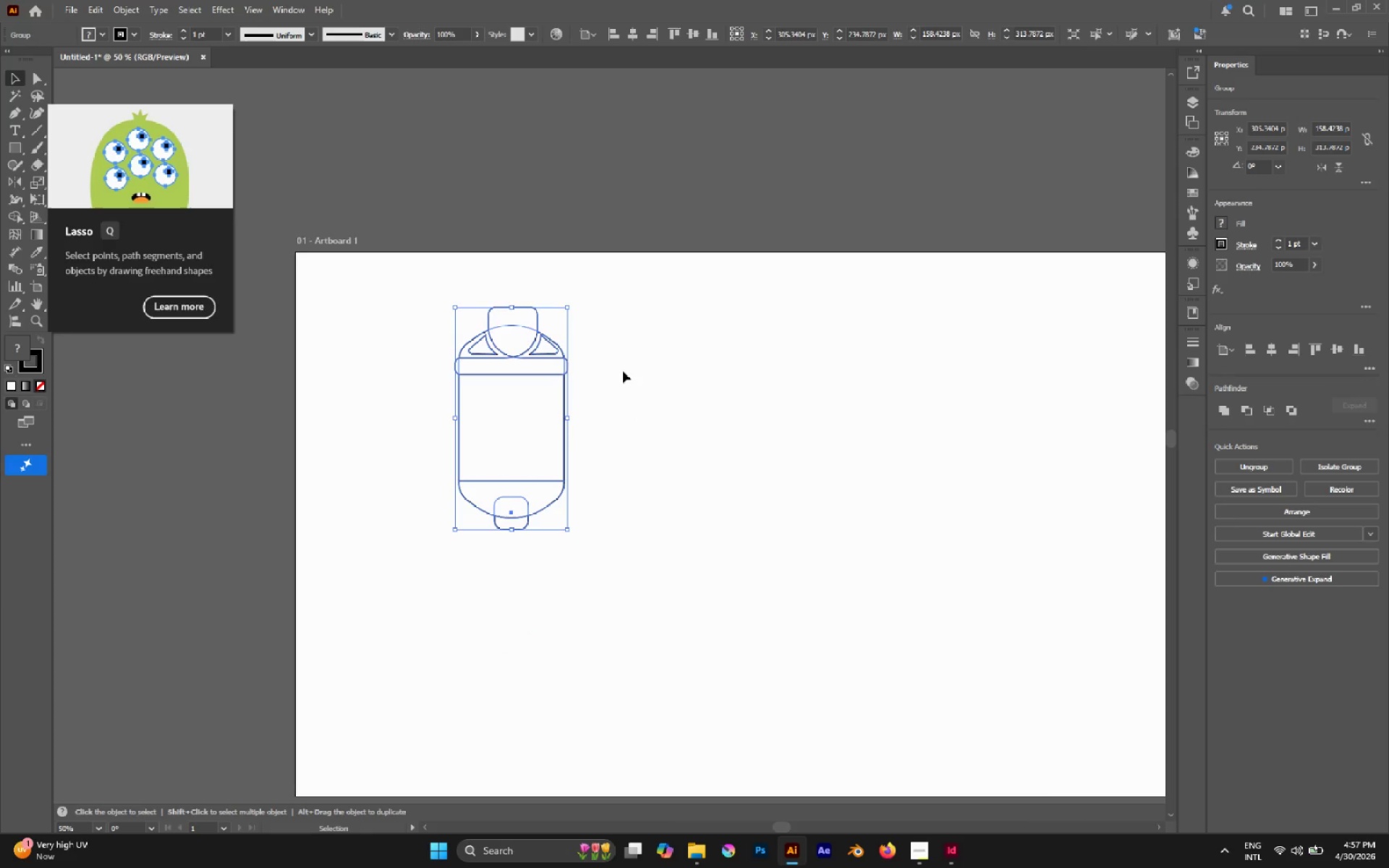 
left_click([621, 357])
 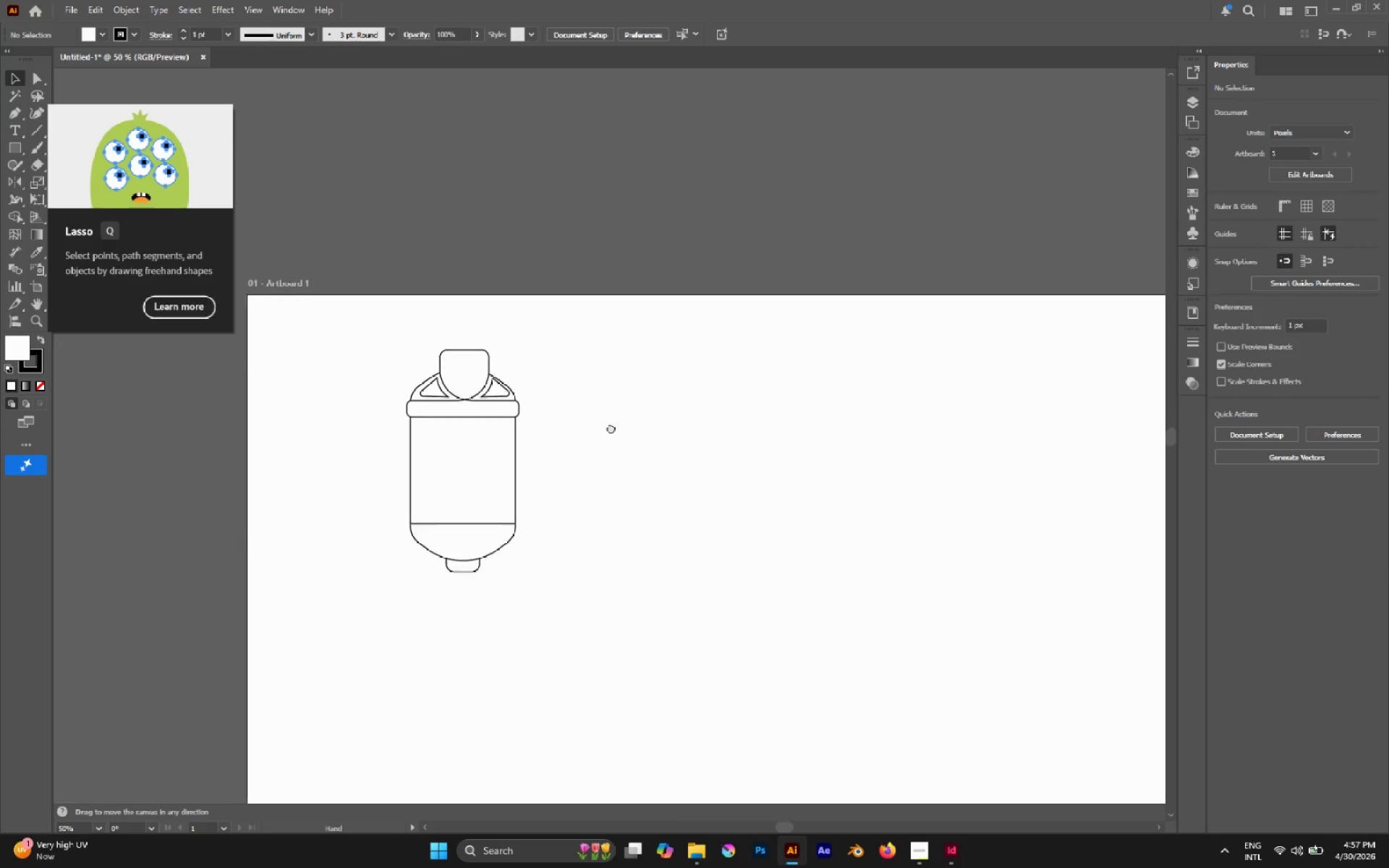 
key(A)
 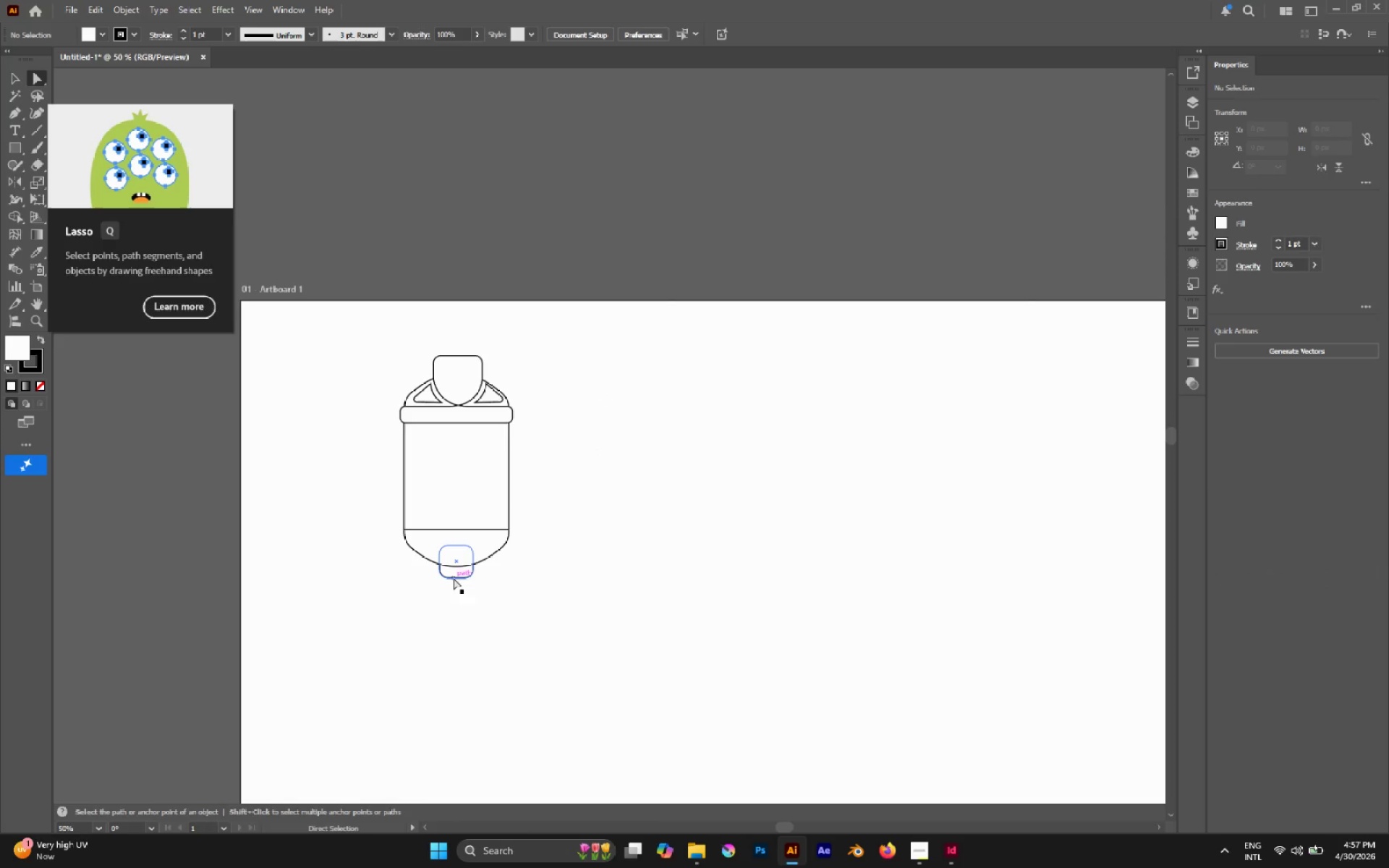 
hold_key(key=AltLeft, duration=0.75)
 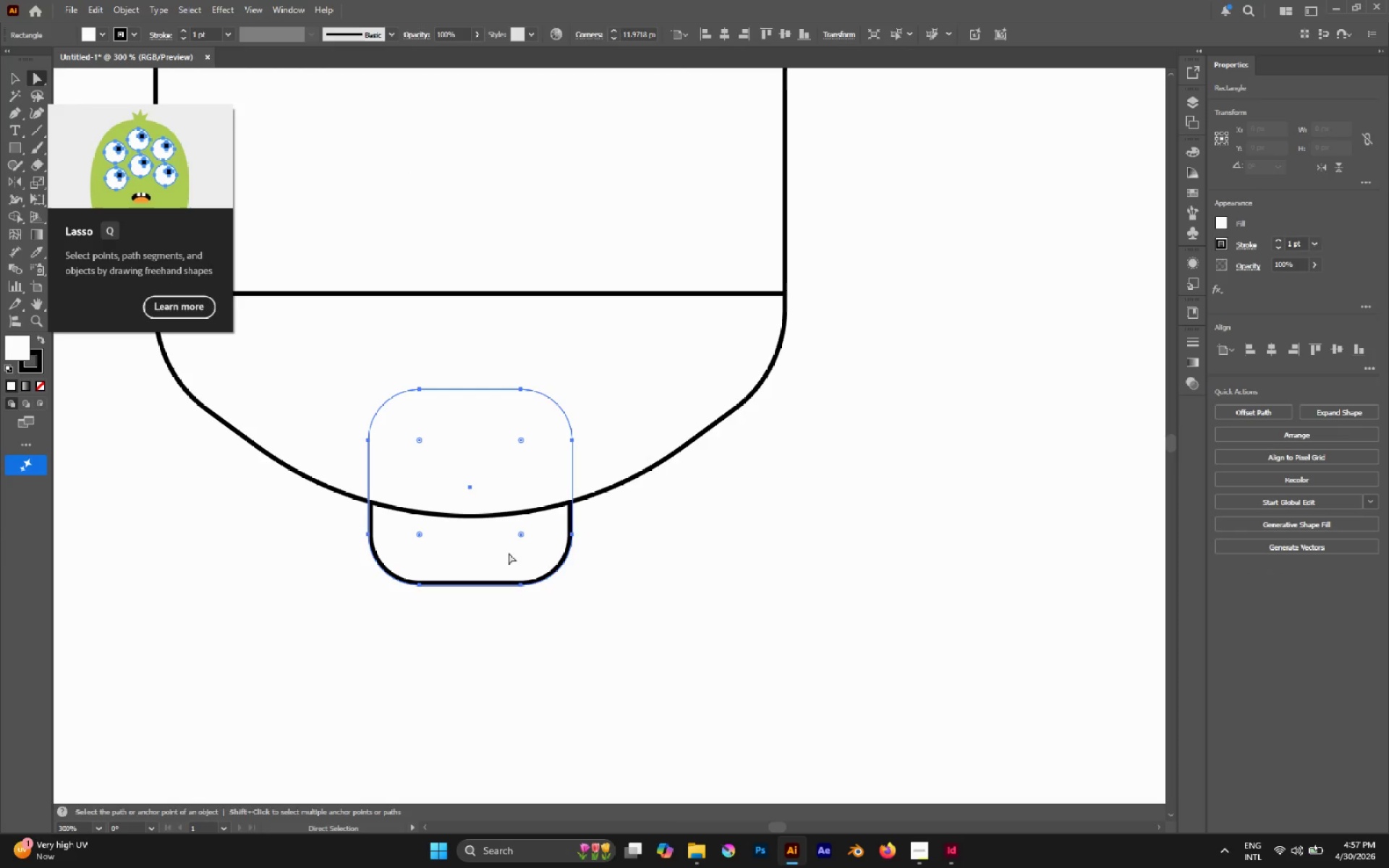 
left_click([452, 563])
 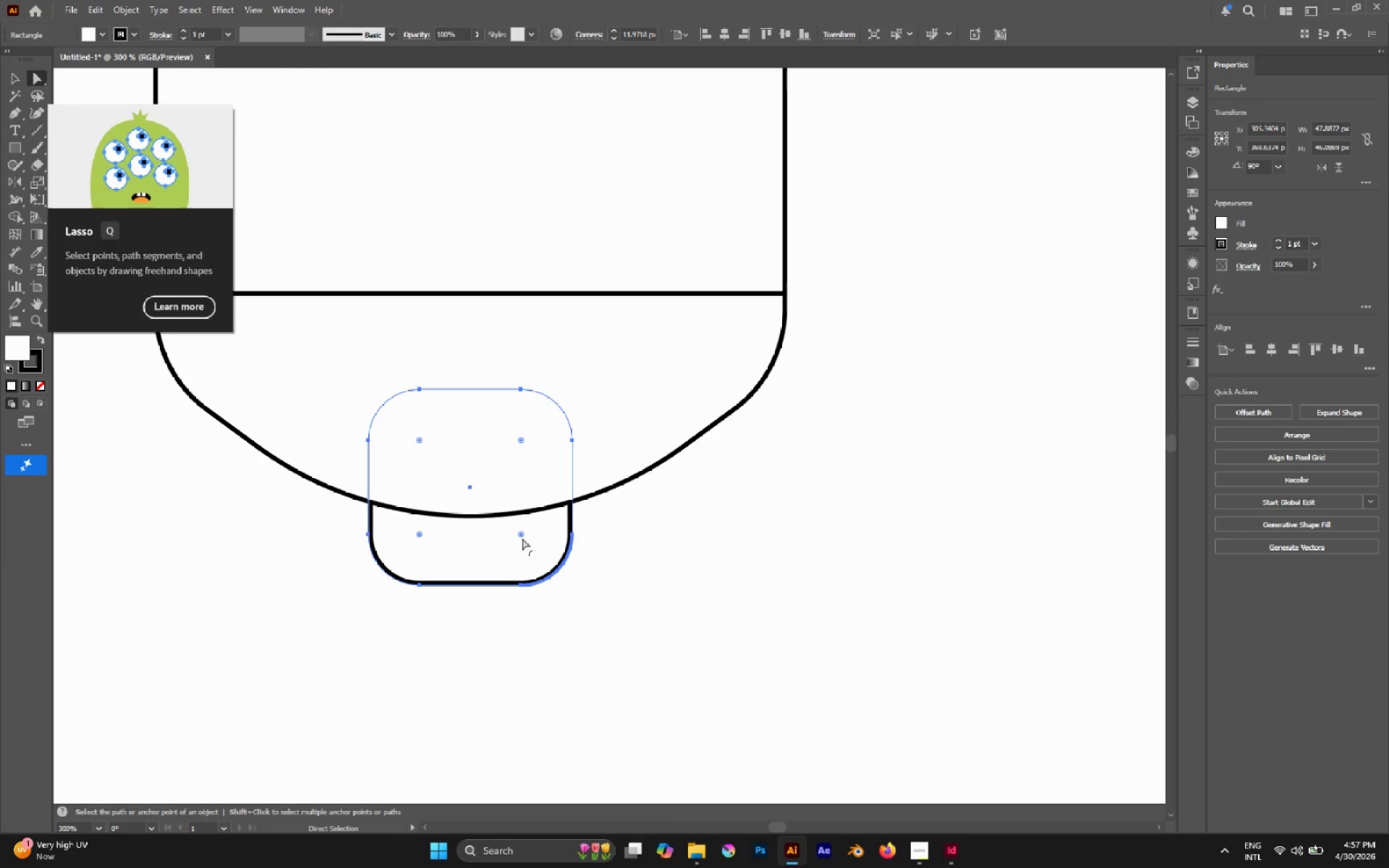 
scroll: coordinate [454, 576], scroll_direction: up, amount: 5.0
 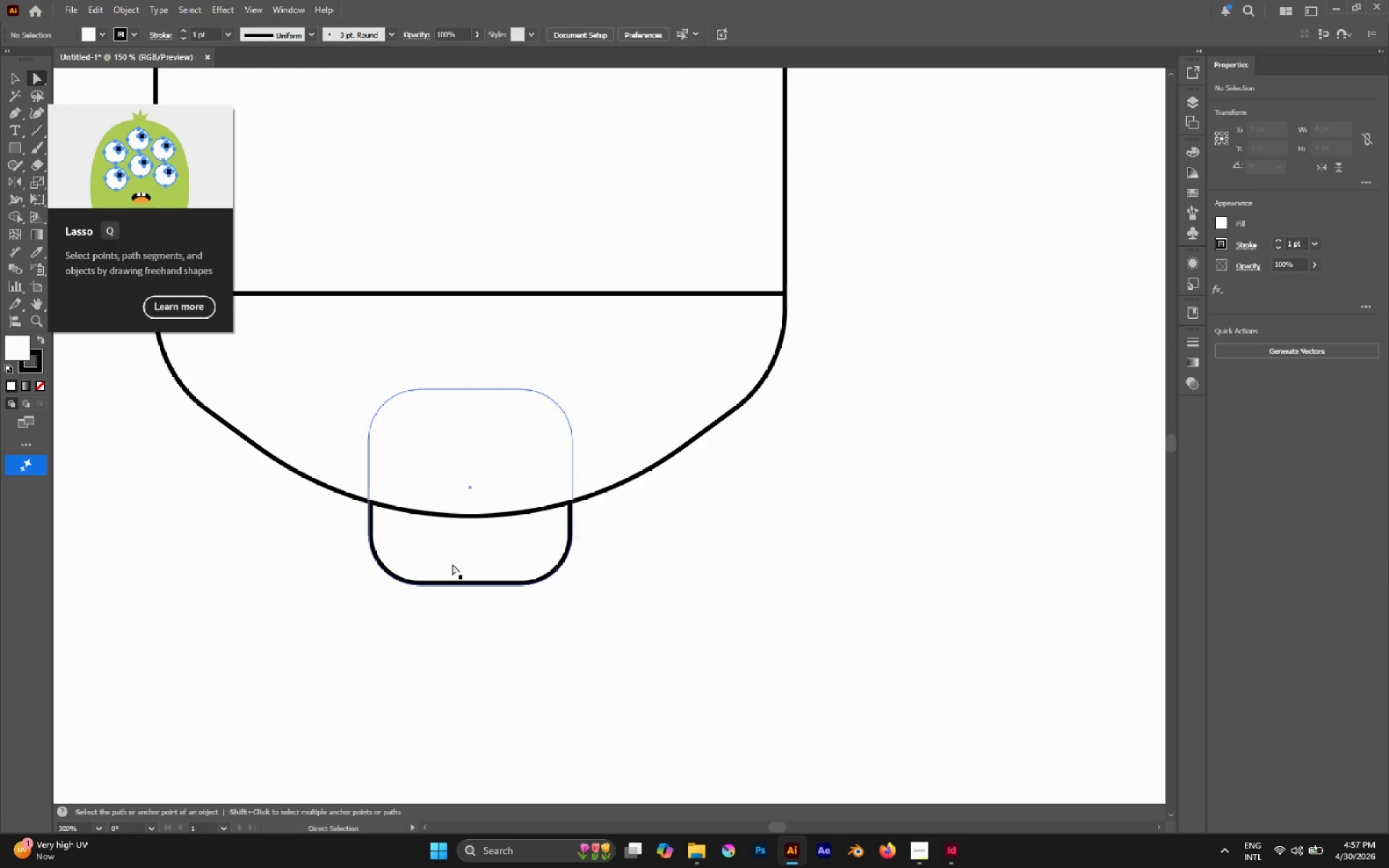 
left_click_drag(start_coordinate=[522, 538], to_coordinate=[513, 514])
 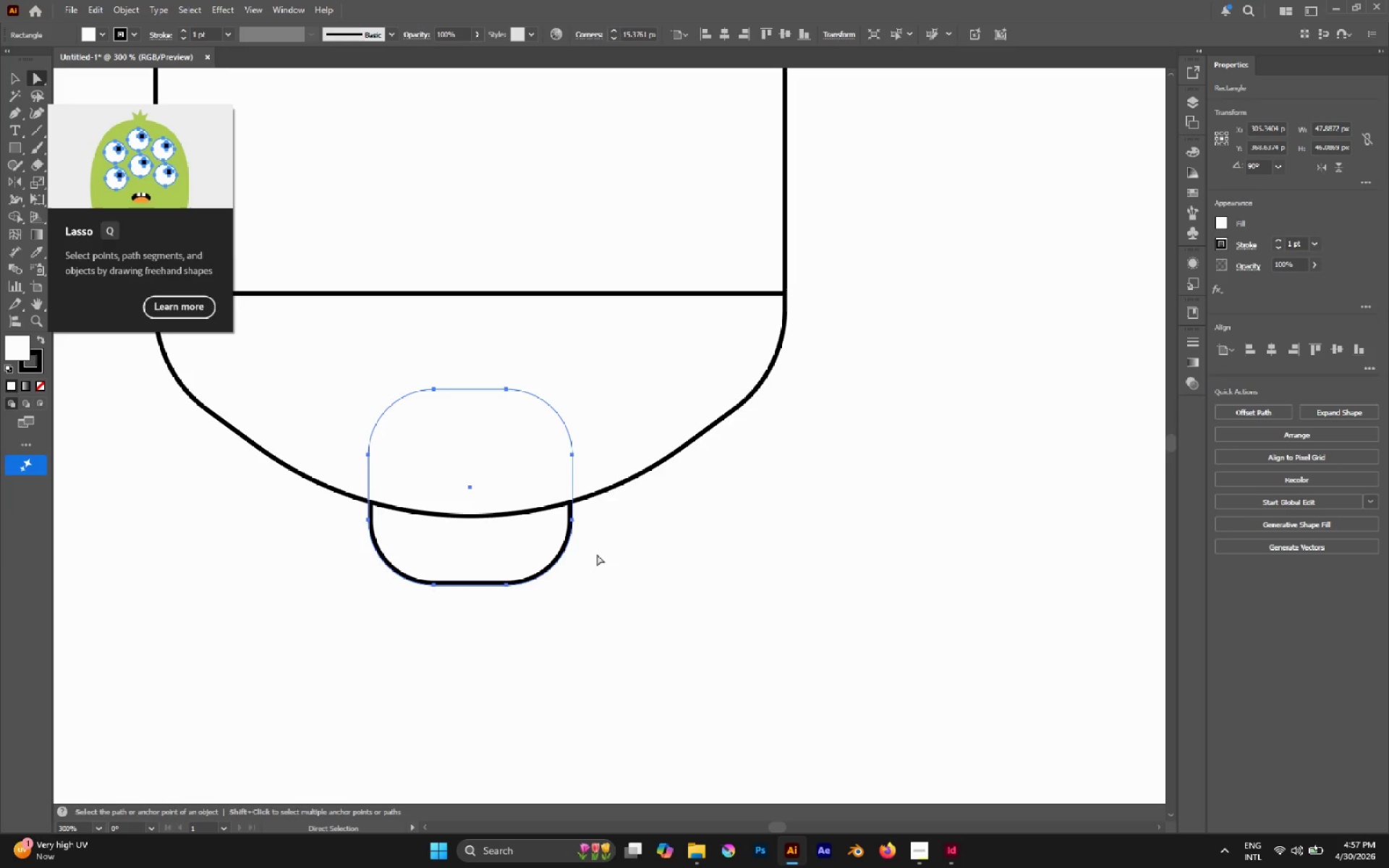 
left_click([597, 554])
 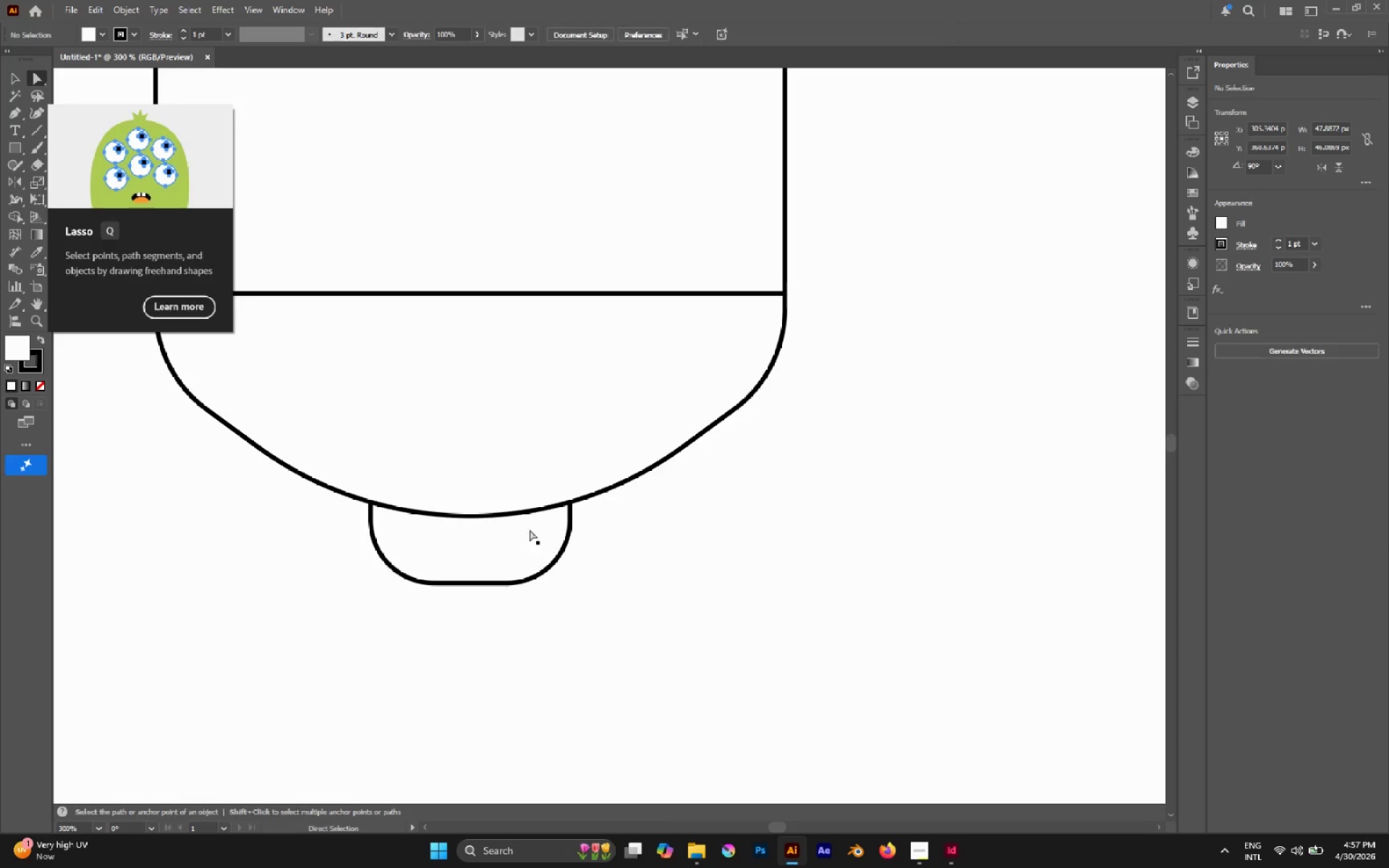 
hold_key(key=AltLeft, duration=0.69)
scroll: coordinate [527, 530], scroll_direction: down, amount: 4.0
 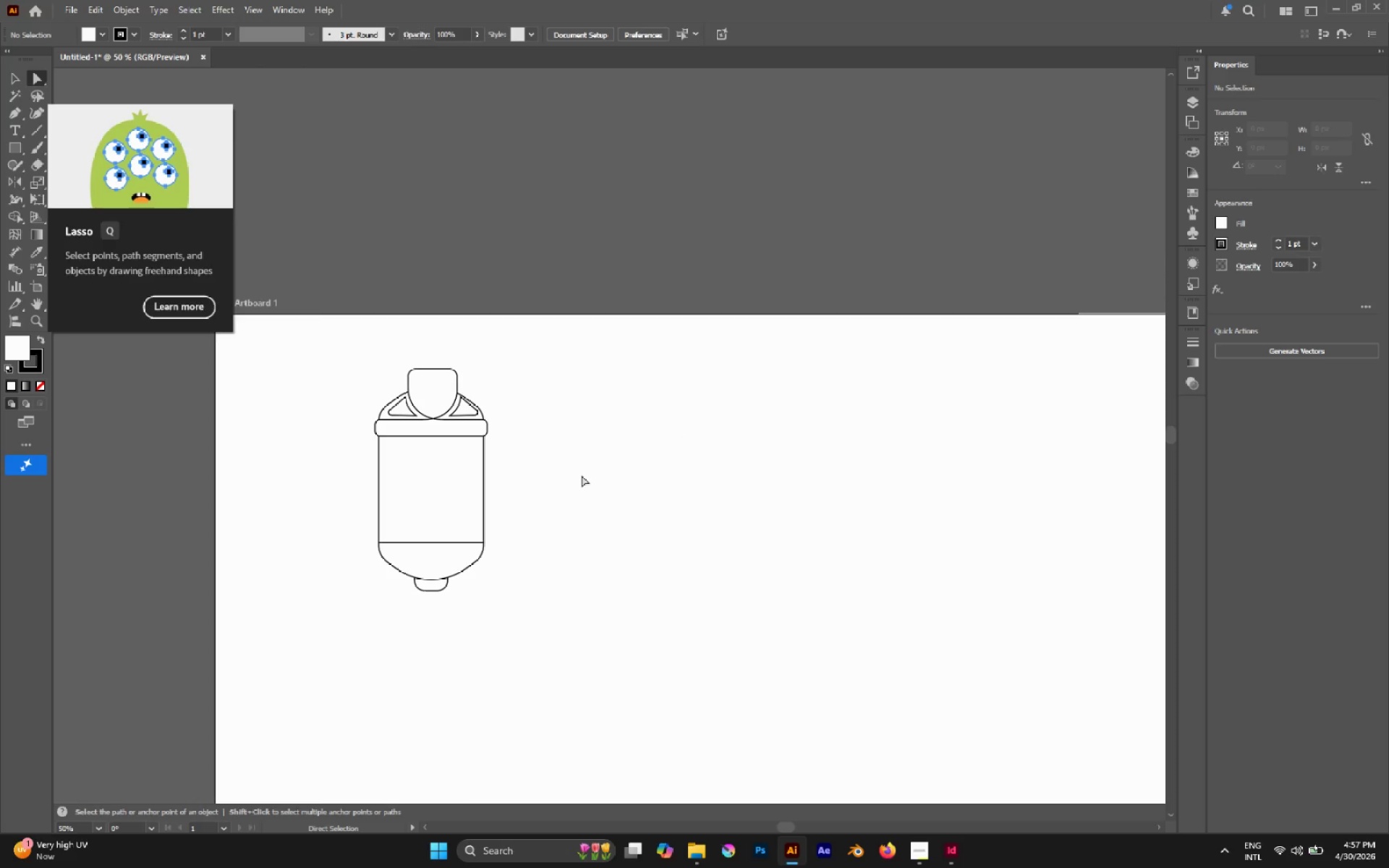 
key(V)
 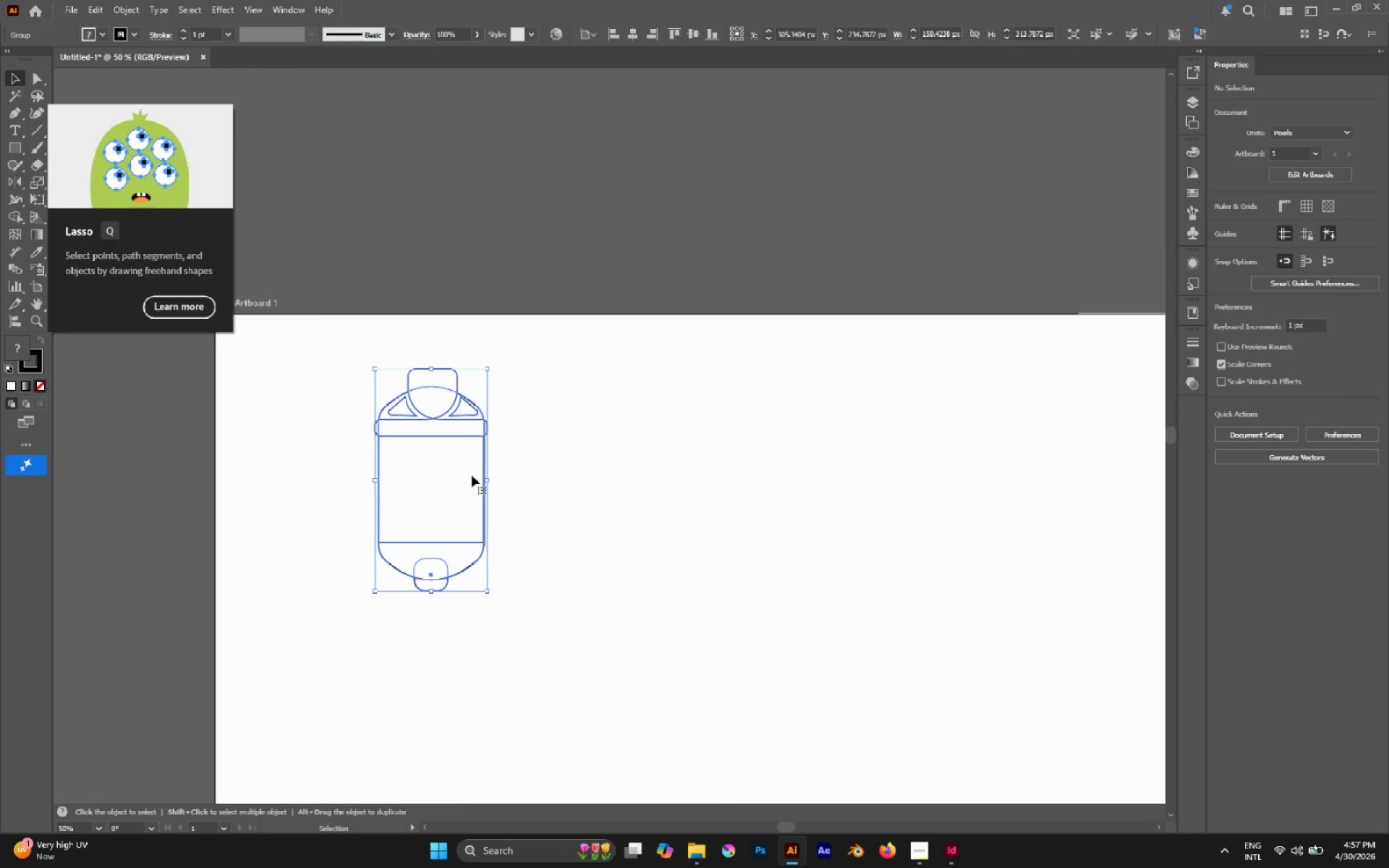 
hold_key(key=AltLeft, duration=1.36)
left_click_drag(start_coordinate=[469, 473], to_coordinate=[748, 516])
 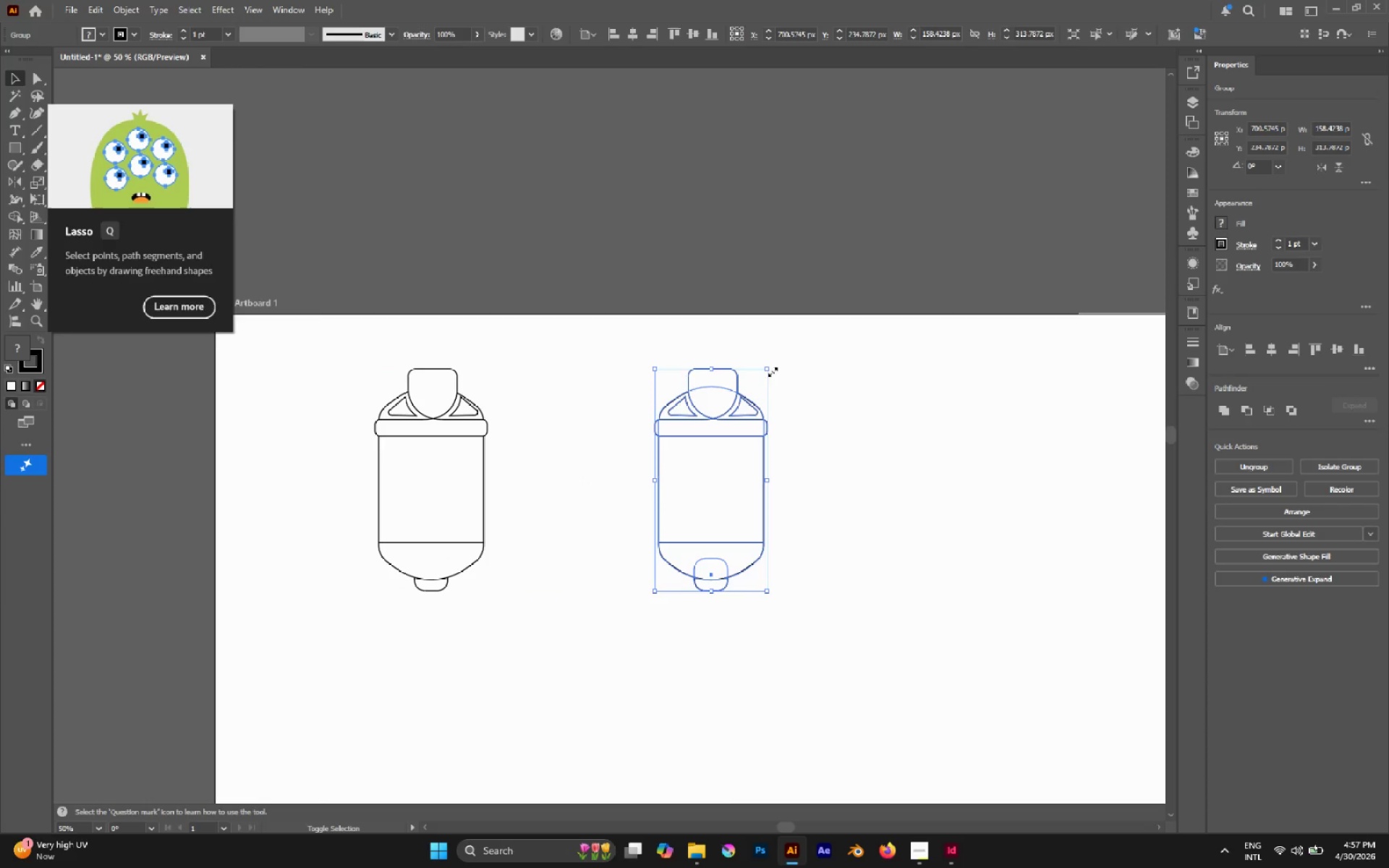 
hold_key(key=ShiftLeft, duration=0.69)
 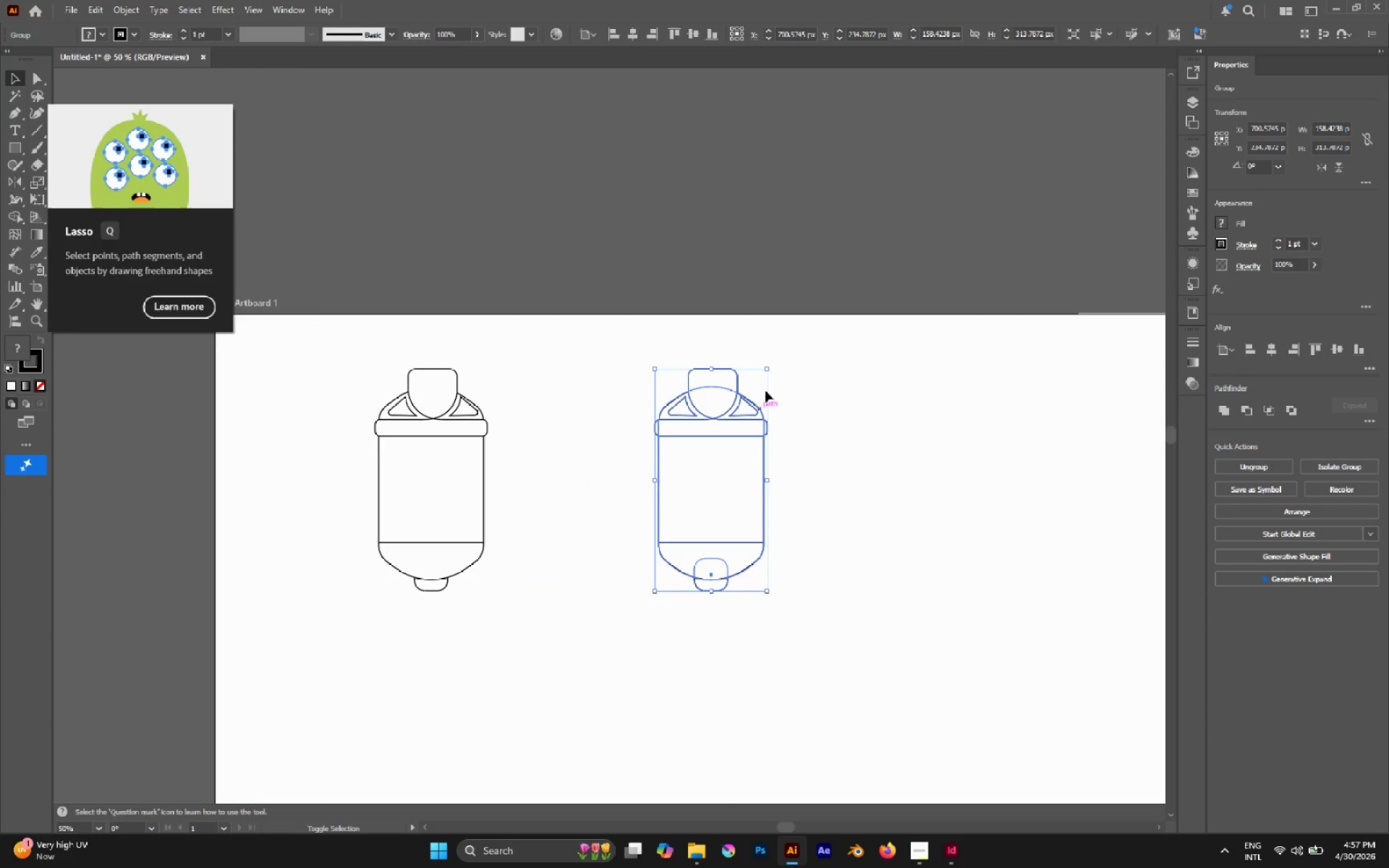 
hold_key(key=ShiftLeft, duration=2.69)
left_click_drag(start_coordinate=[773, 362], to_coordinate=[838, 533])
 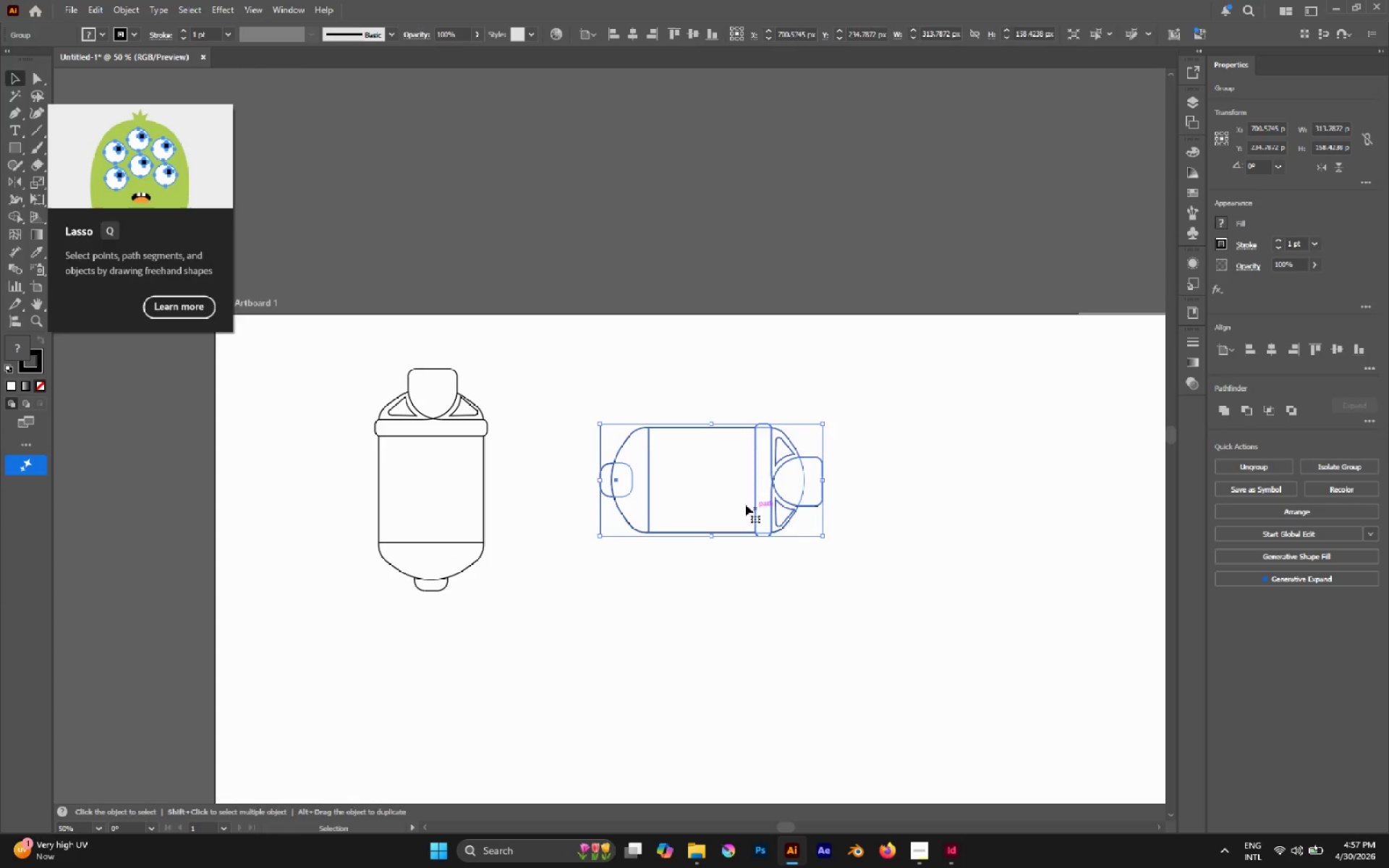 
key(A)
 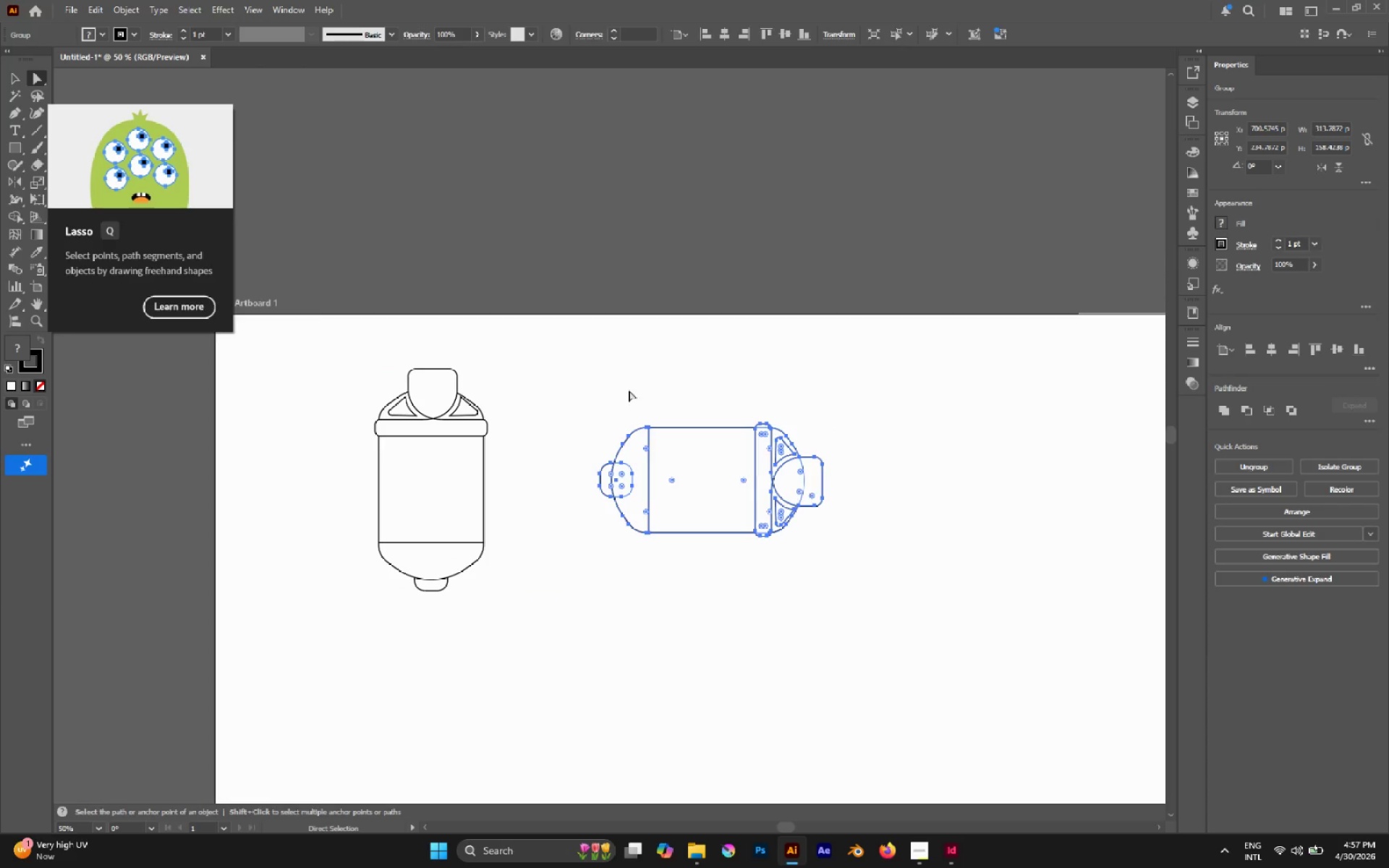 
left_click([629, 390])
 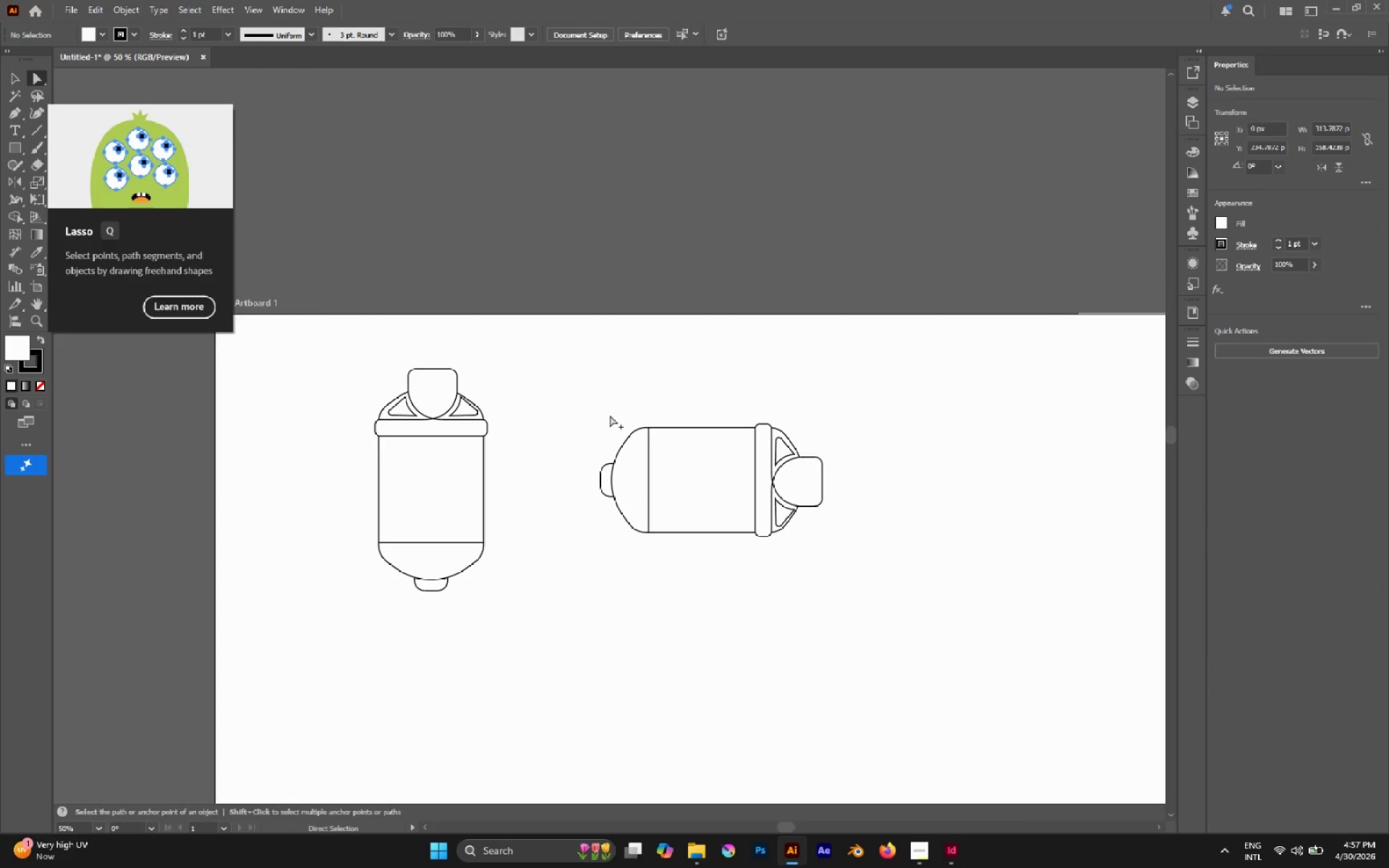 
hold_key(key=AltLeft, duration=0.61)
 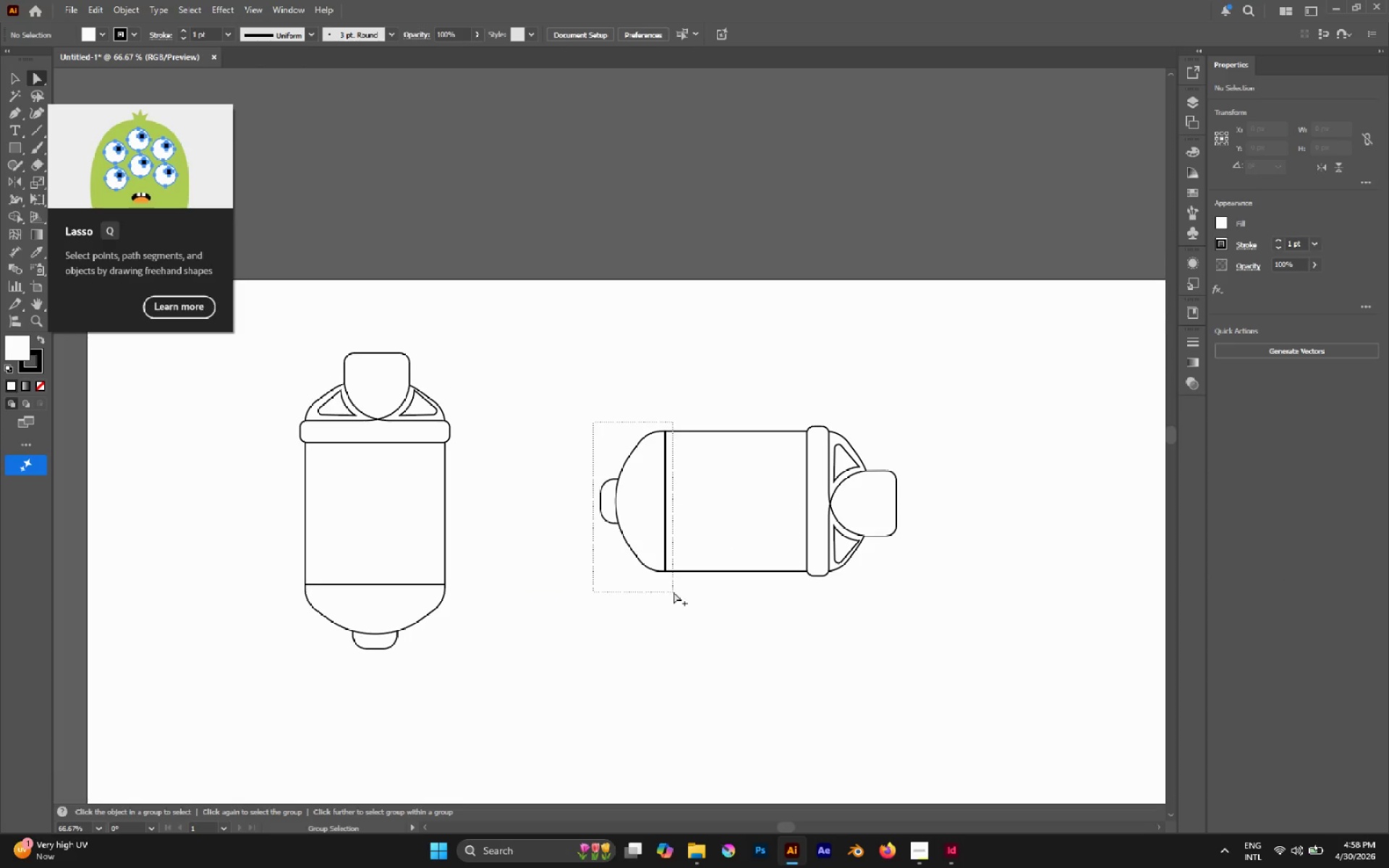 
hold_key(key=AltLeft, duration=1.03)
 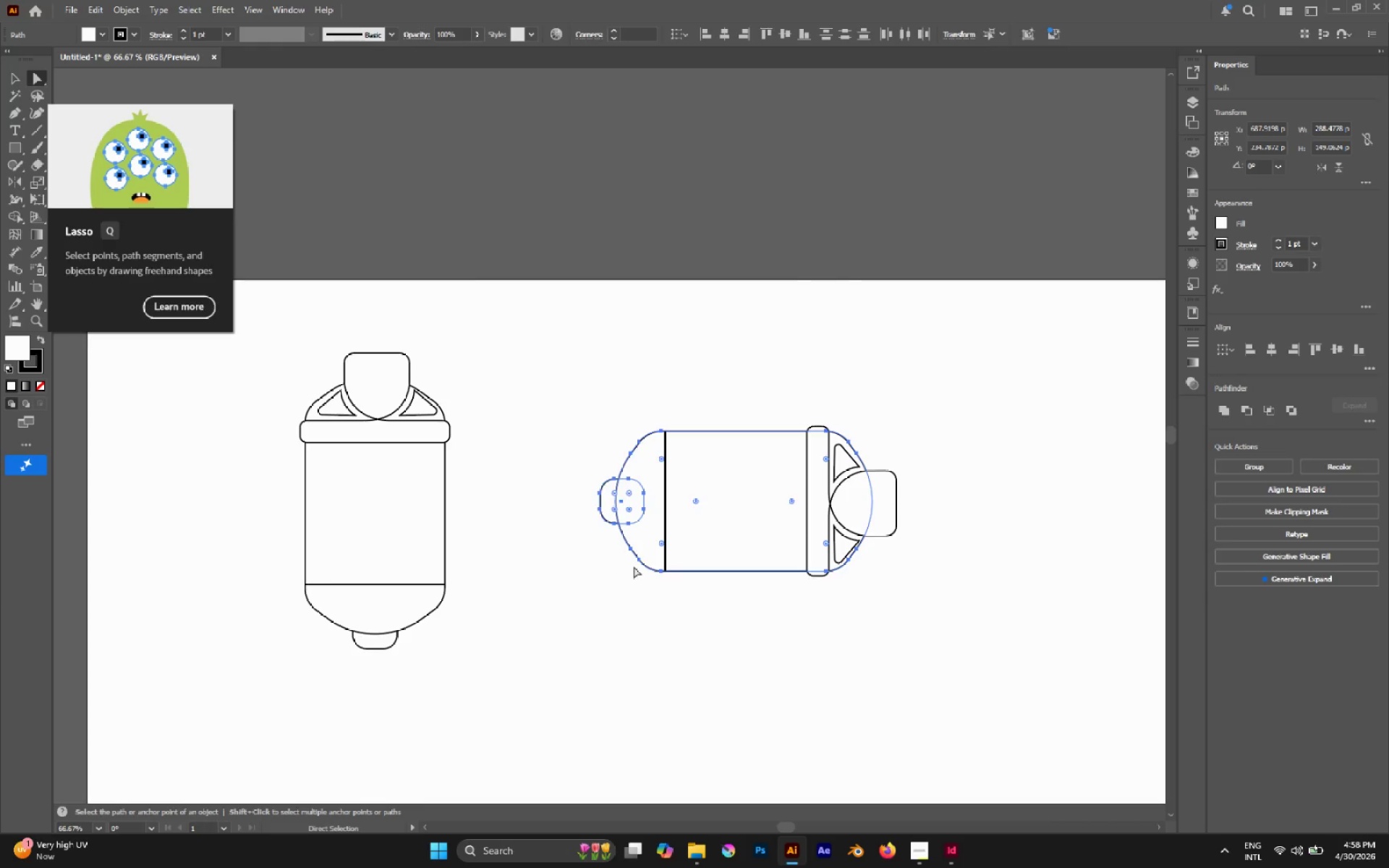 
scroll: coordinate [600, 417], scroll_direction: none, amount: 0.0
 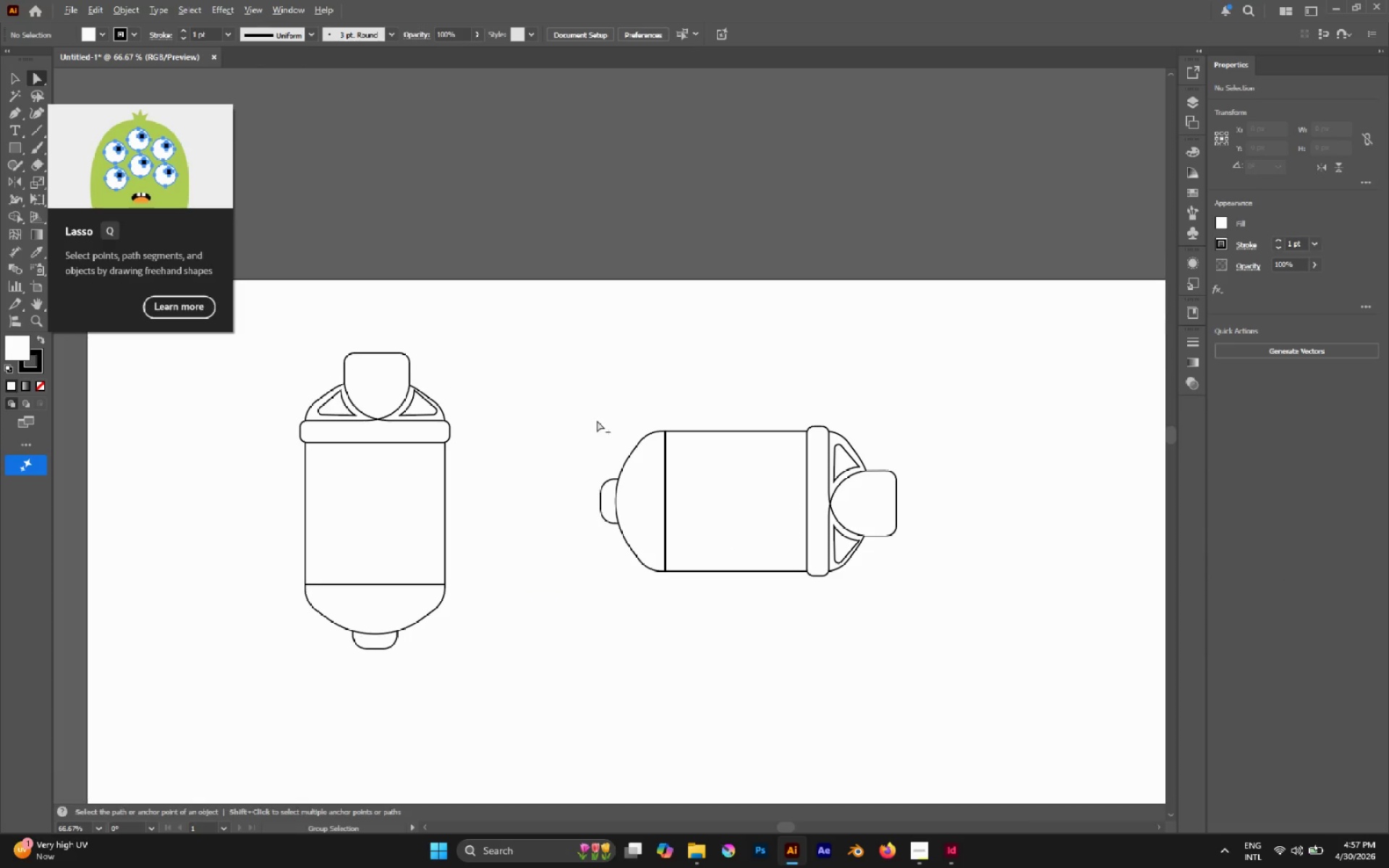 
left_click_drag(start_coordinate=[594, 422], to_coordinate=[645, 574])
 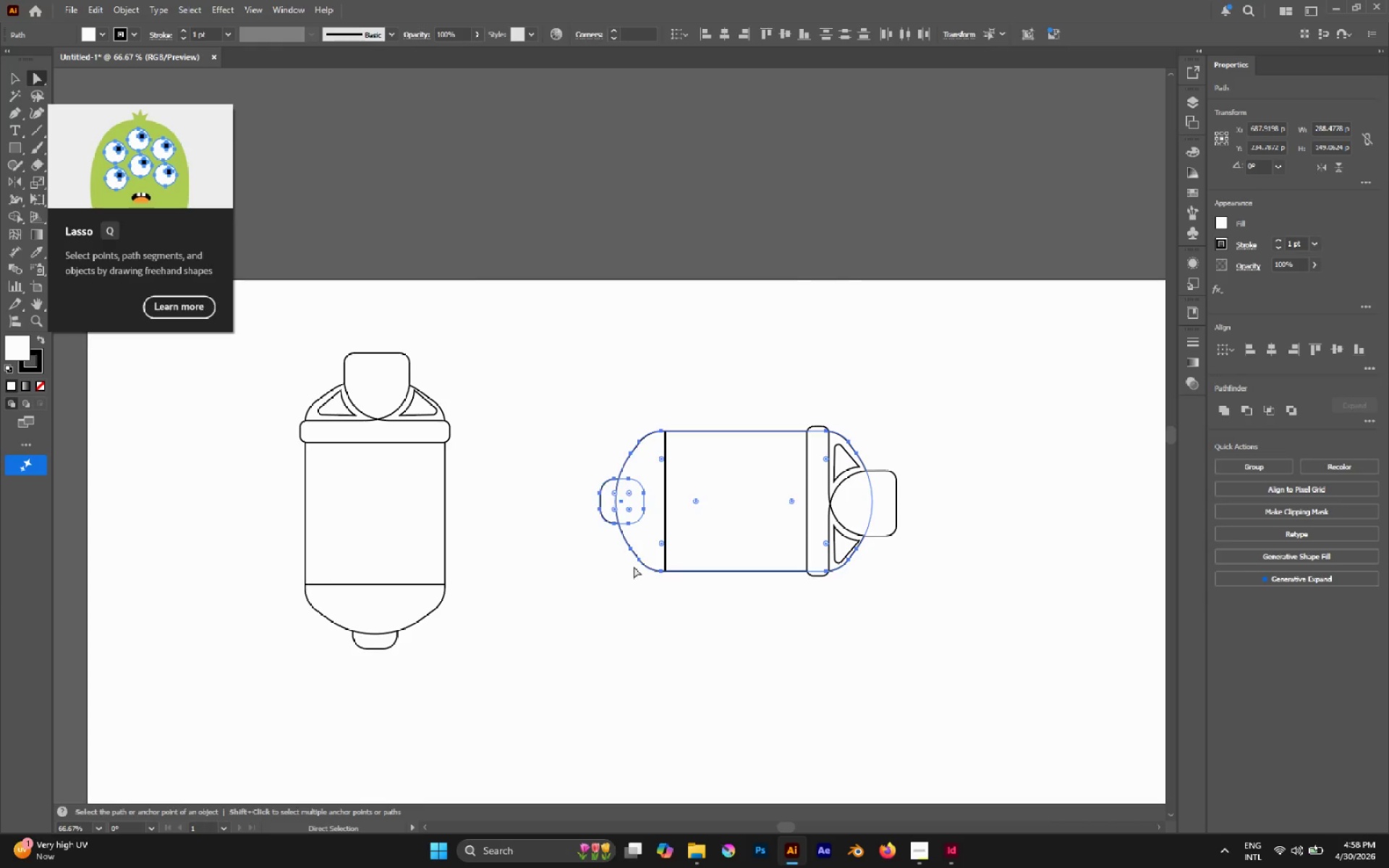 
key(Delete)
 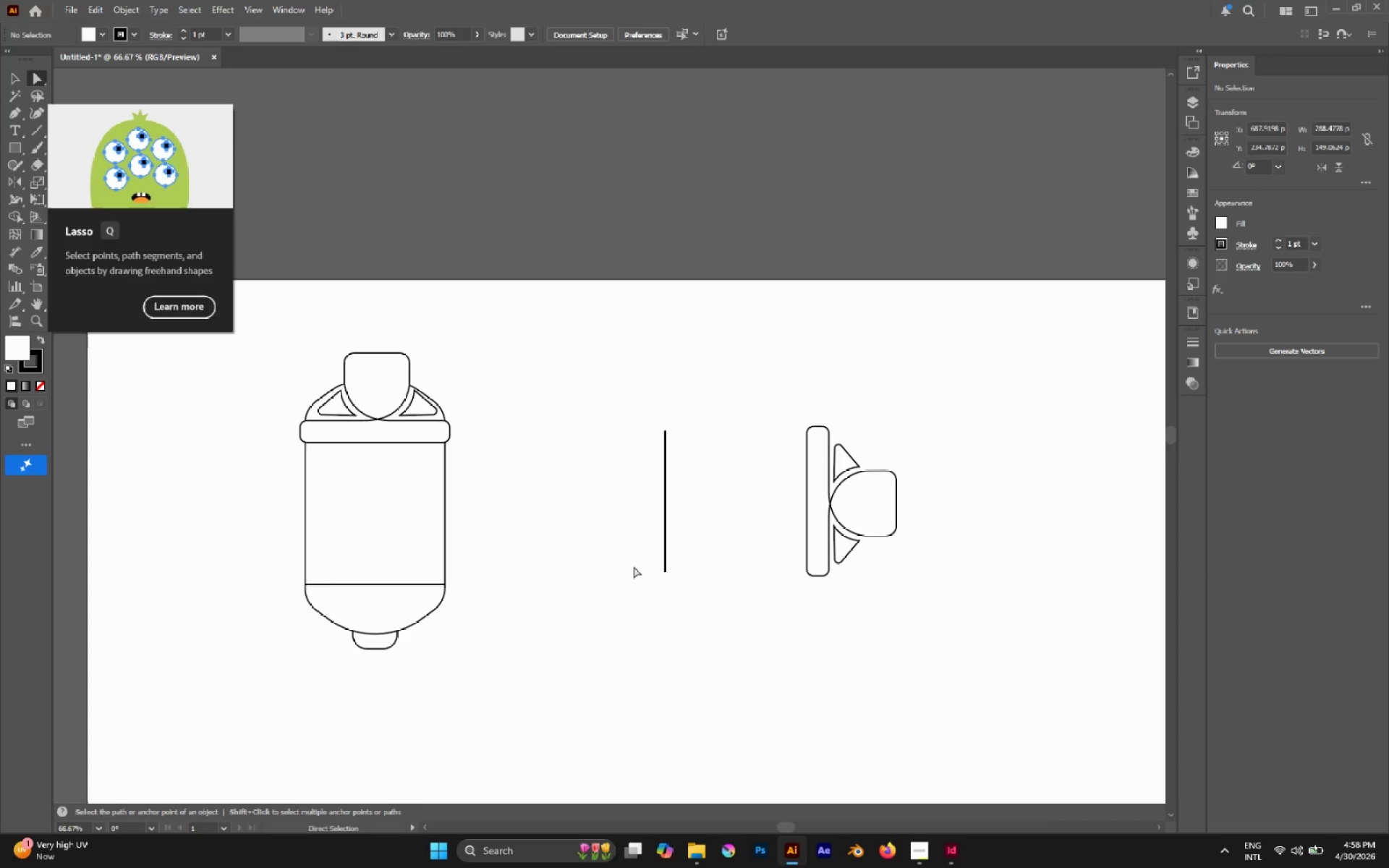 
key(Delete)
 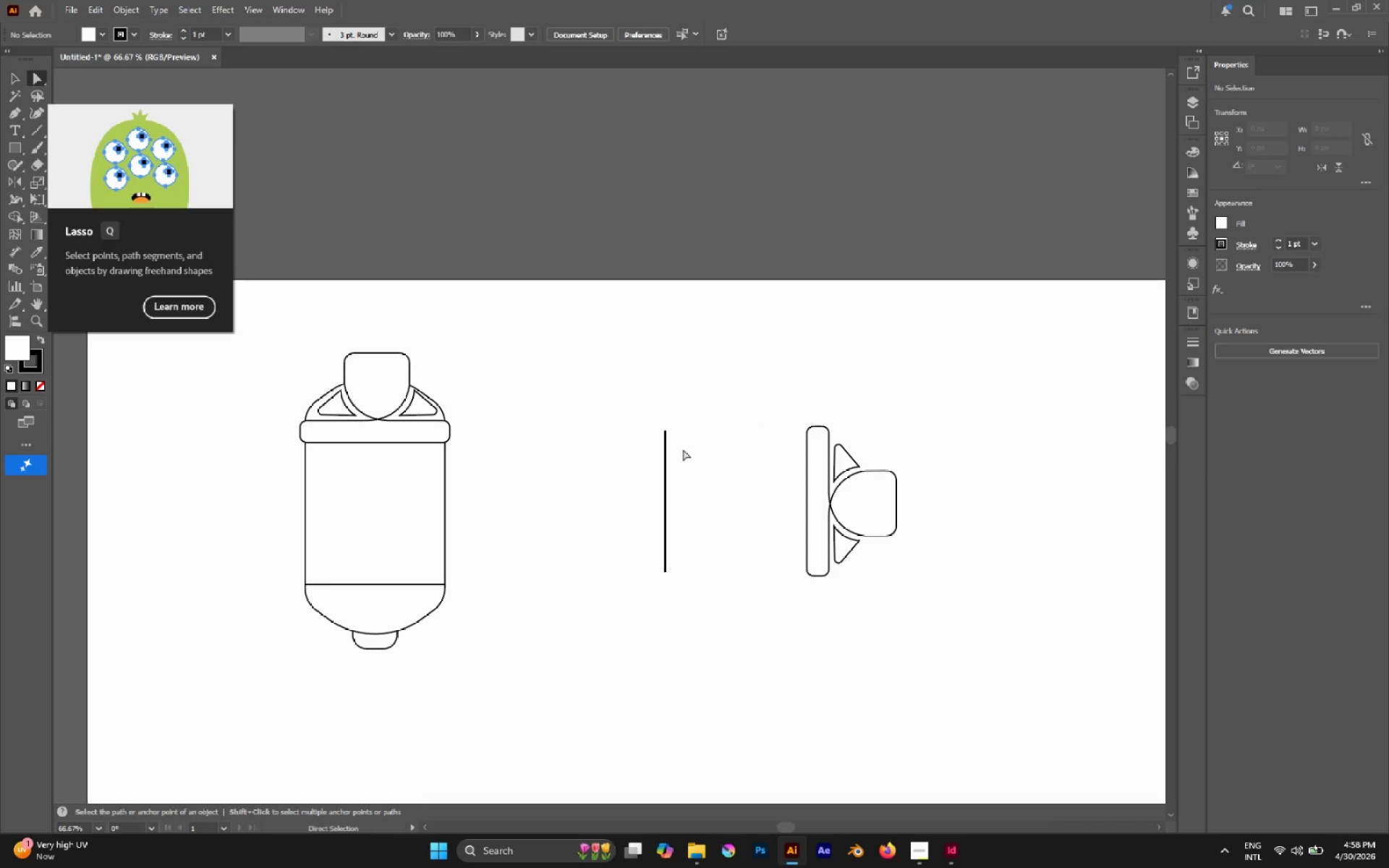 
hold_key(key=AltLeft, duration=15.23)
left_click_drag(start_coordinate=[692, 409], to_coordinate=[640, 482])
 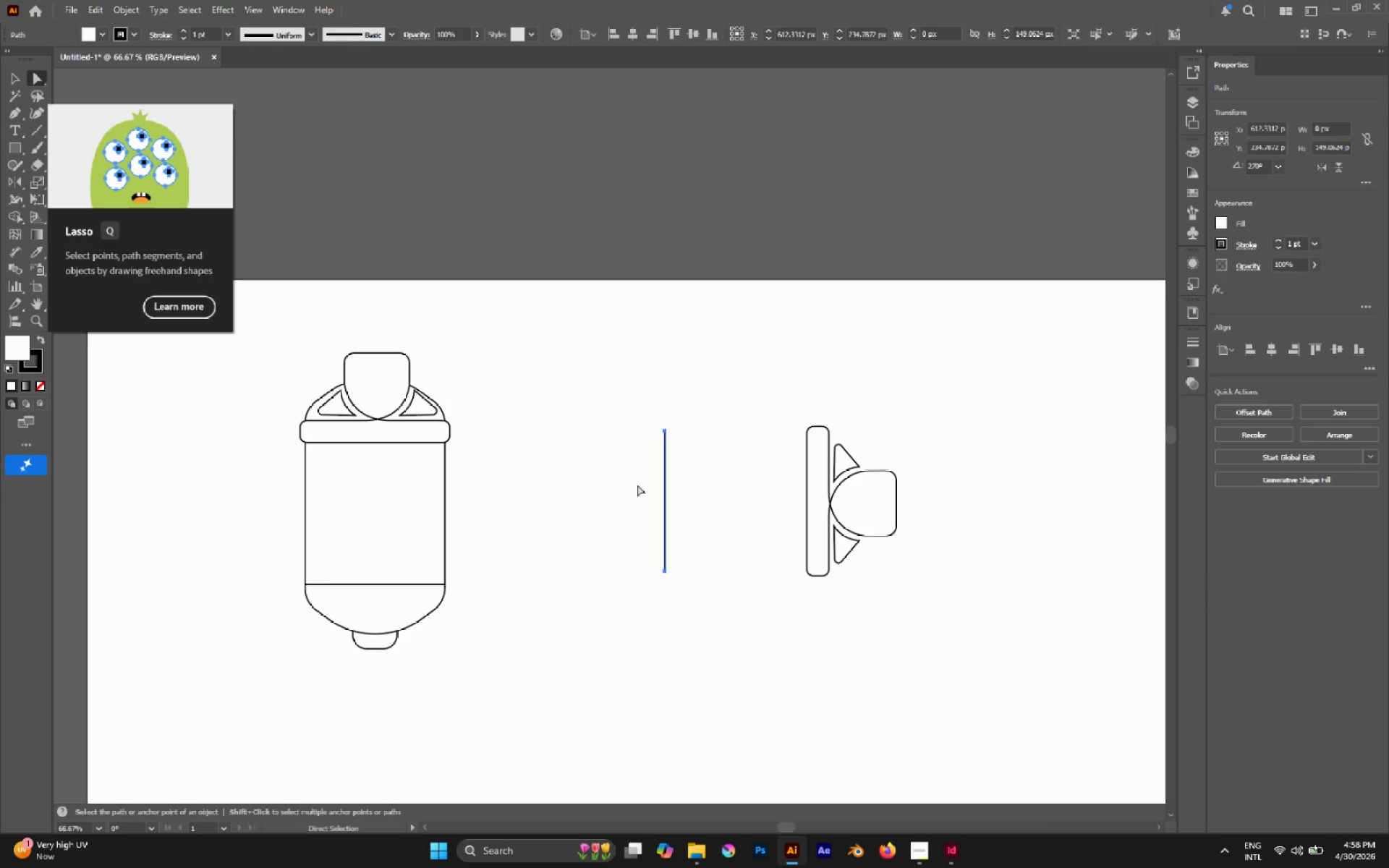 
key(Delete)
 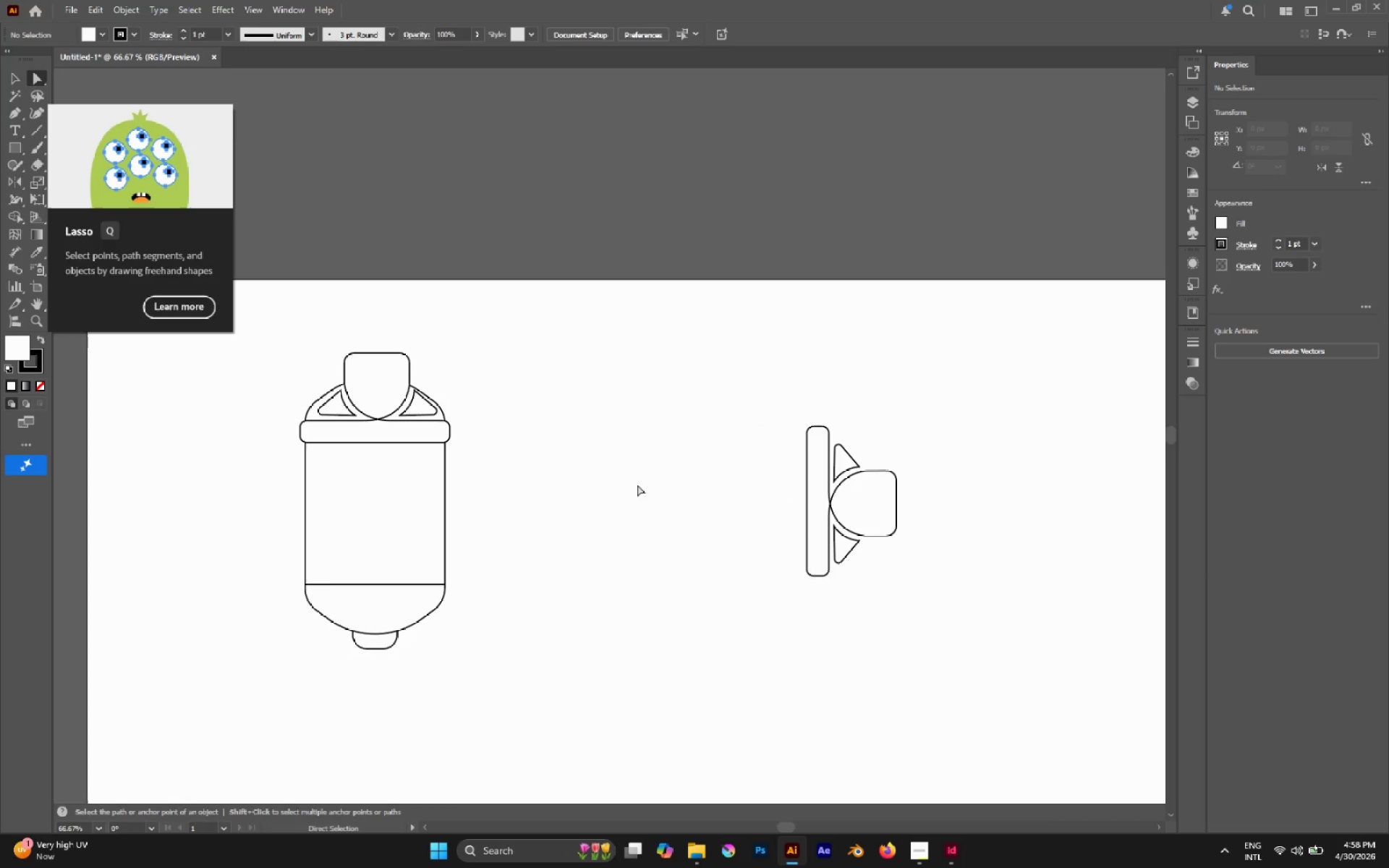 
key(Delete)
 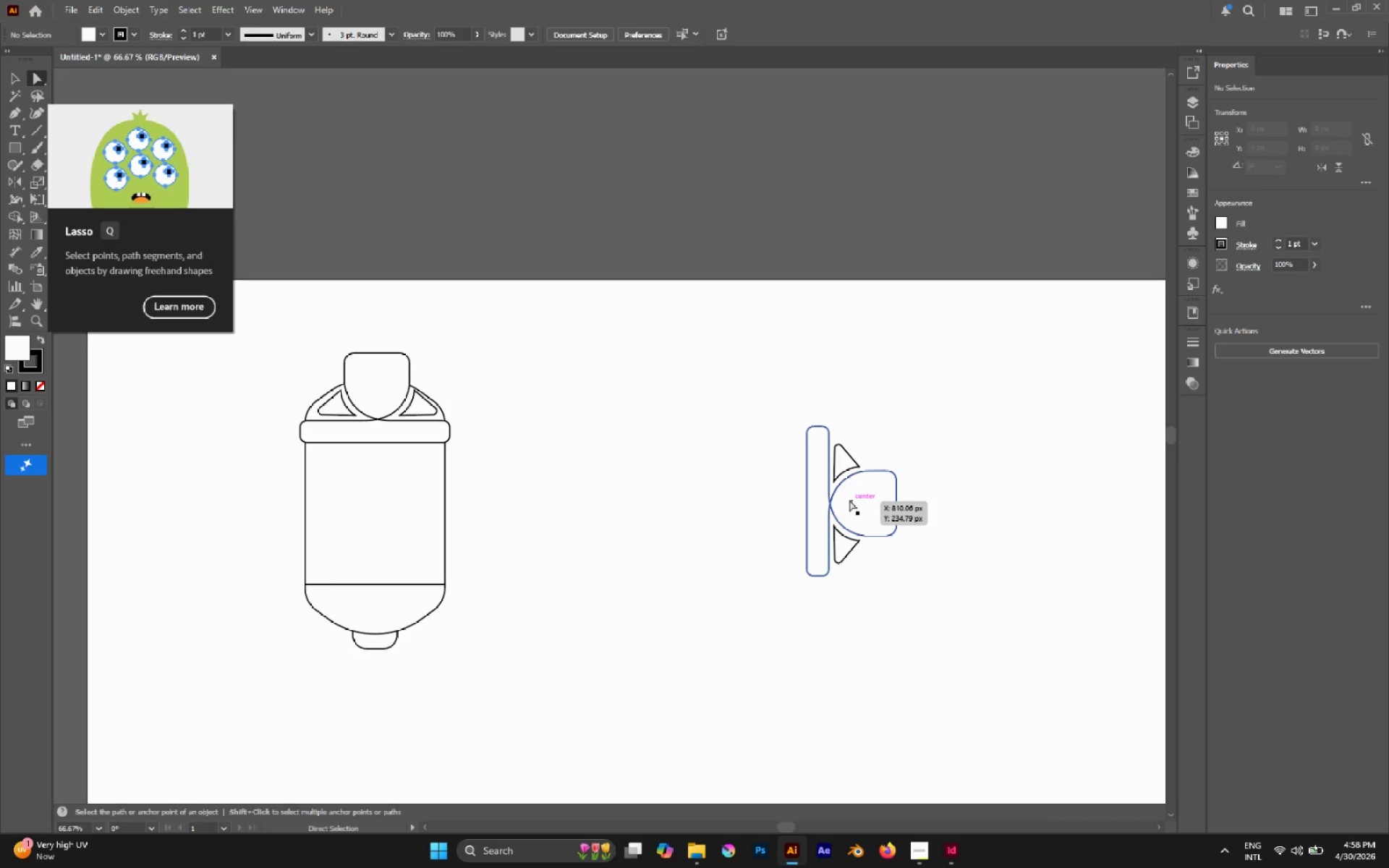 
left_click([849, 500])
 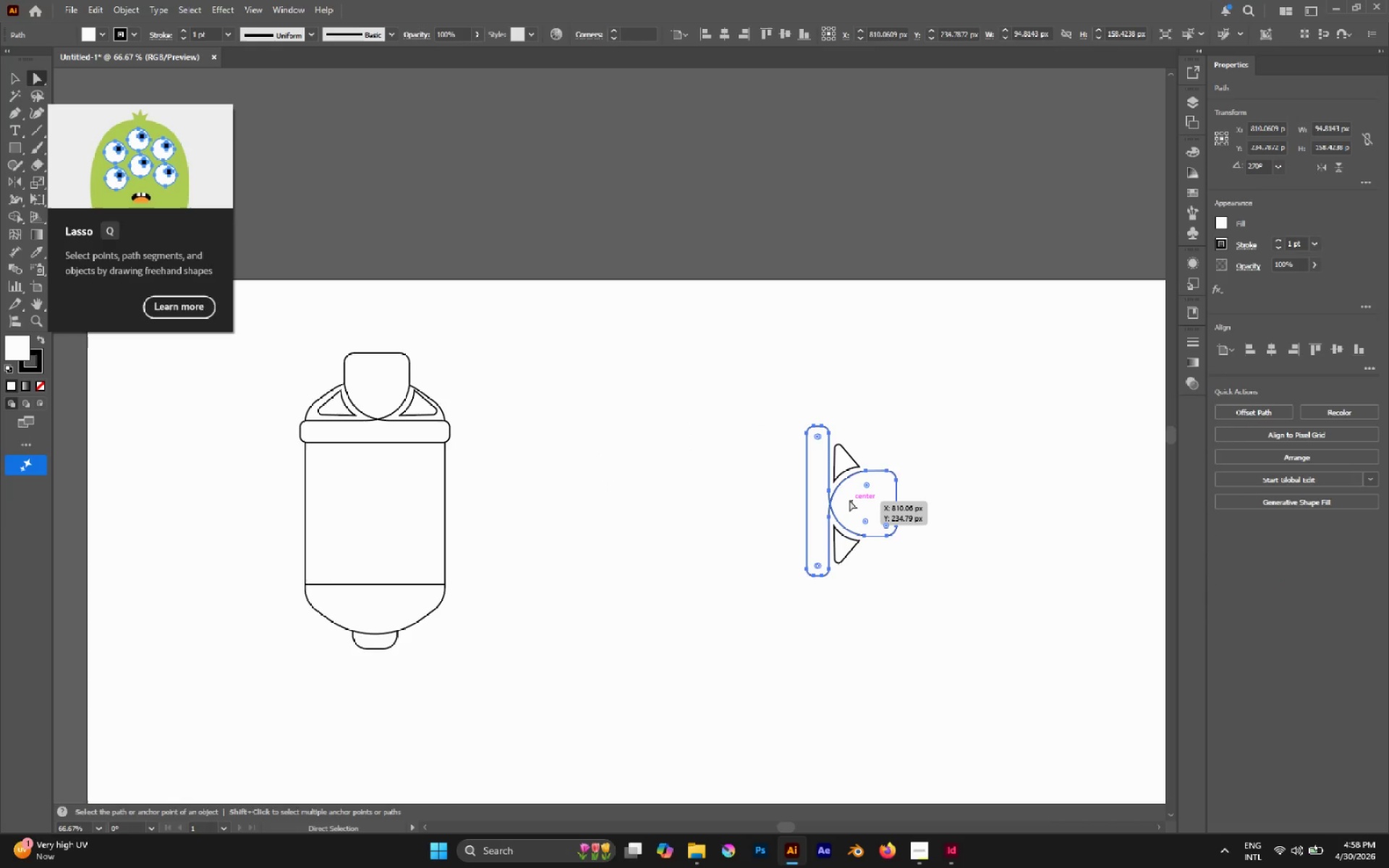 
key(Delete)
 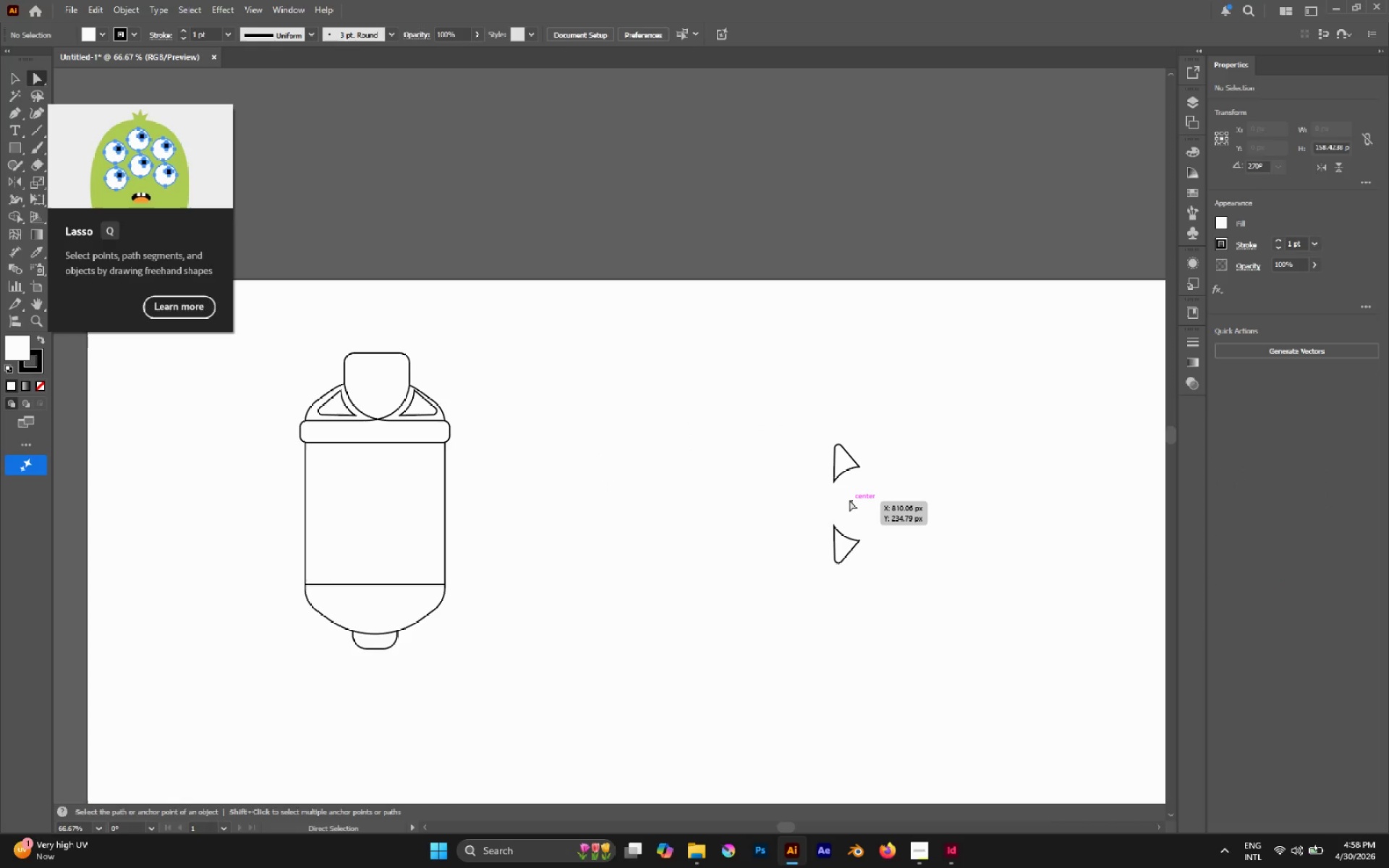 
key(Delete)
 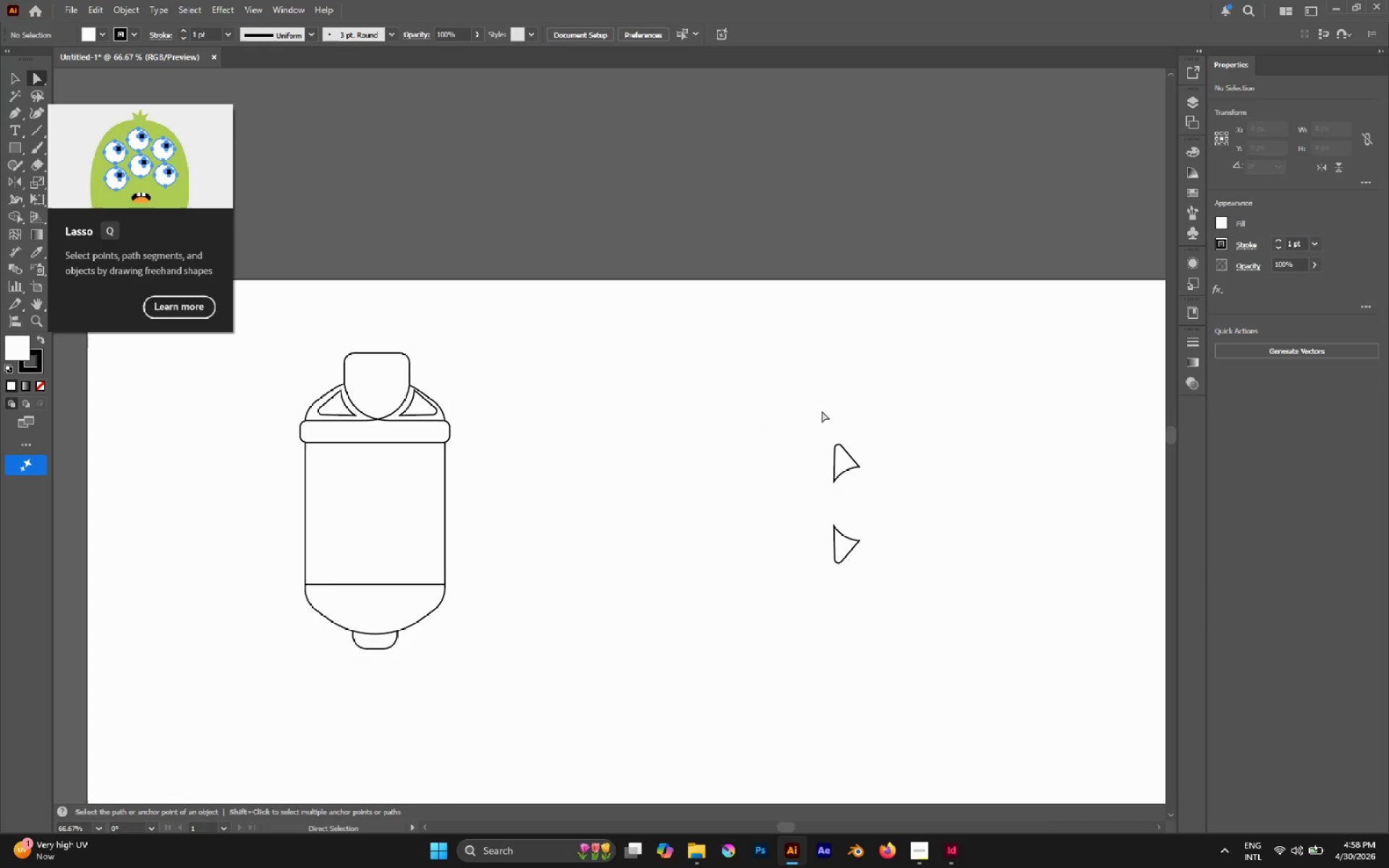 
left_click_drag(start_coordinate=[760, 396], to_coordinate=[995, 644])
 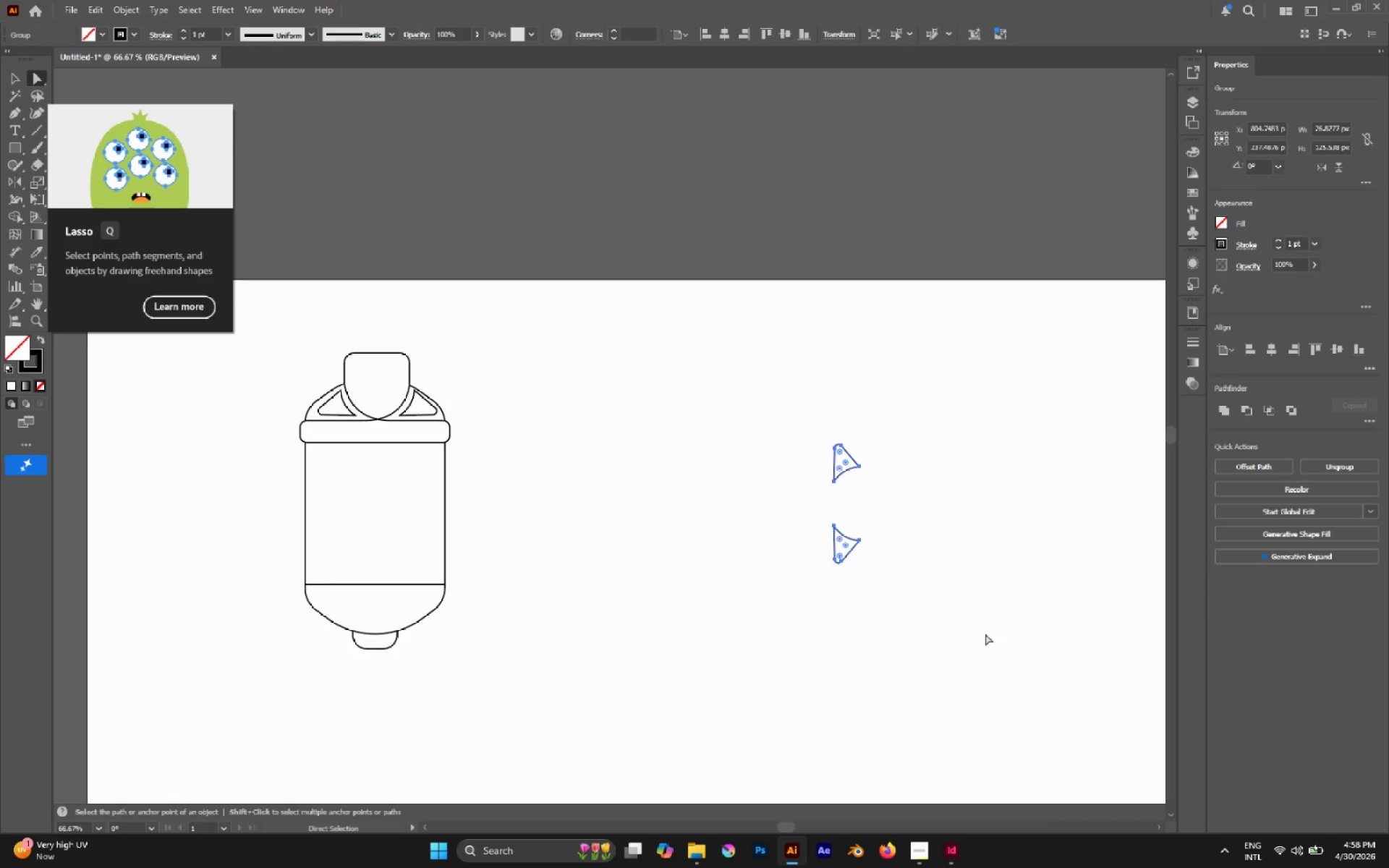 
key(Delete)
 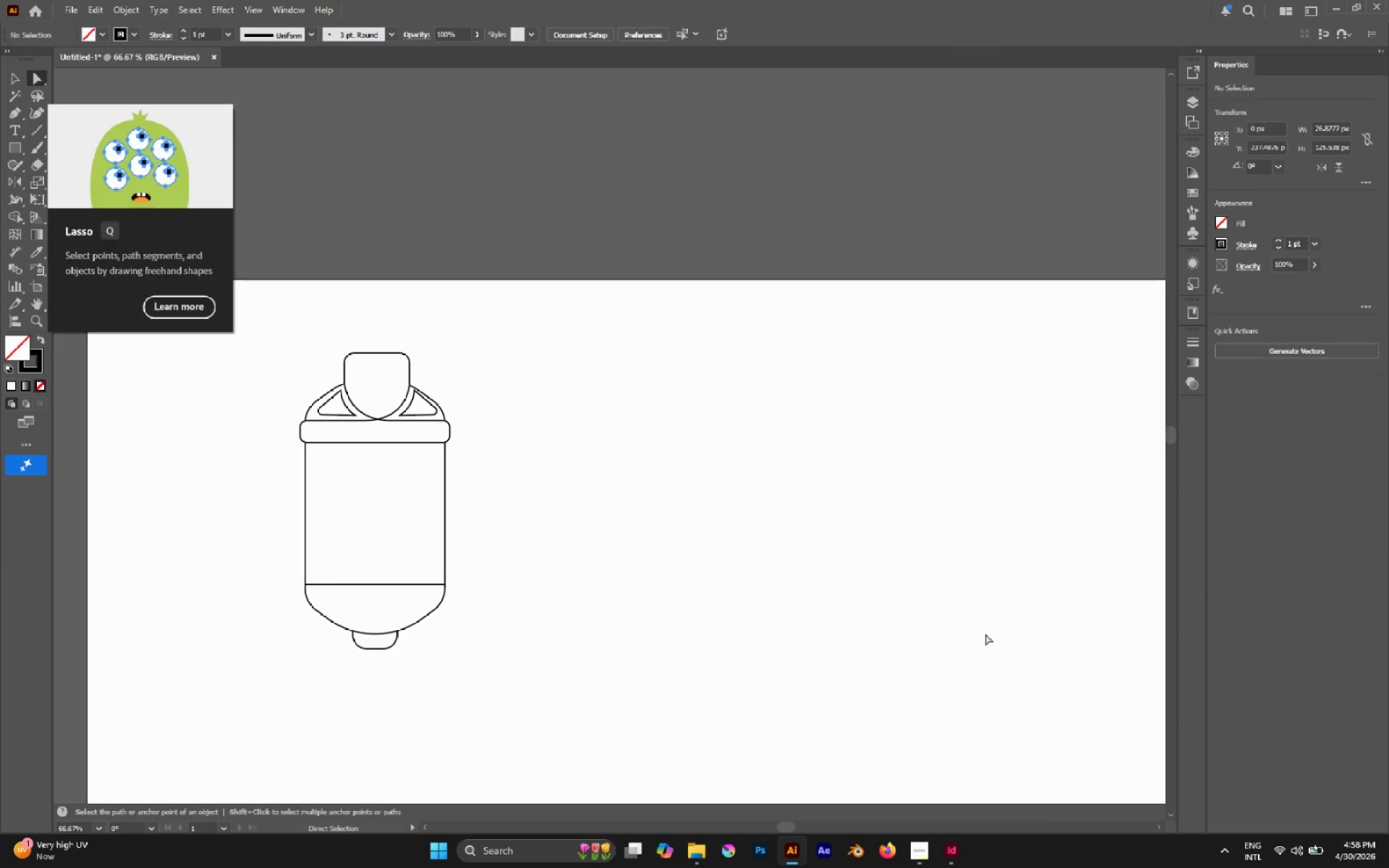 
key(Delete)
 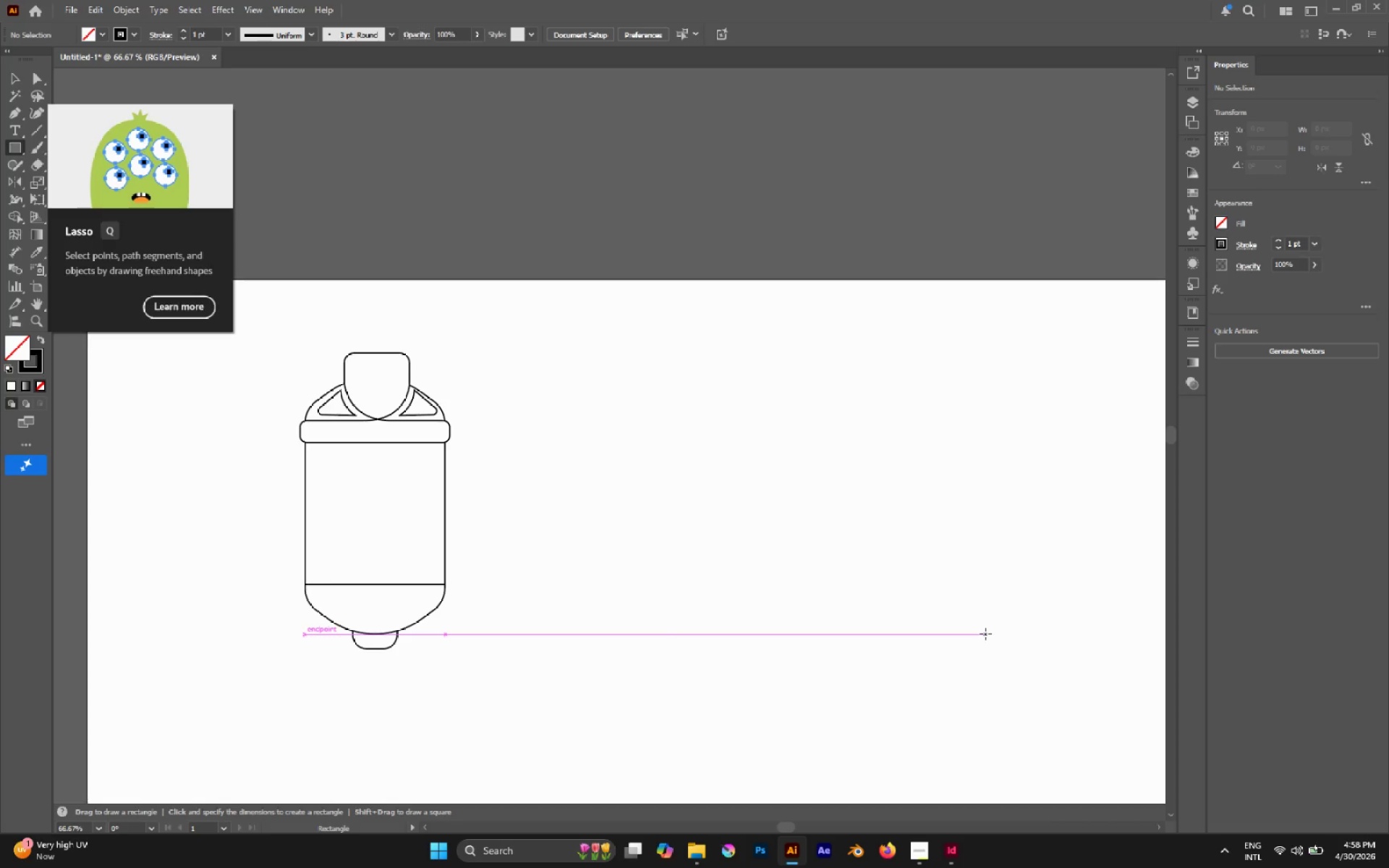 
key(M)
 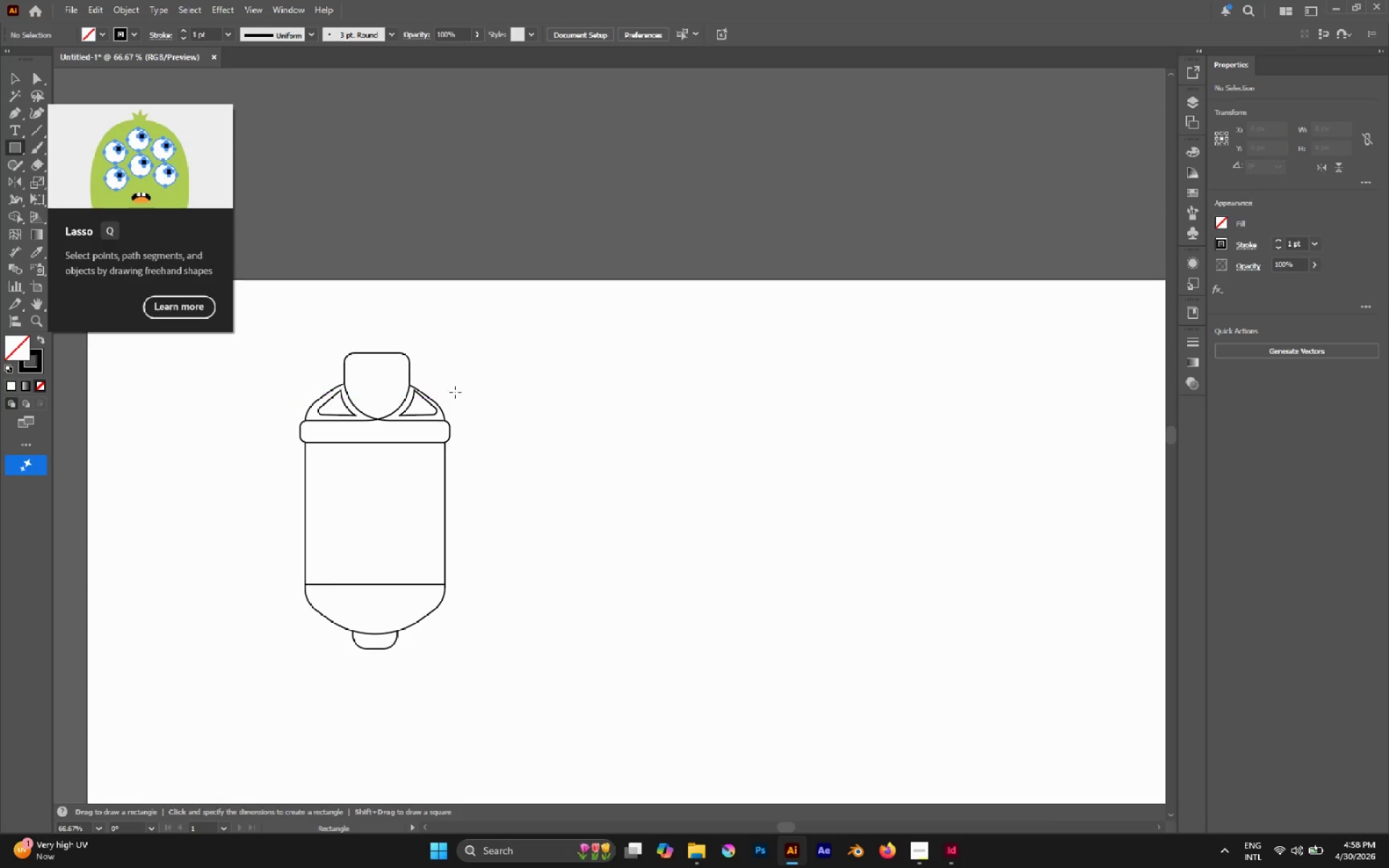 
left_click_drag(start_coordinate=[455, 388], to_coordinate=[527, 427])
 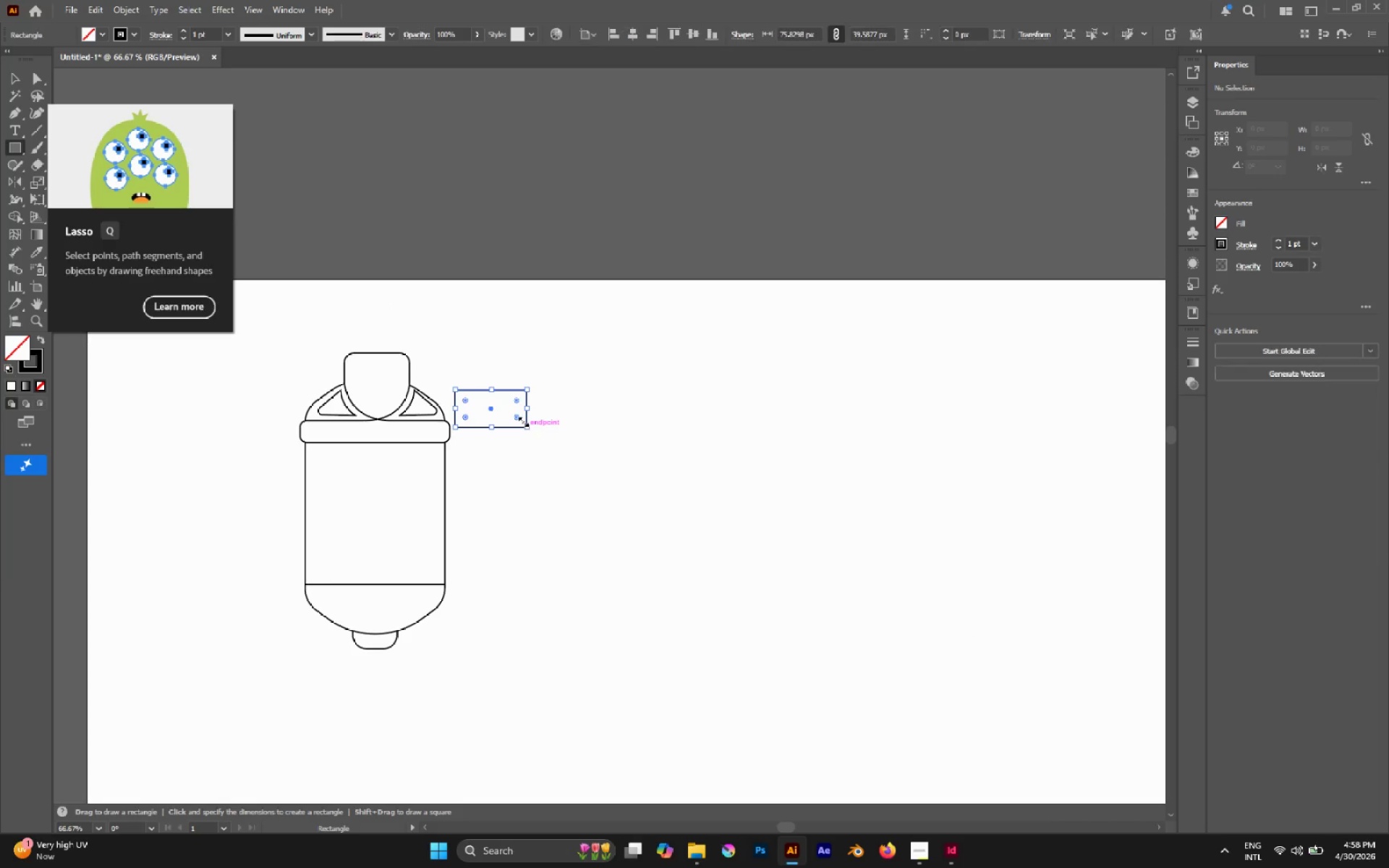 
key(V)
 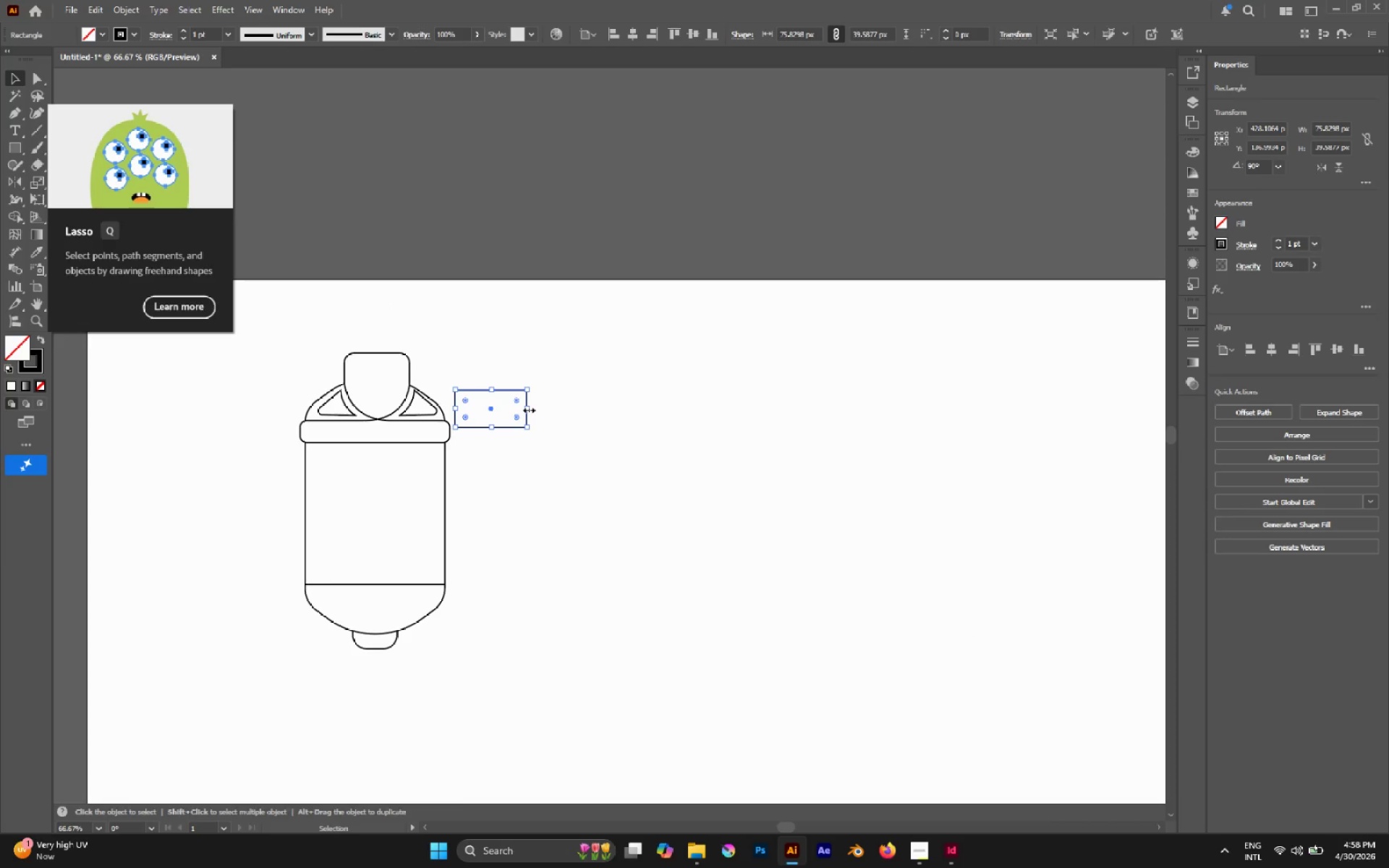 
left_click_drag(start_coordinate=[527, 409], to_coordinate=[697, 417])
 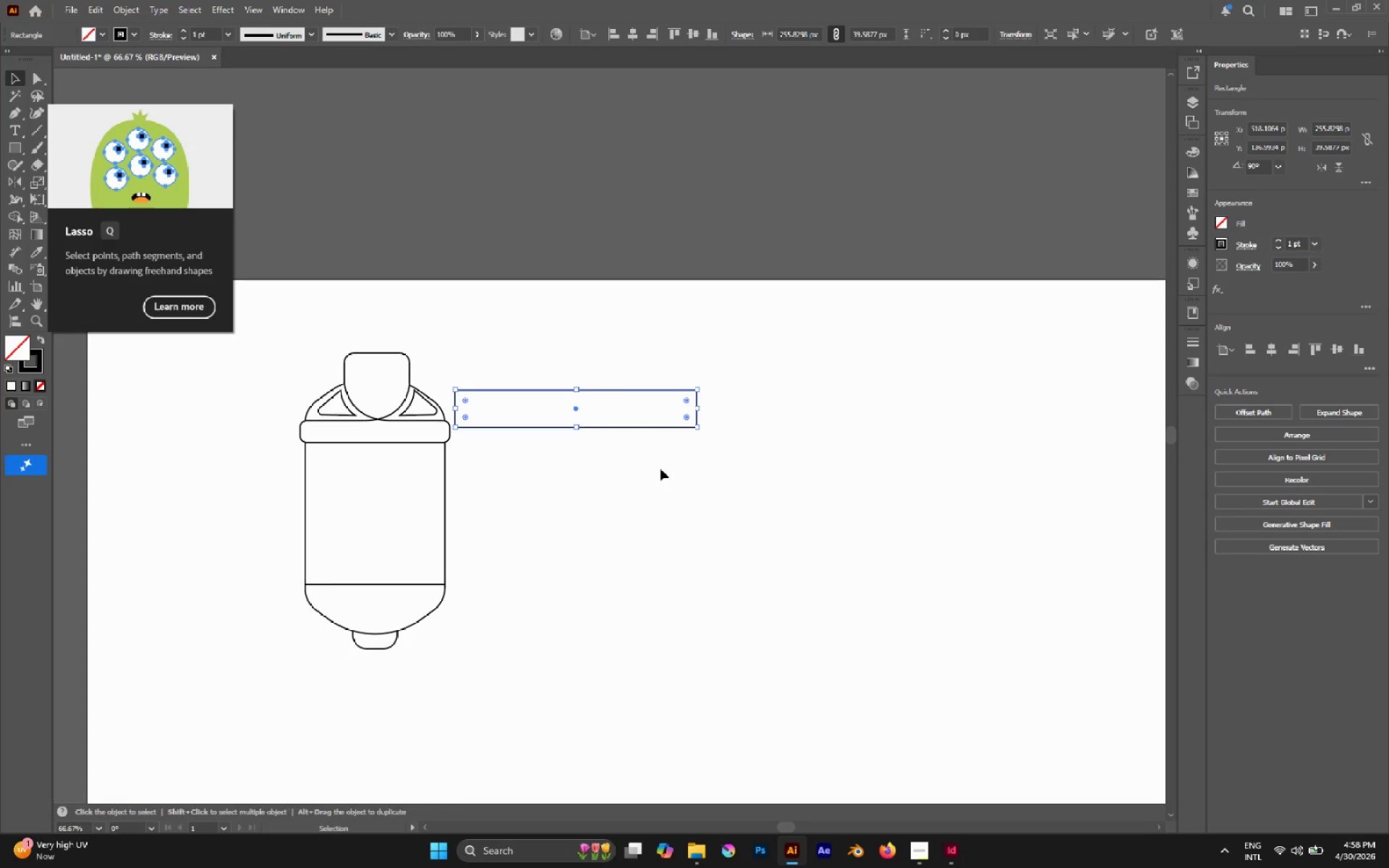 
left_click([660, 469])
 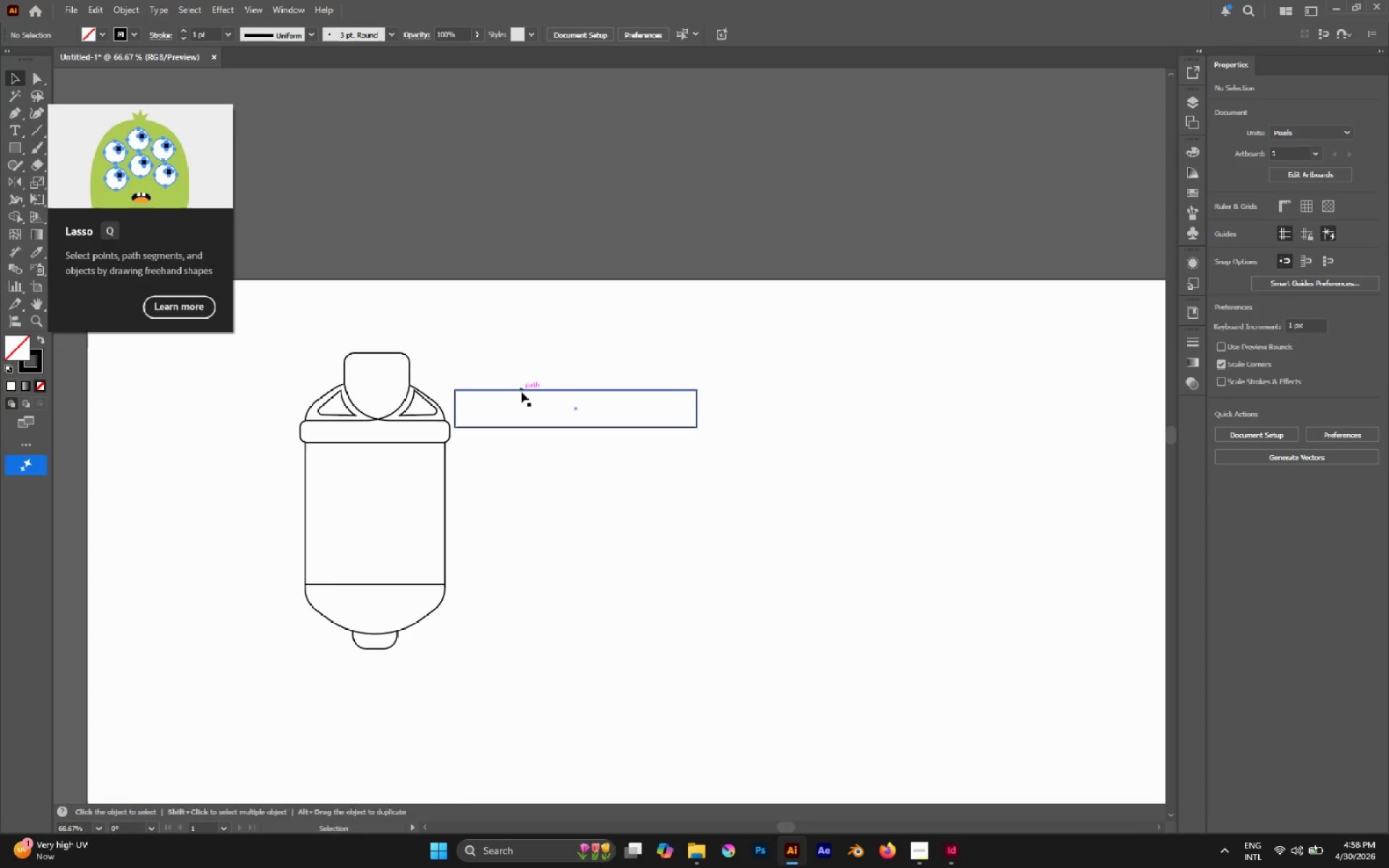 
left_click([521, 391])
 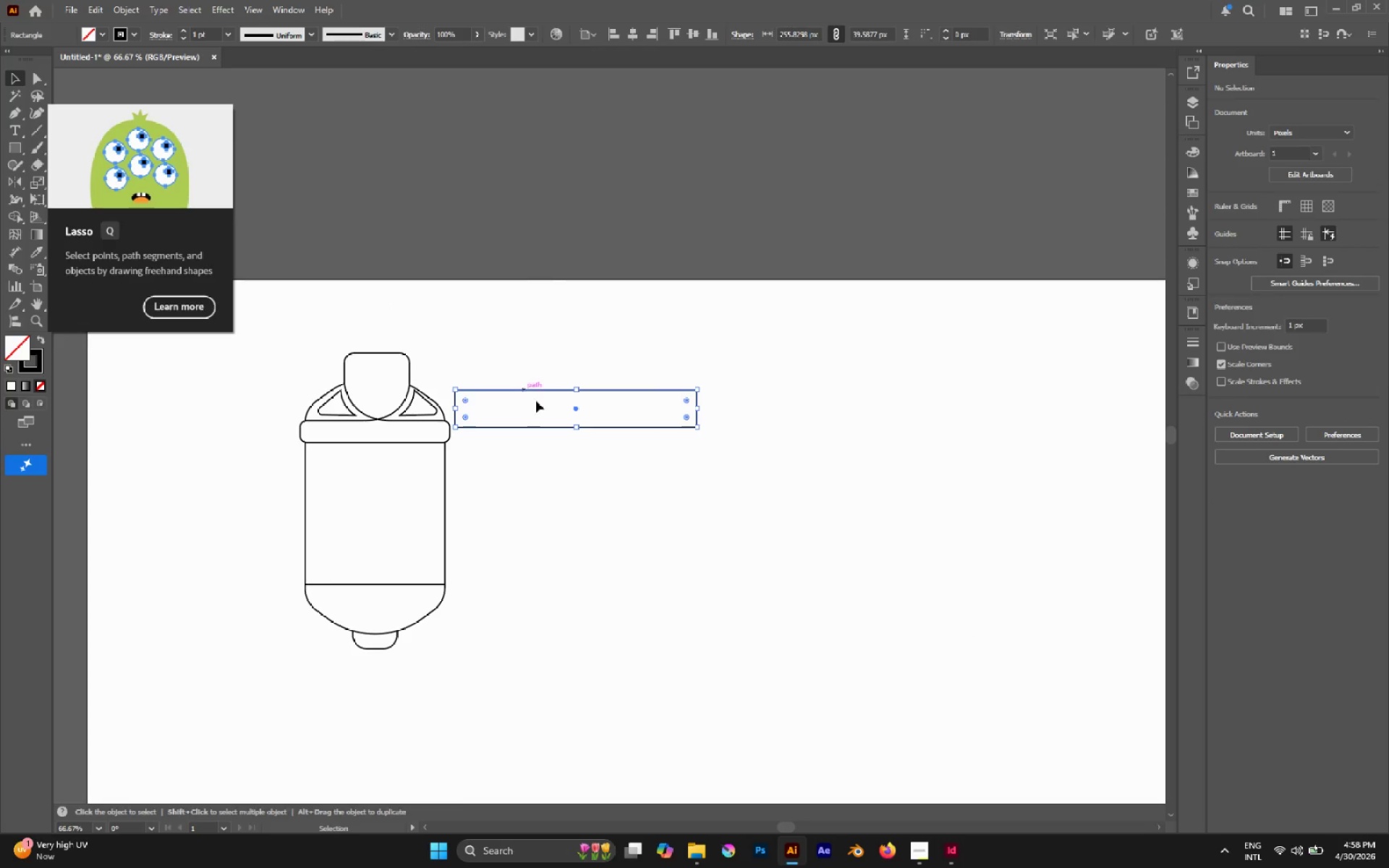 
hold_key(key=AltLeft, duration=0.61)
scroll: coordinate [503, 387], scroll_direction: up, amount: 2.0
 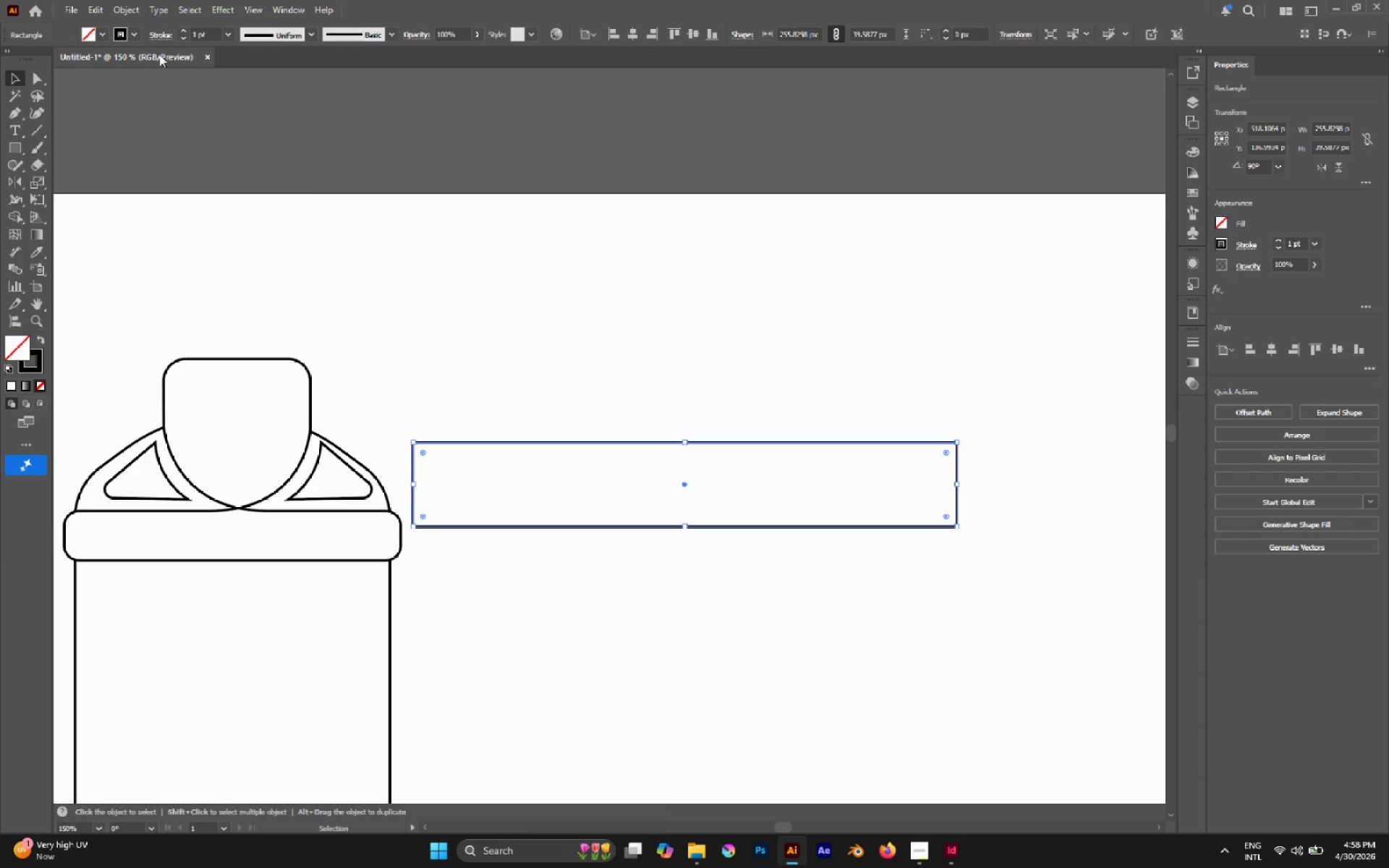 
left_click([132, 1])
 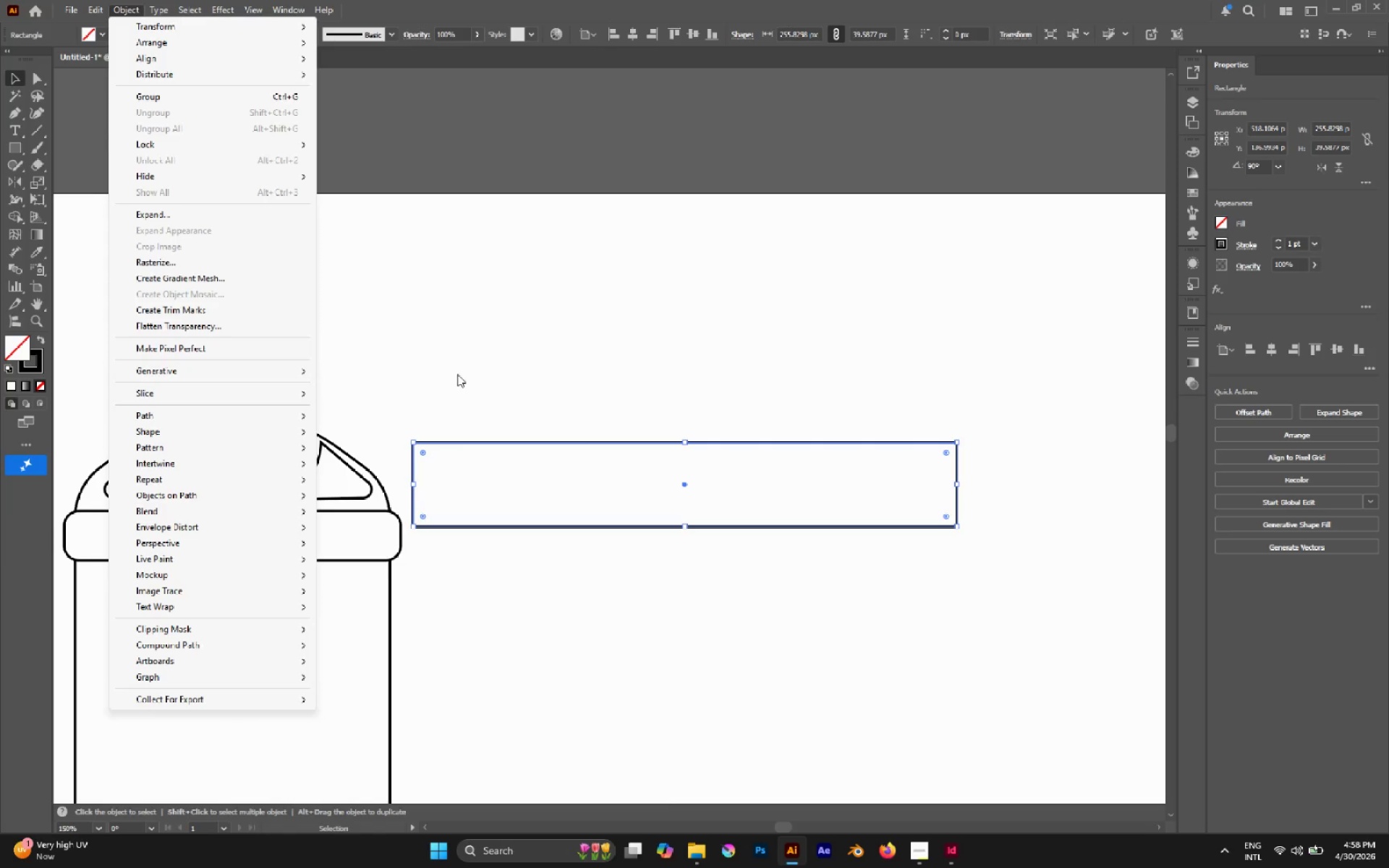 
left_click([546, 369])
 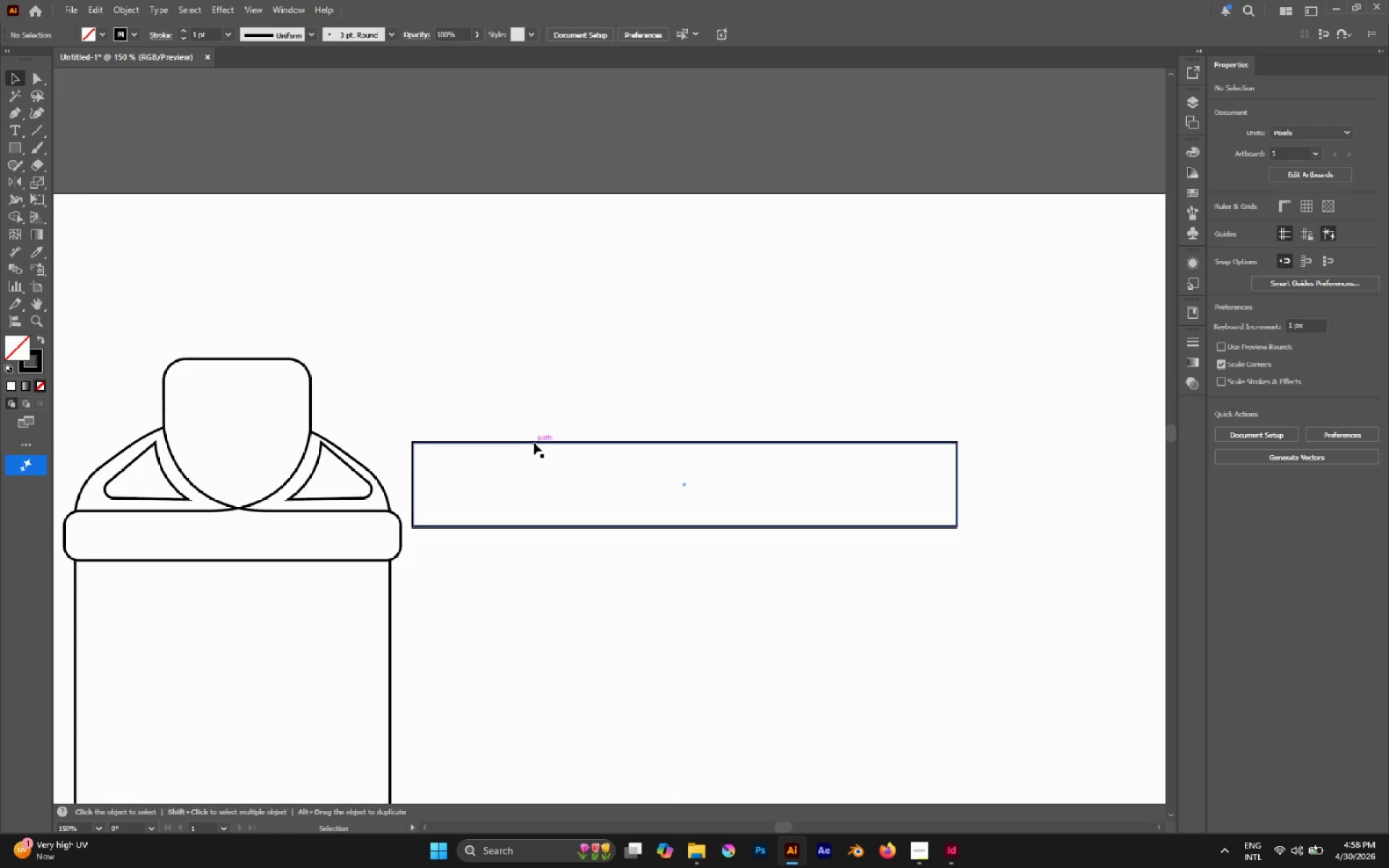 
left_click([534, 443])
 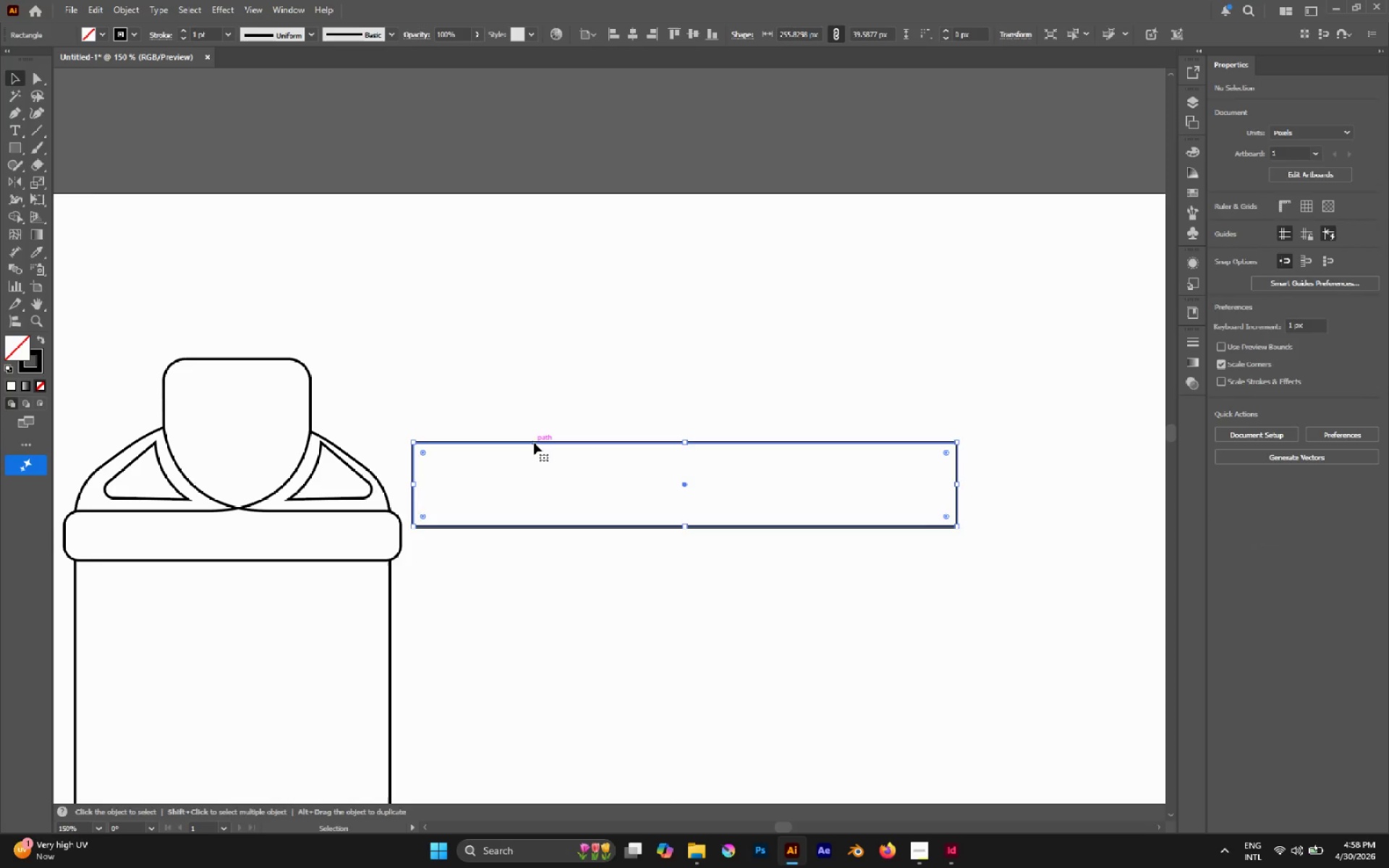 
key(Control+C)
 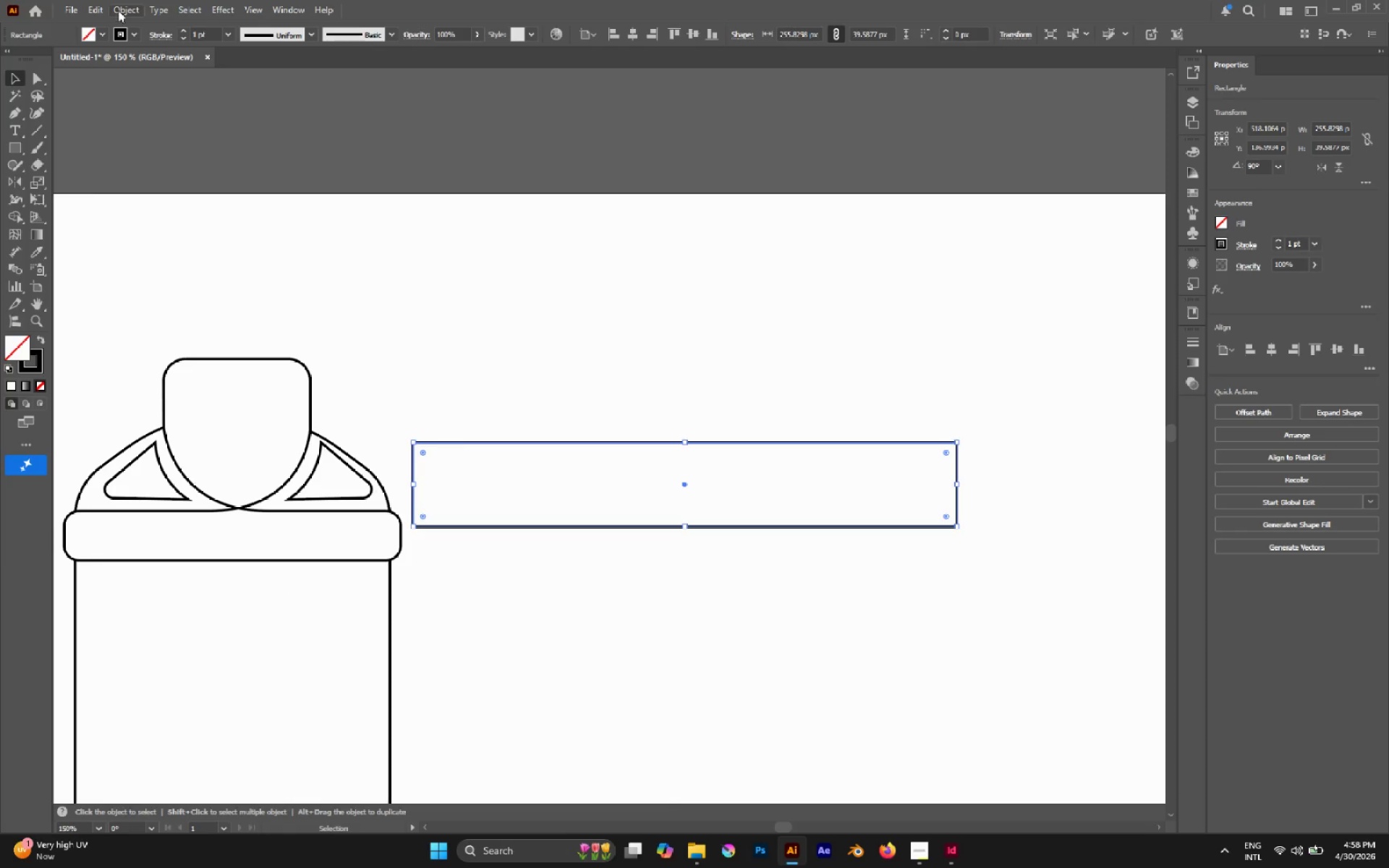 
left_click([125, 7])
 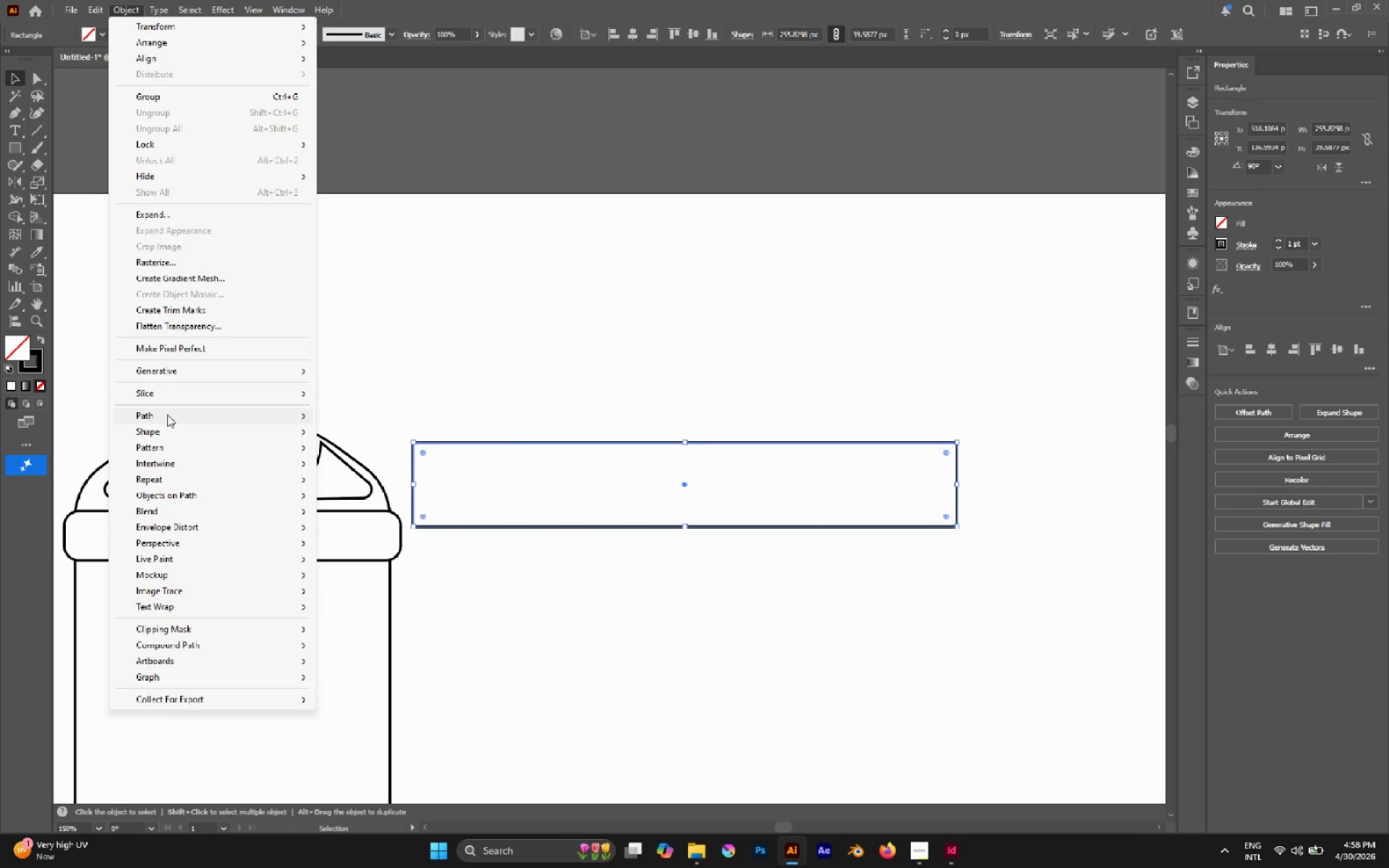 
left_click([414, 593])
 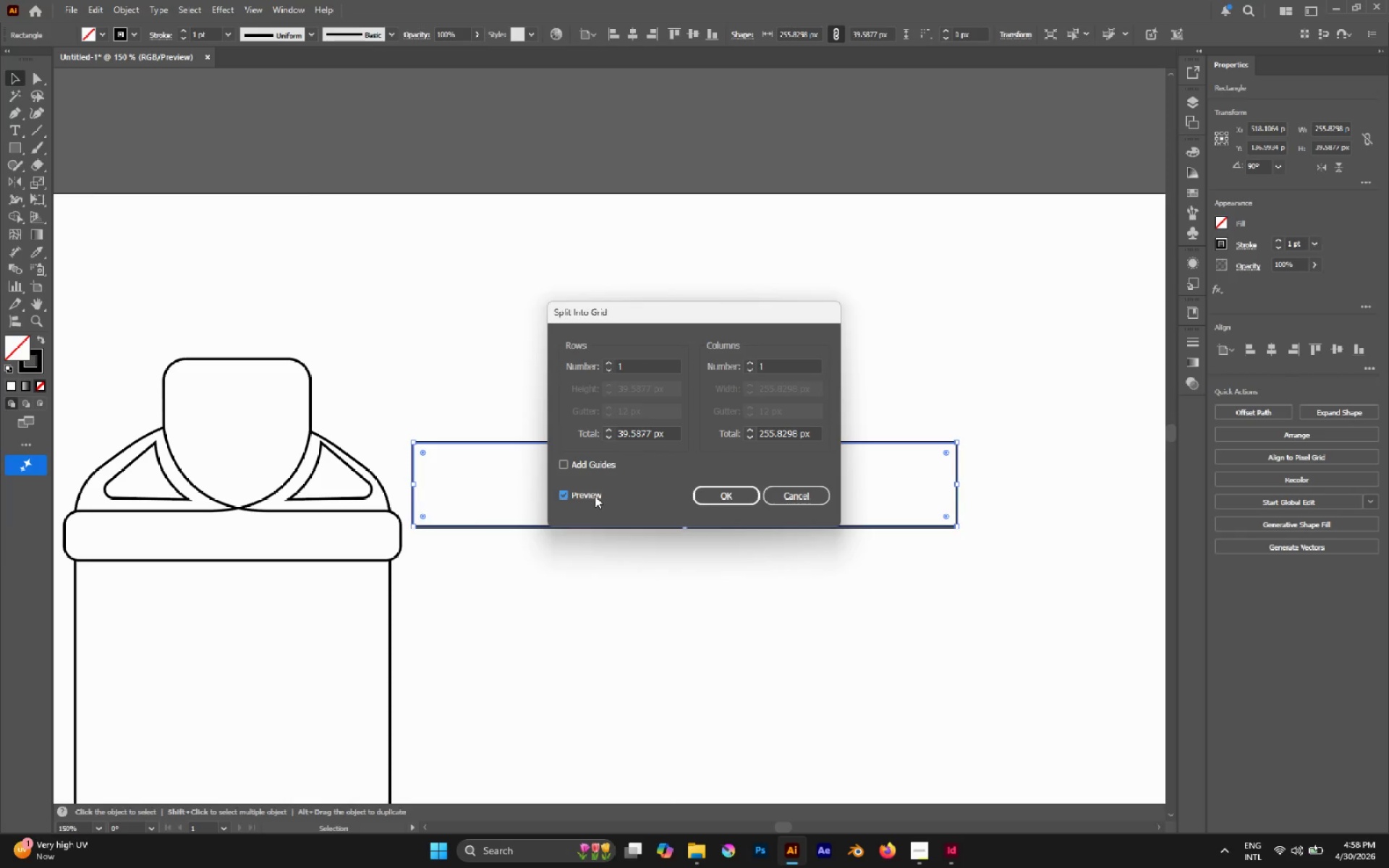 
left_click([640, 364])
 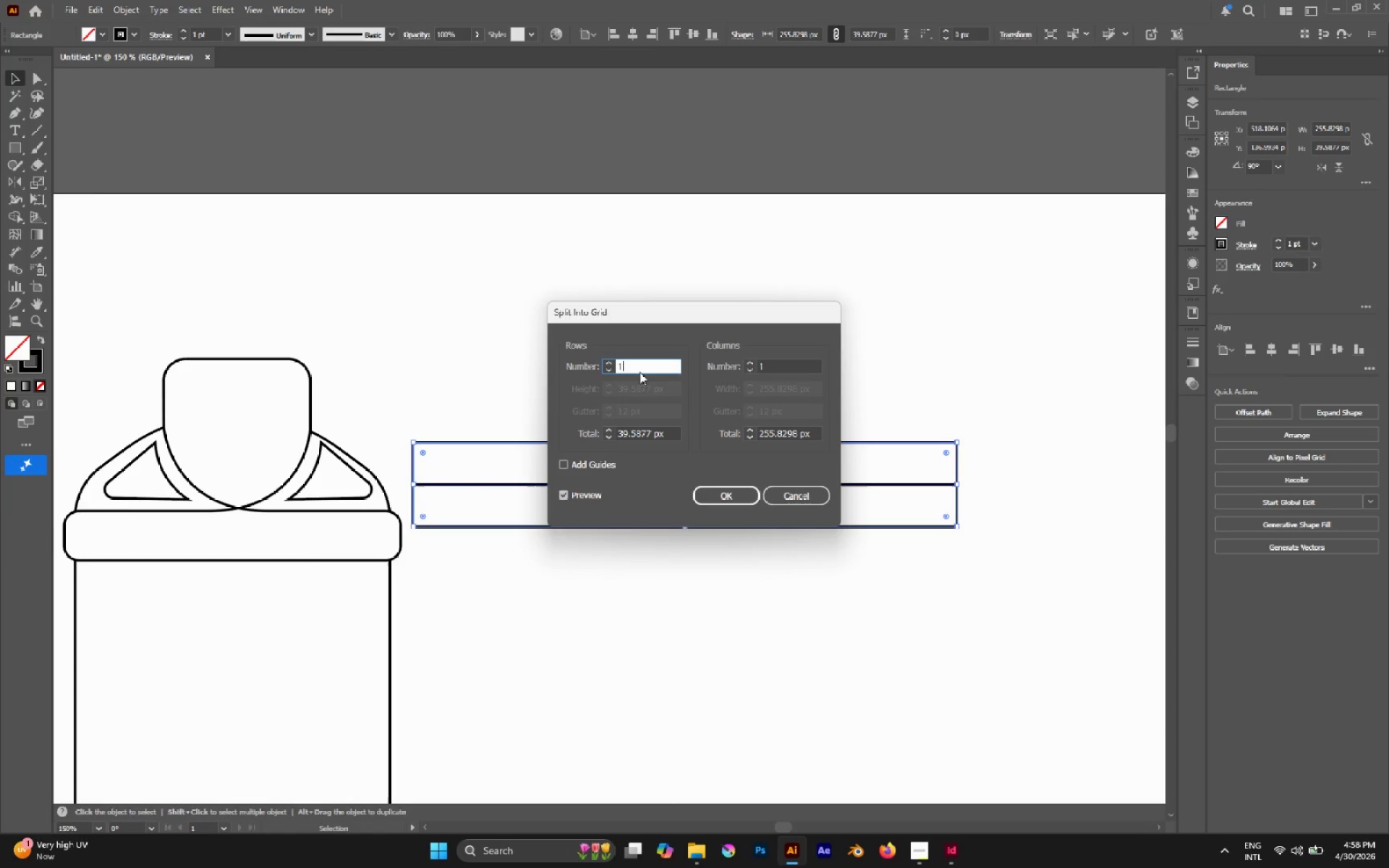 
scroll: coordinate [651, 368], scroll_direction: up, amount: 13.0
 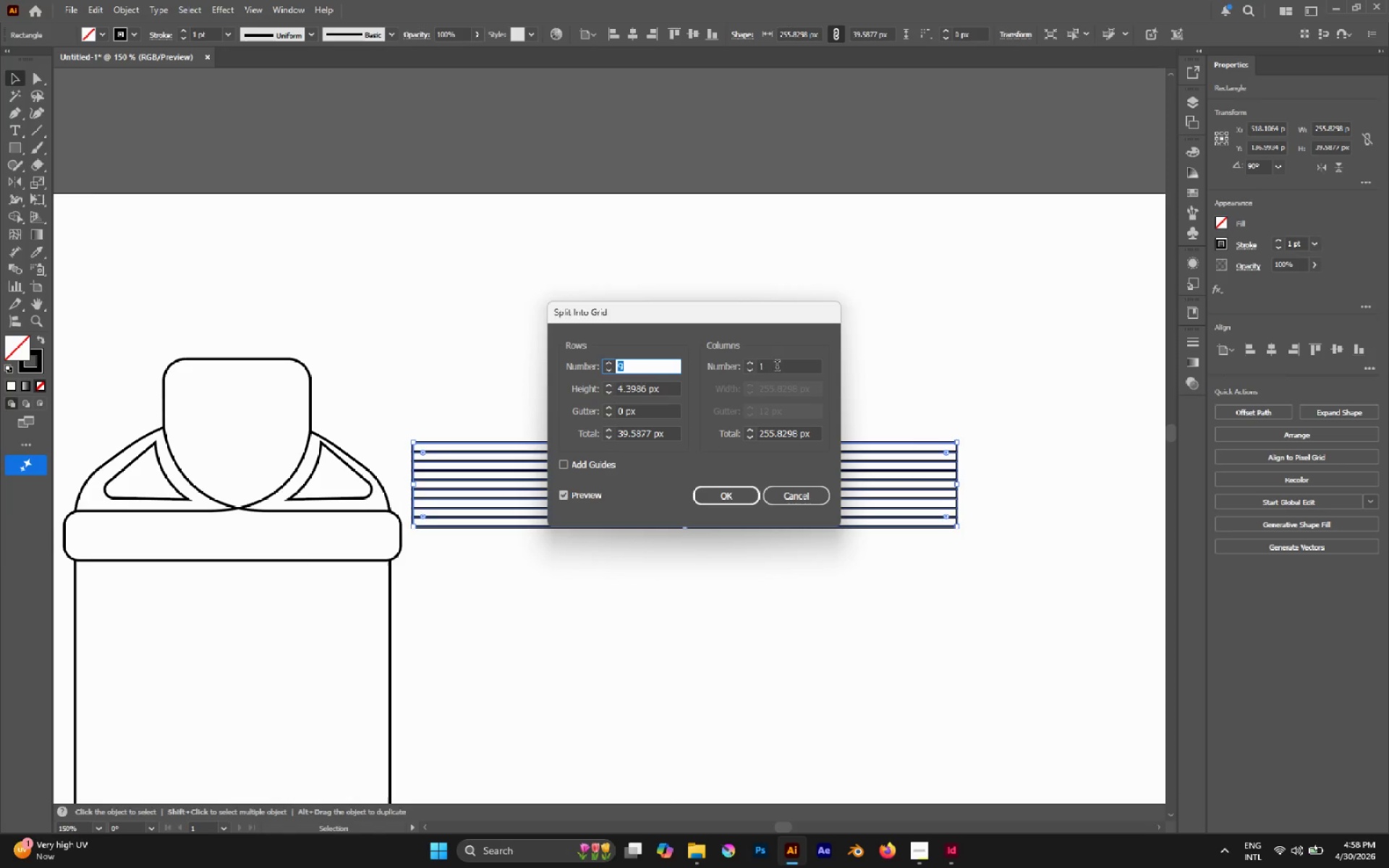 
left_click([777, 367])
 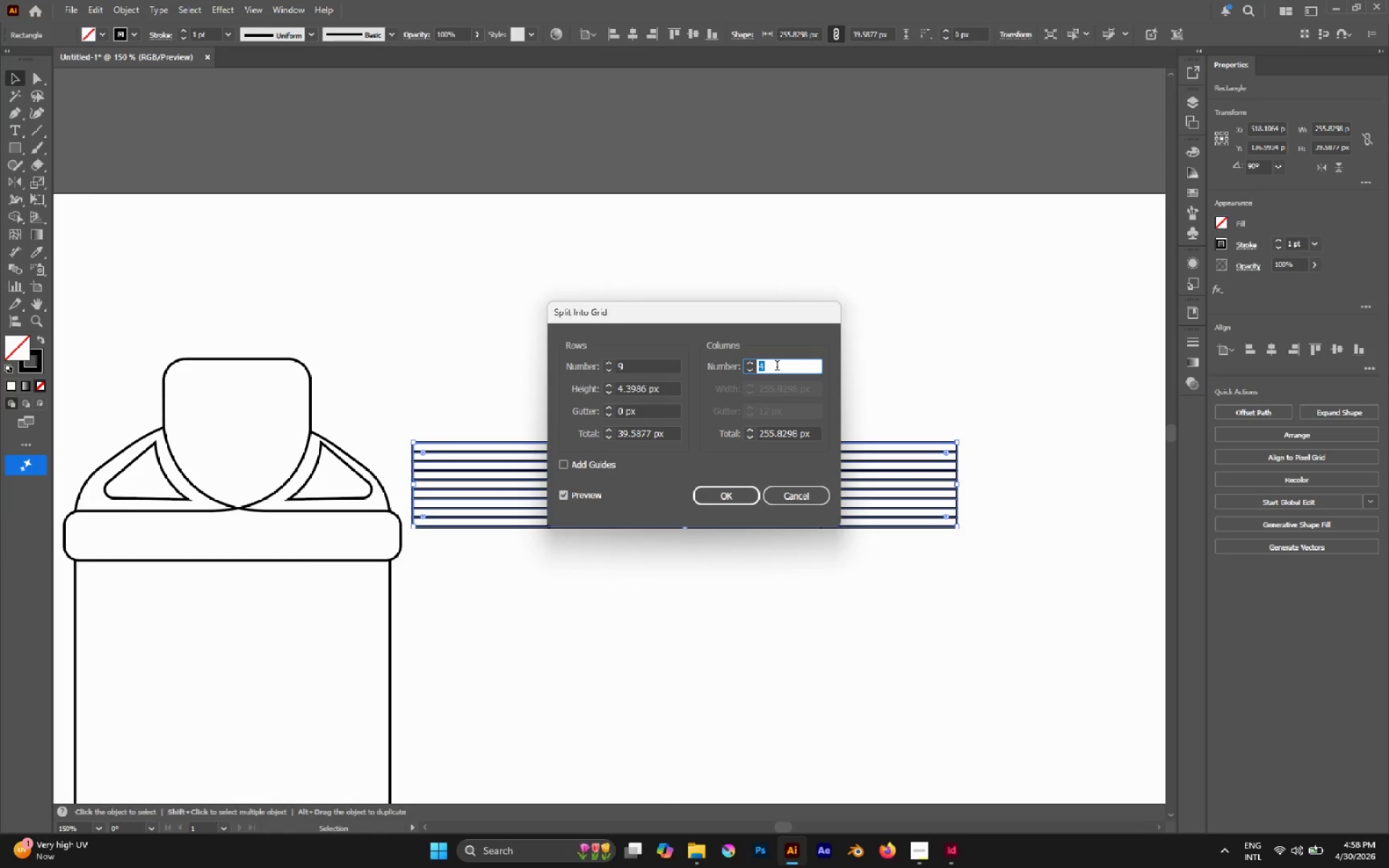 
scroll: coordinate [770, 370], scroll_direction: up, amount: 29.0
 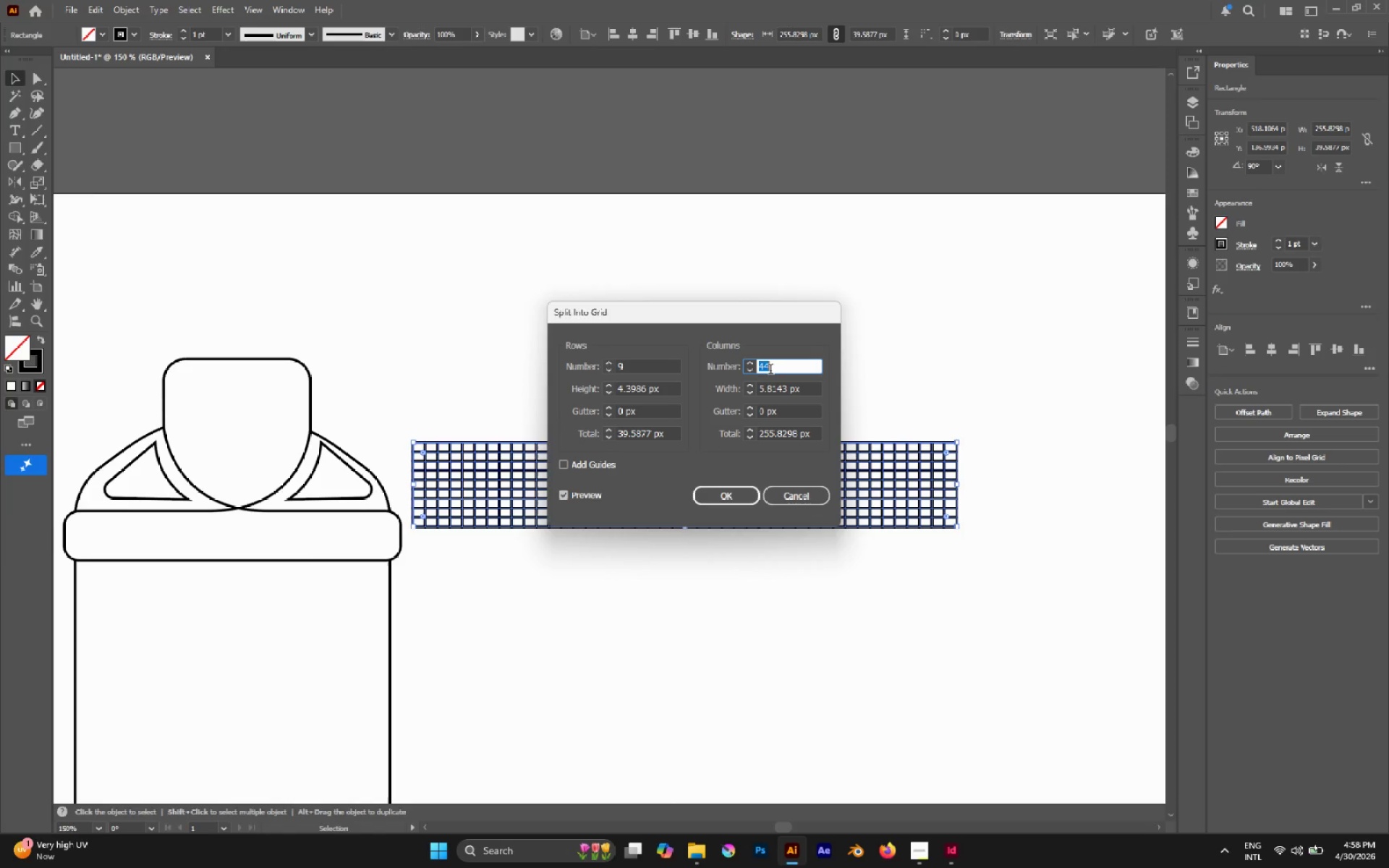 
scroll: coordinate [765, 373], scroll_direction: down, amount: 31.0
 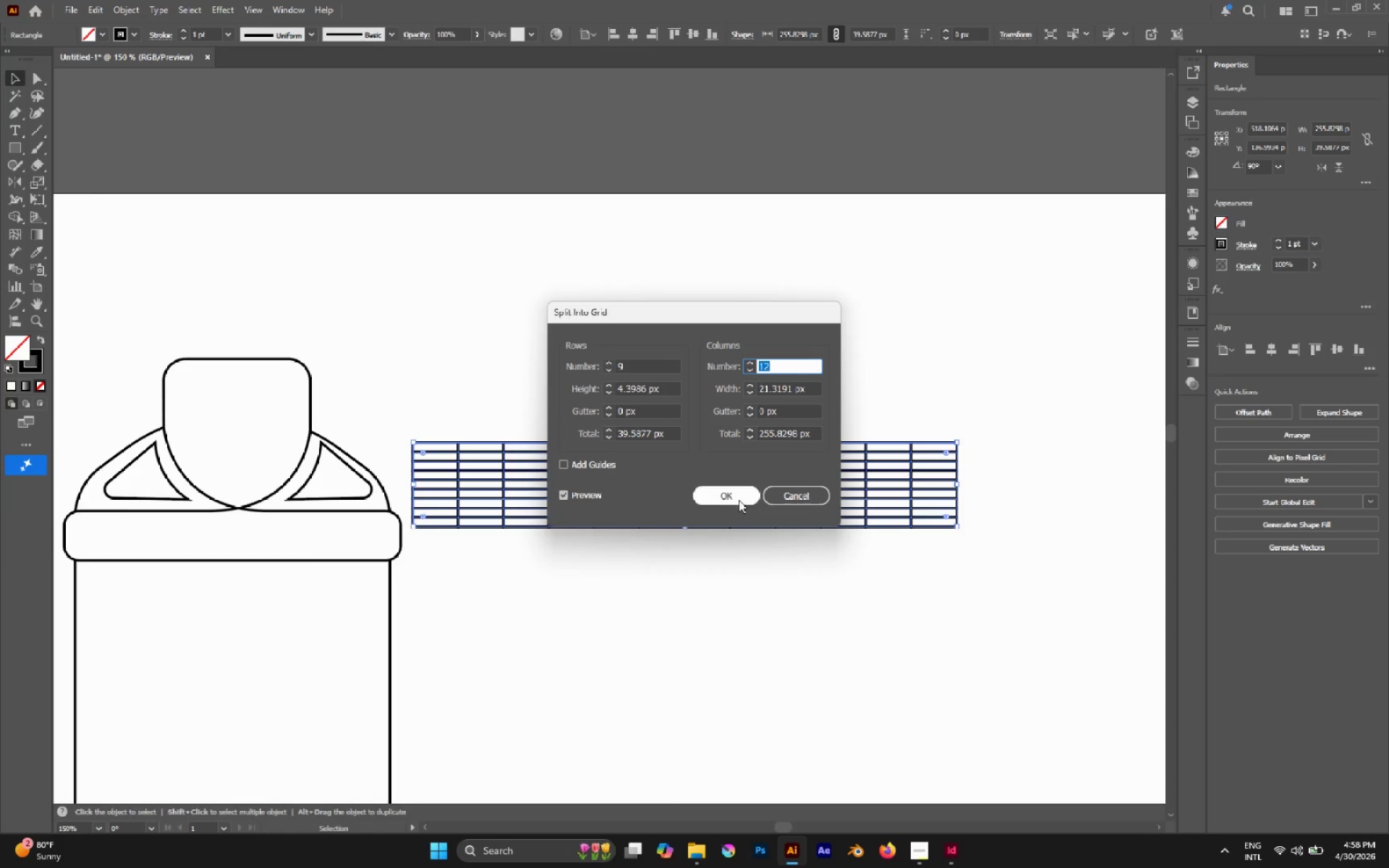 
left_click([735, 494])
 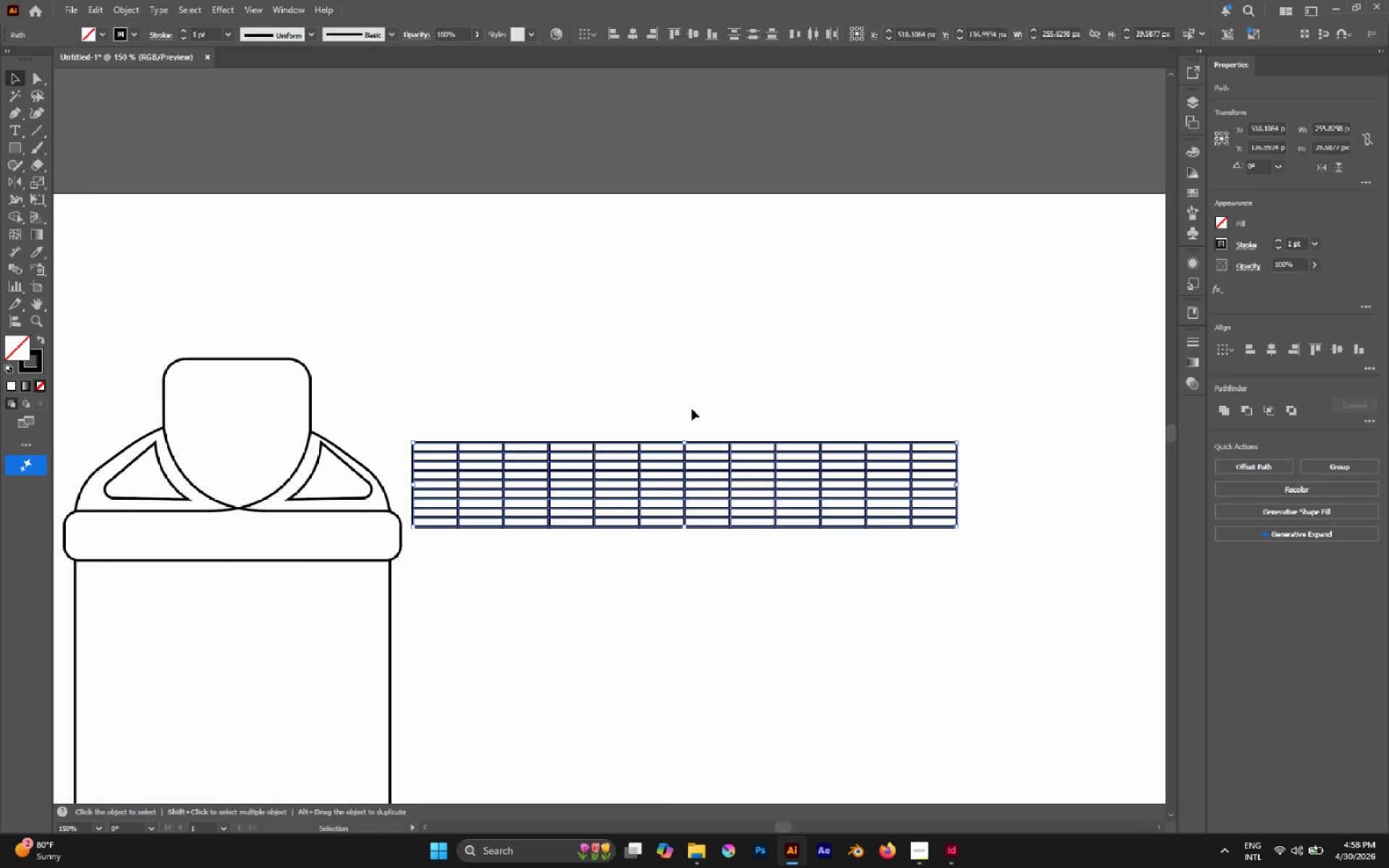 
key(V)
 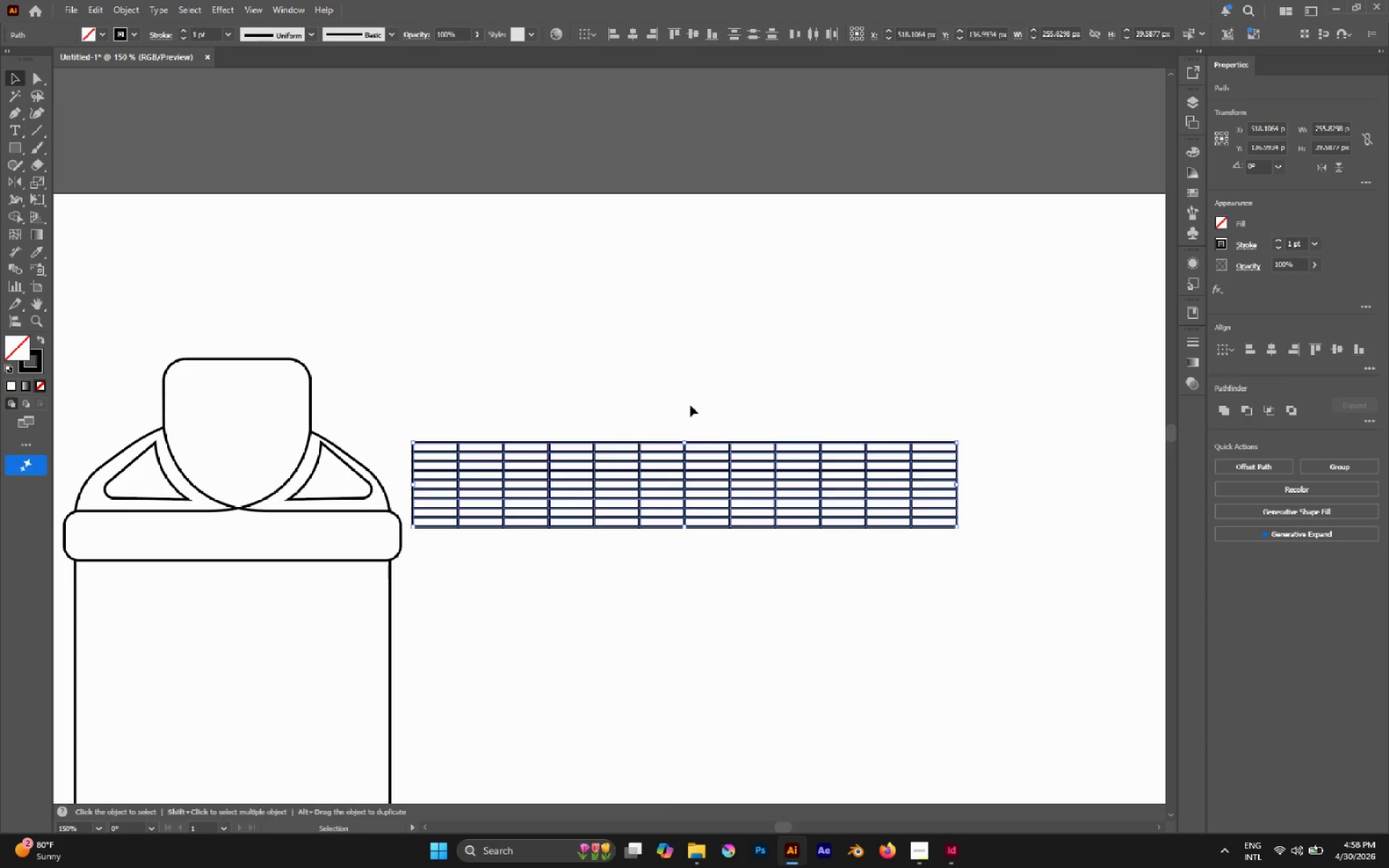 
left_click([690, 405])
 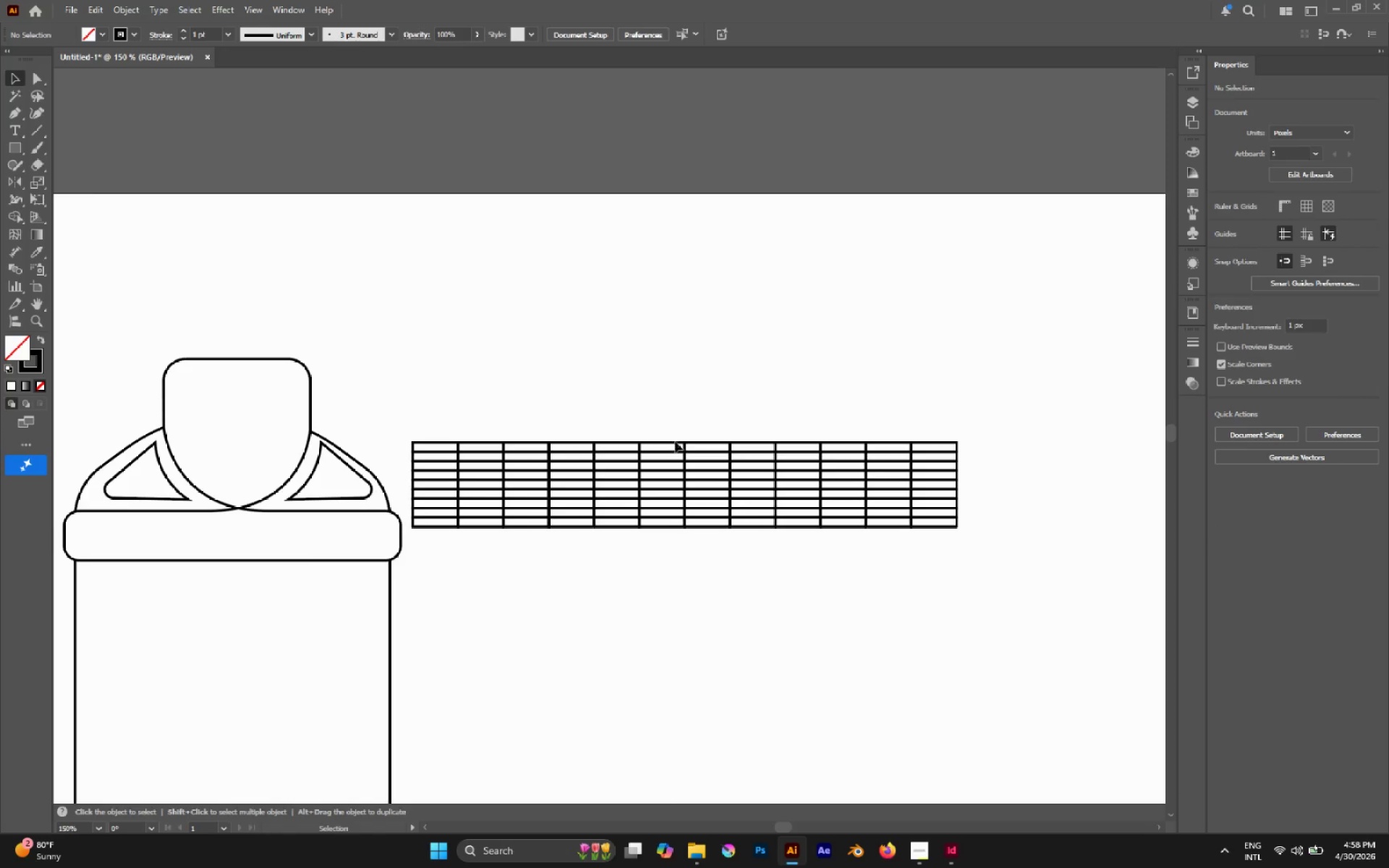 
left_click([671, 460])
 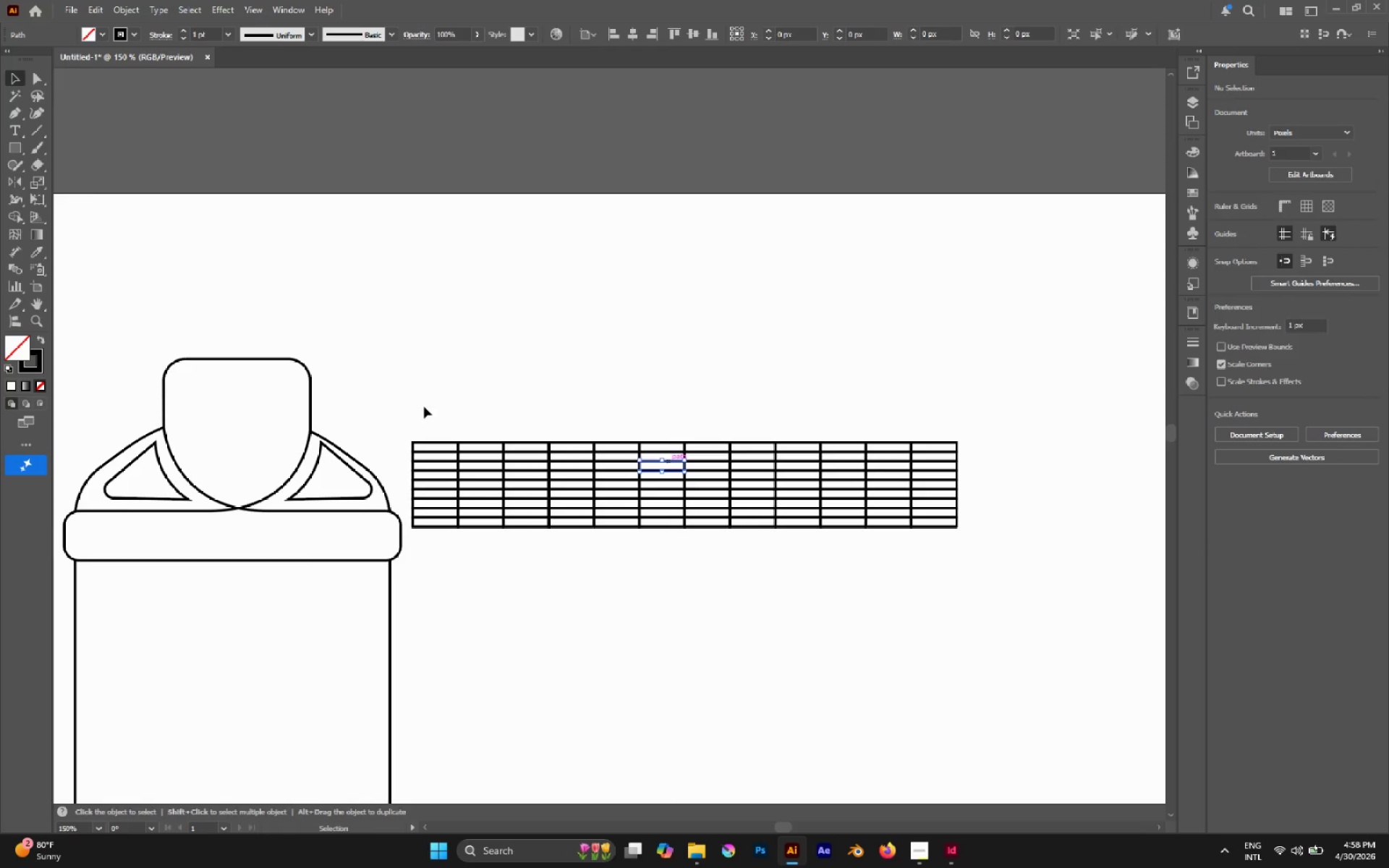 
left_click([424, 407])
 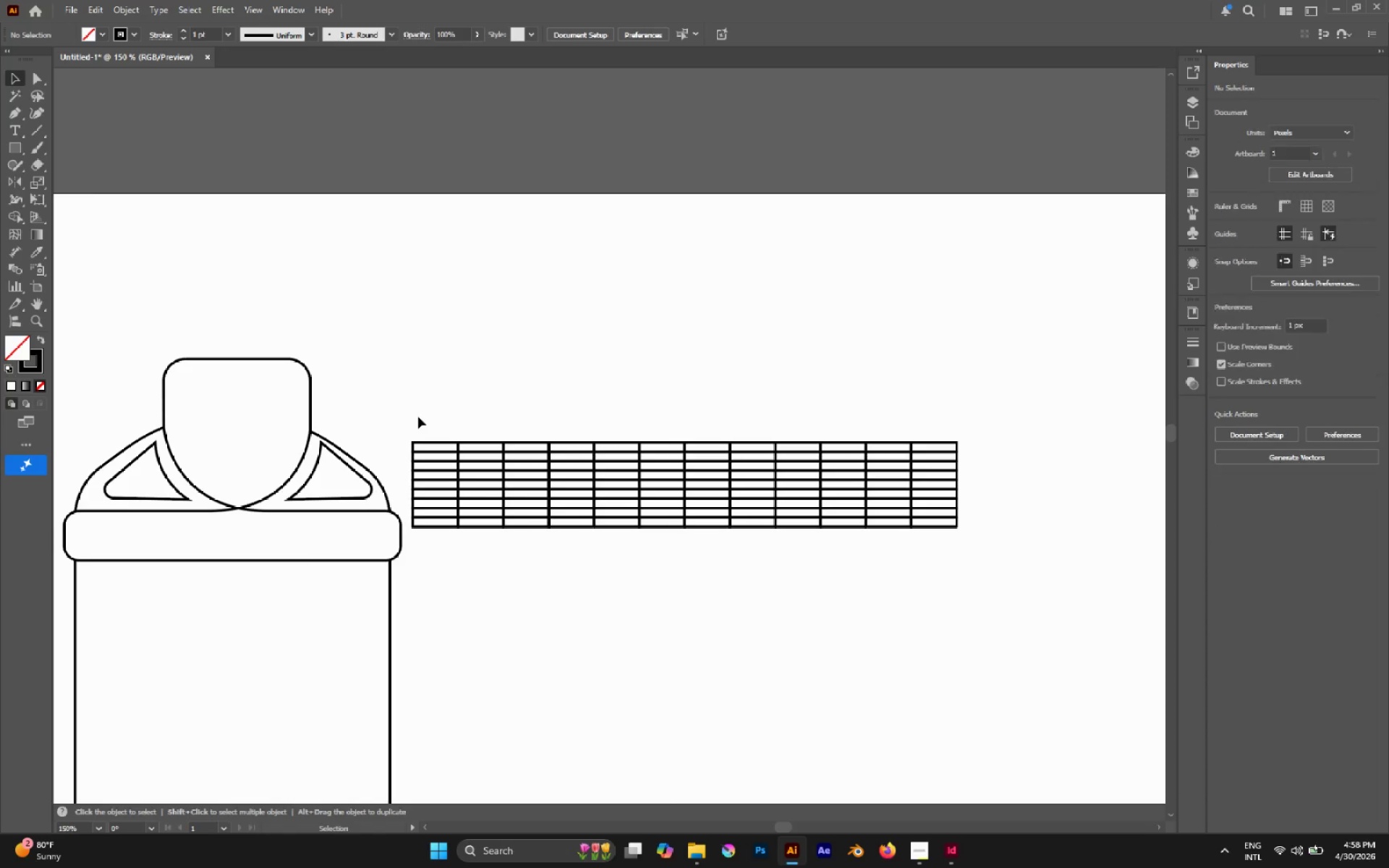 
left_click_drag(start_coordinate=[418, 417], to_coordinate=[947, 600])
 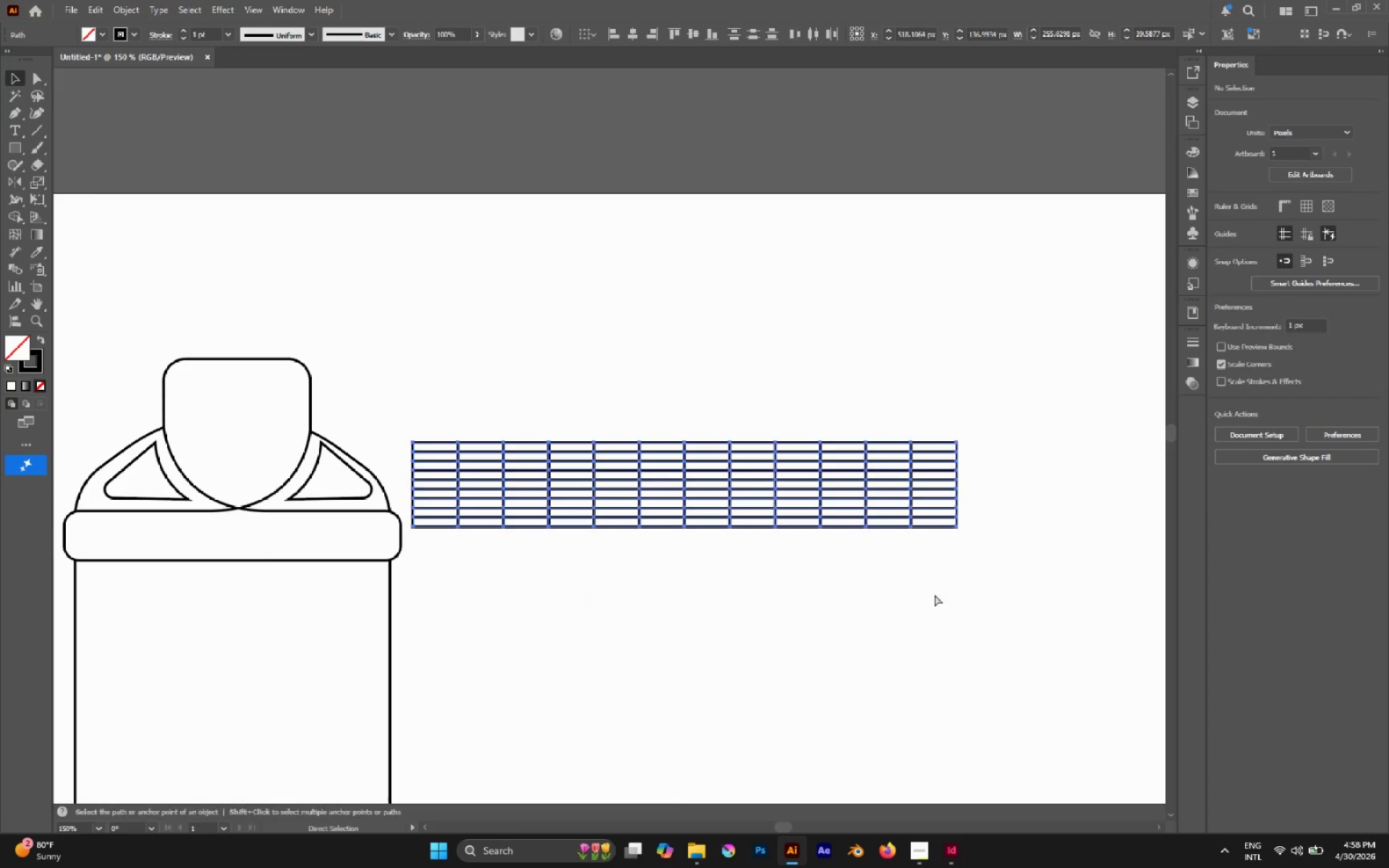 
key(Control+V)
 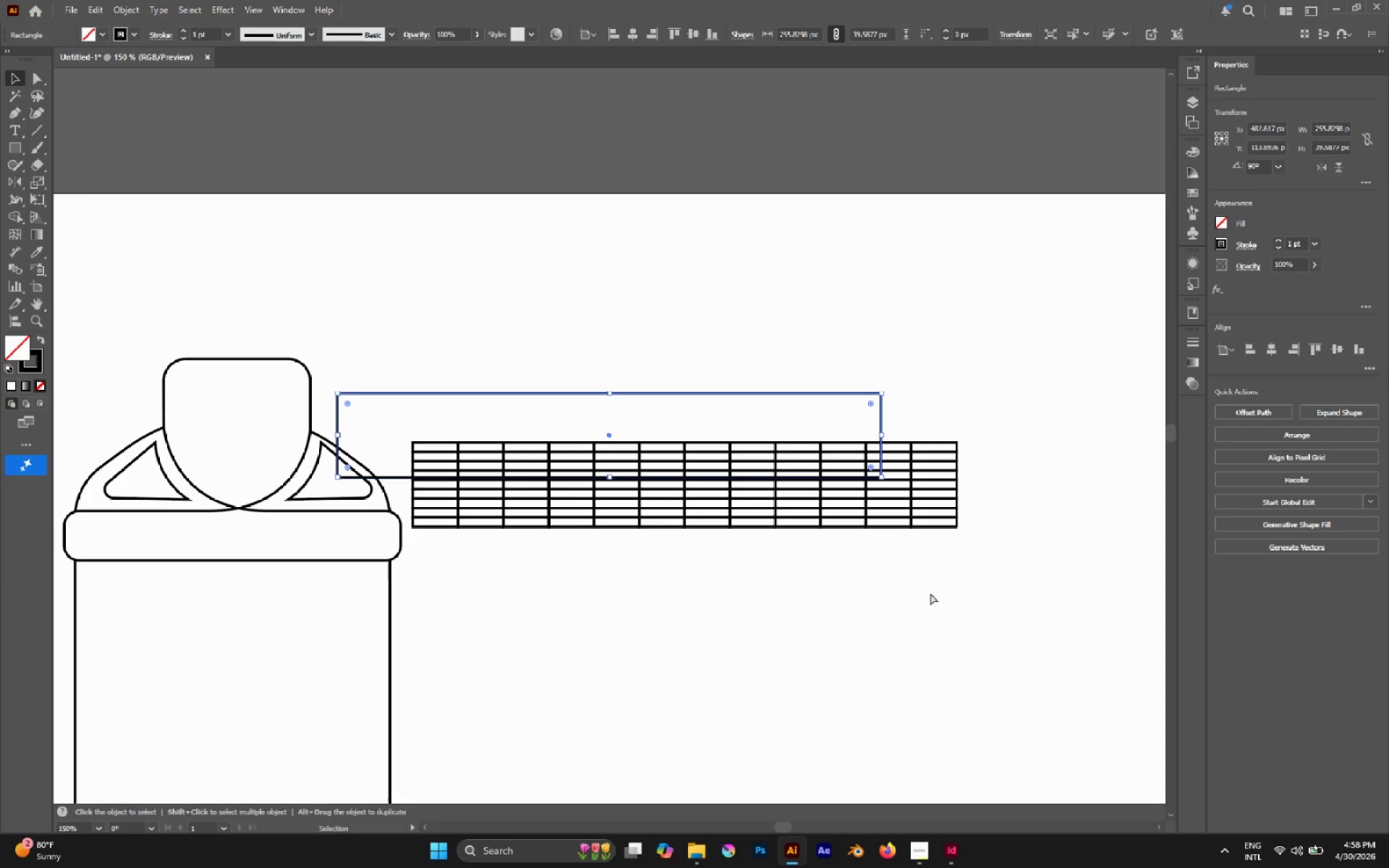 
key(Control+Z)
 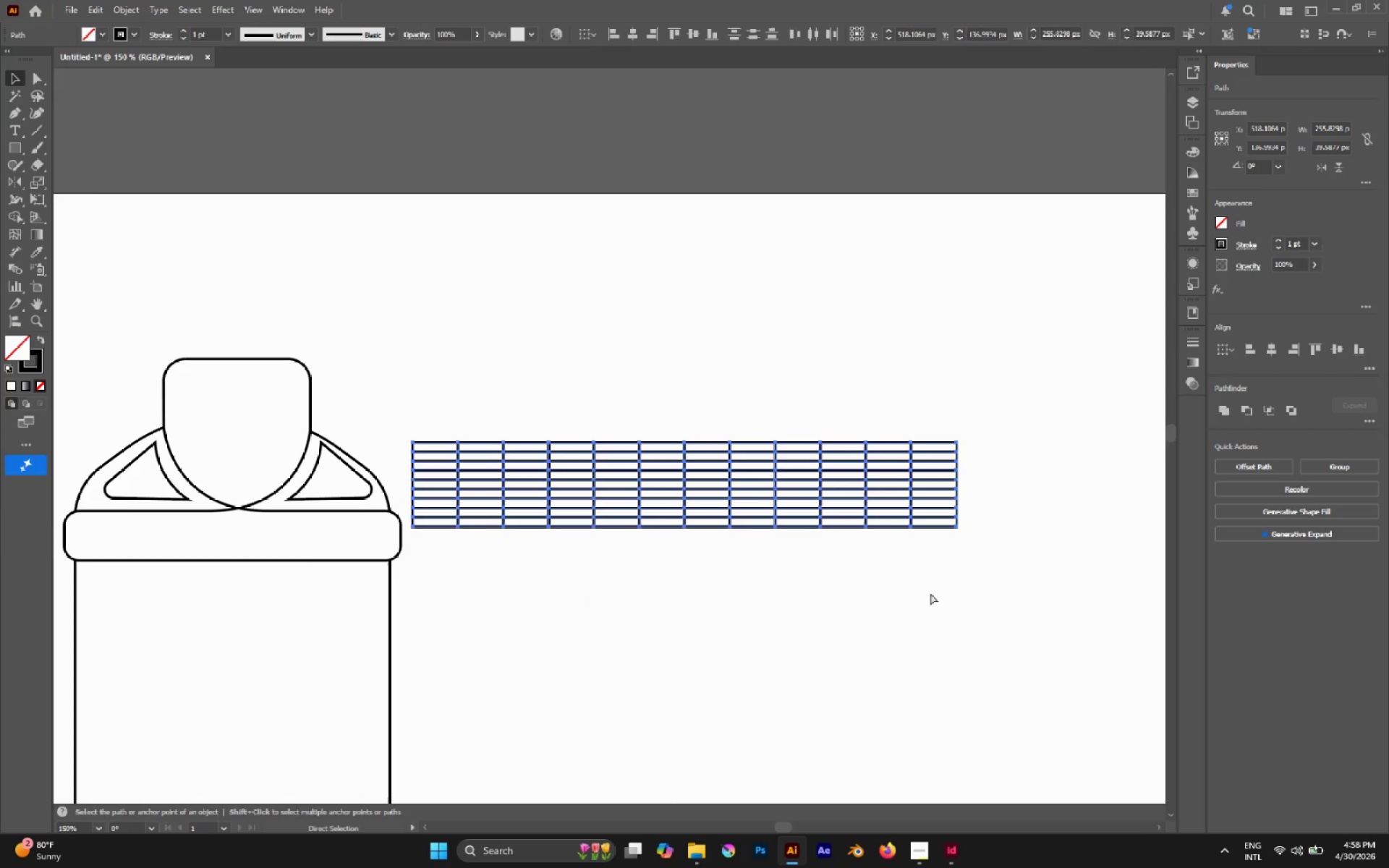 
key(Control+G)
 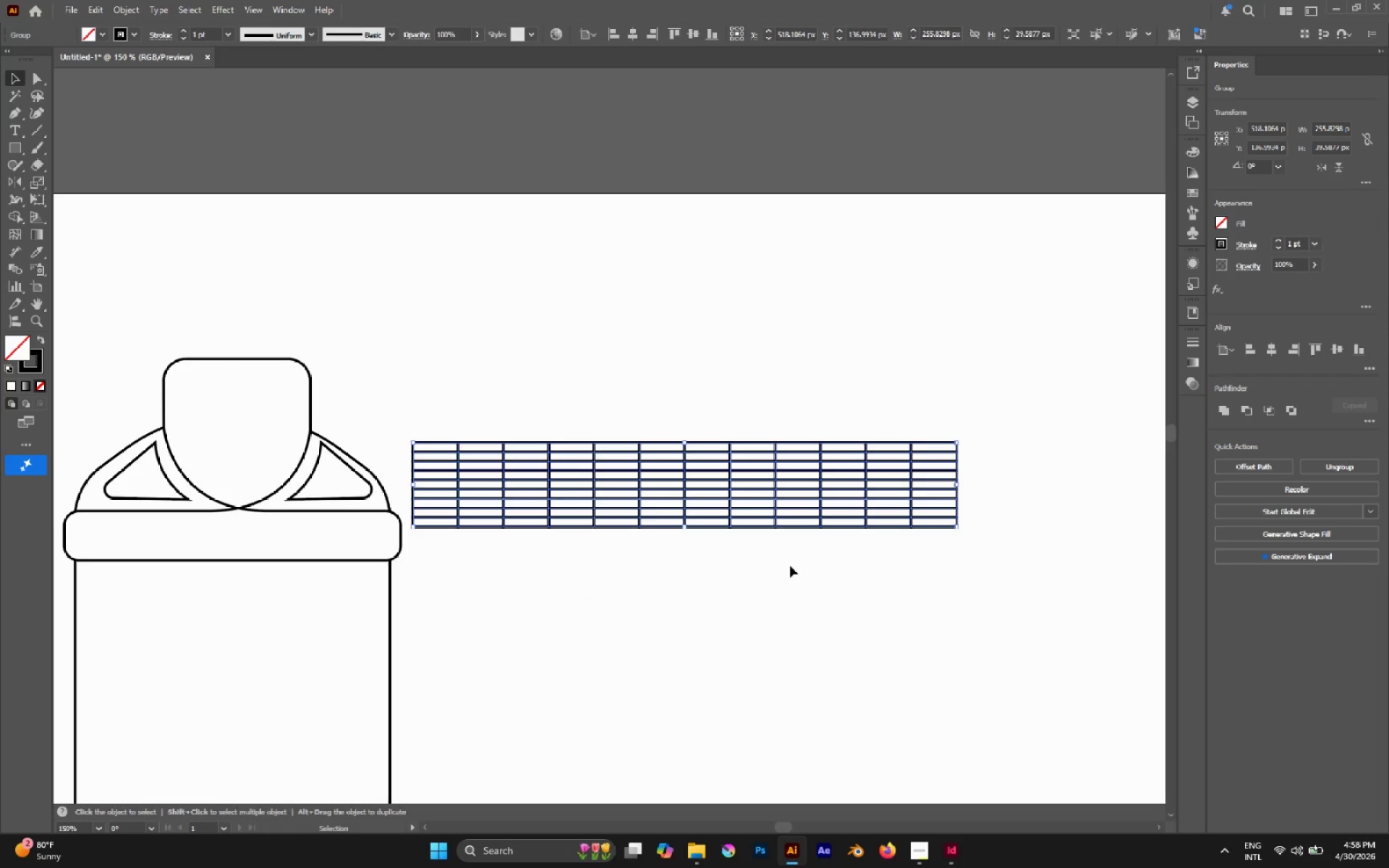 
hold_key(key=AltLeft, duration=0.31)
 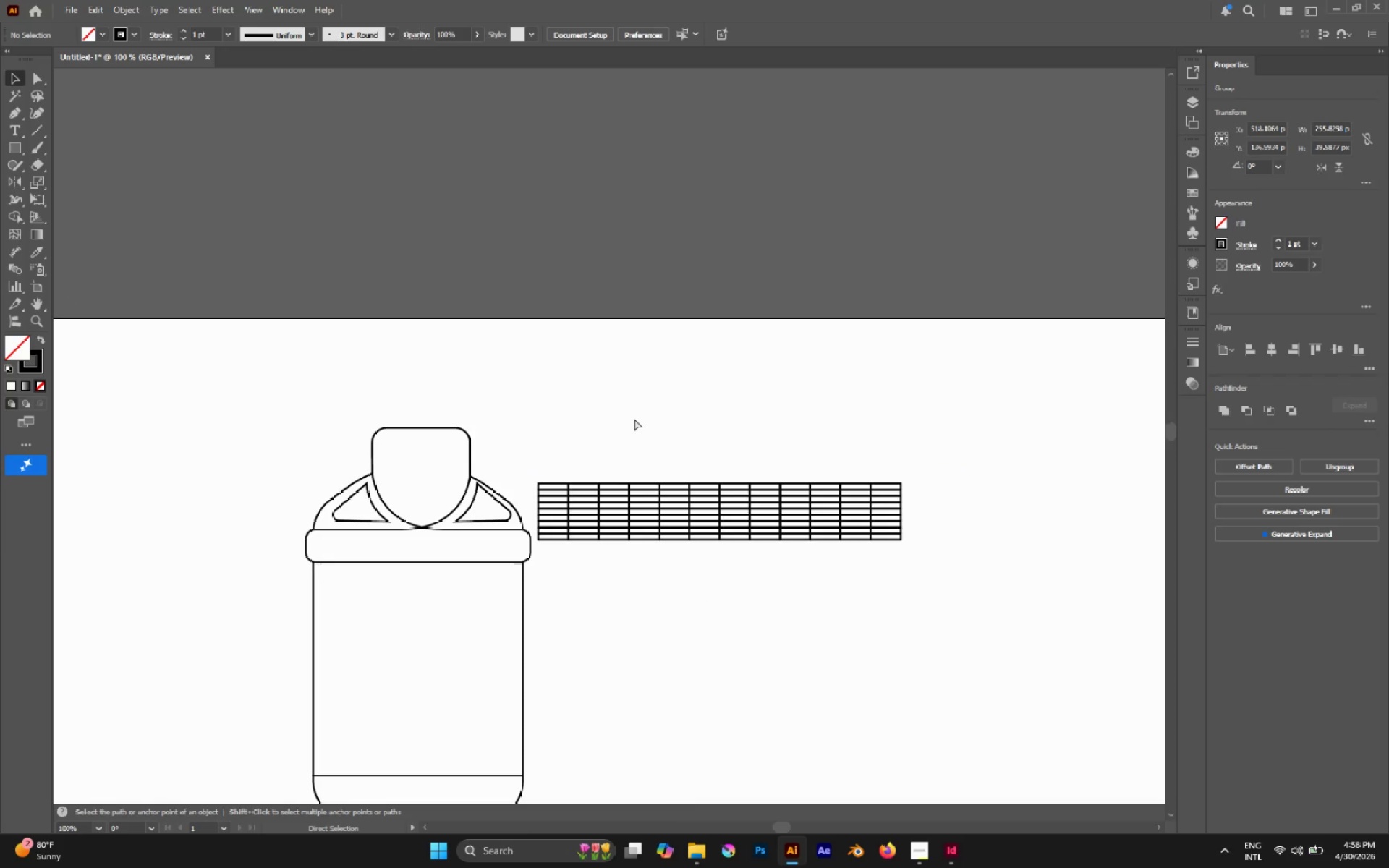 
left_click([634, 419])
 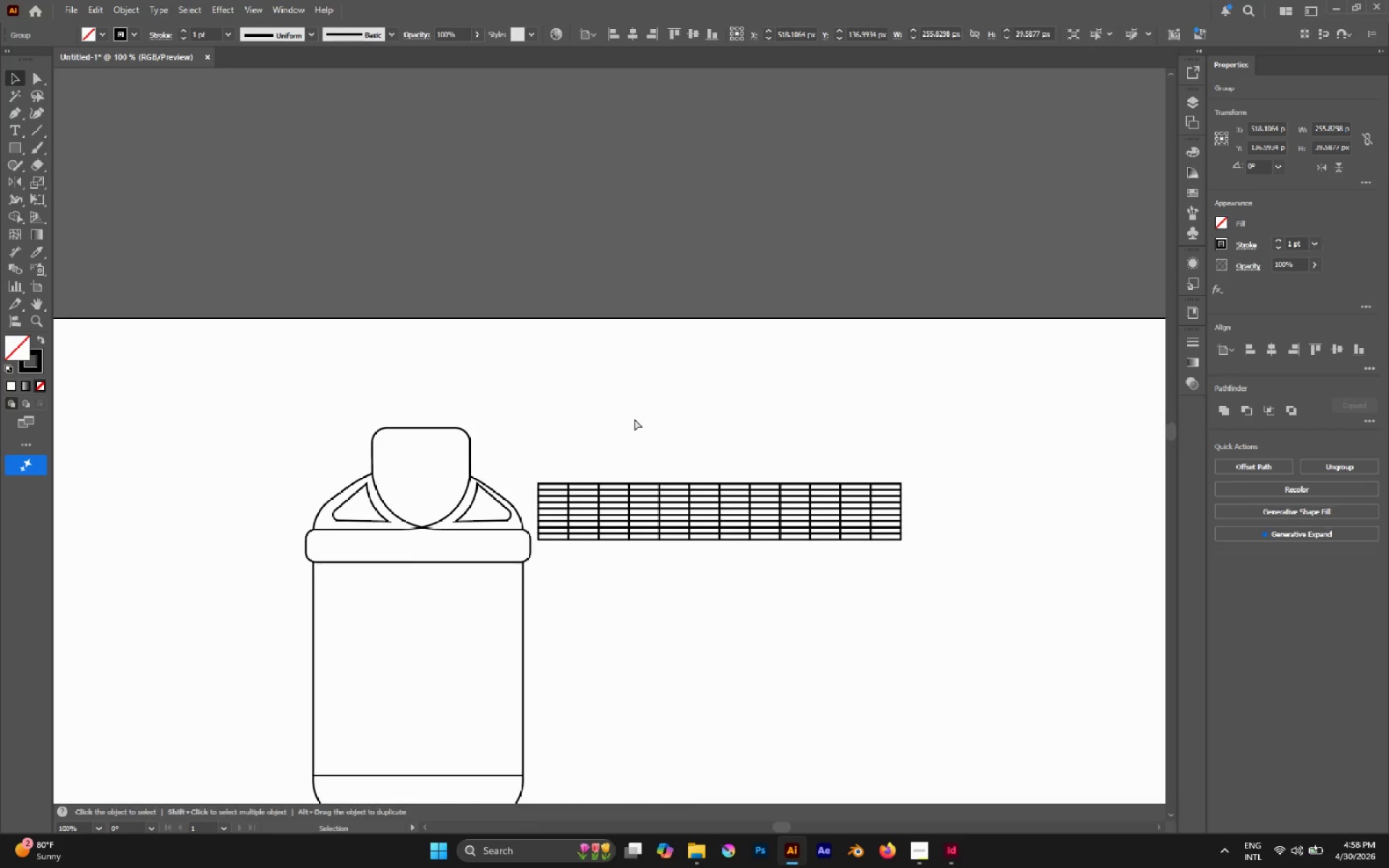 
scroll: coordinate [789, 566], scroll_direction: down, amount: 1.0
 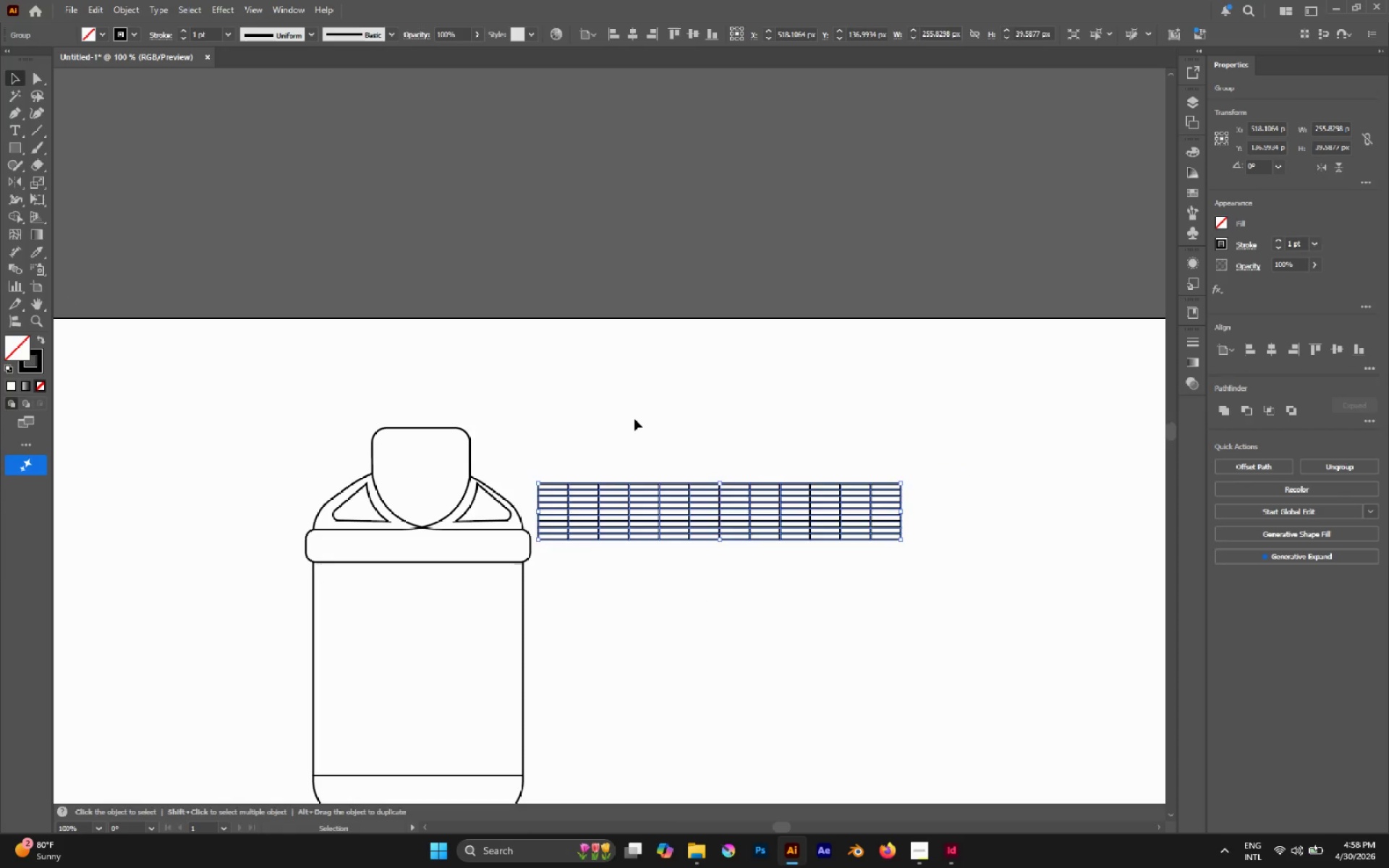 
key(Control+Shift+V)
 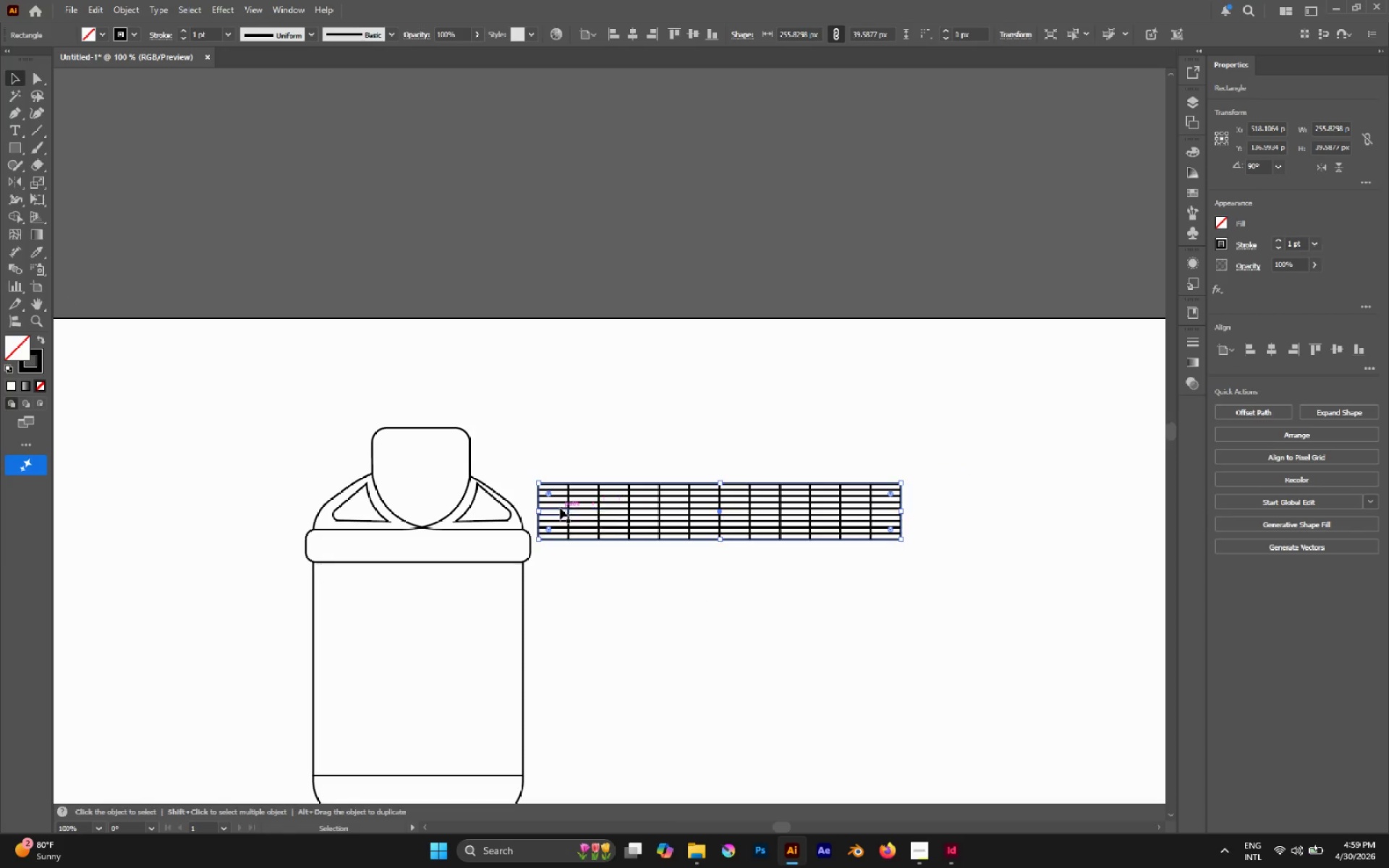 
left_click_drag(start_coordinate=[535, 511], to_coordinate=[1117, 536])
 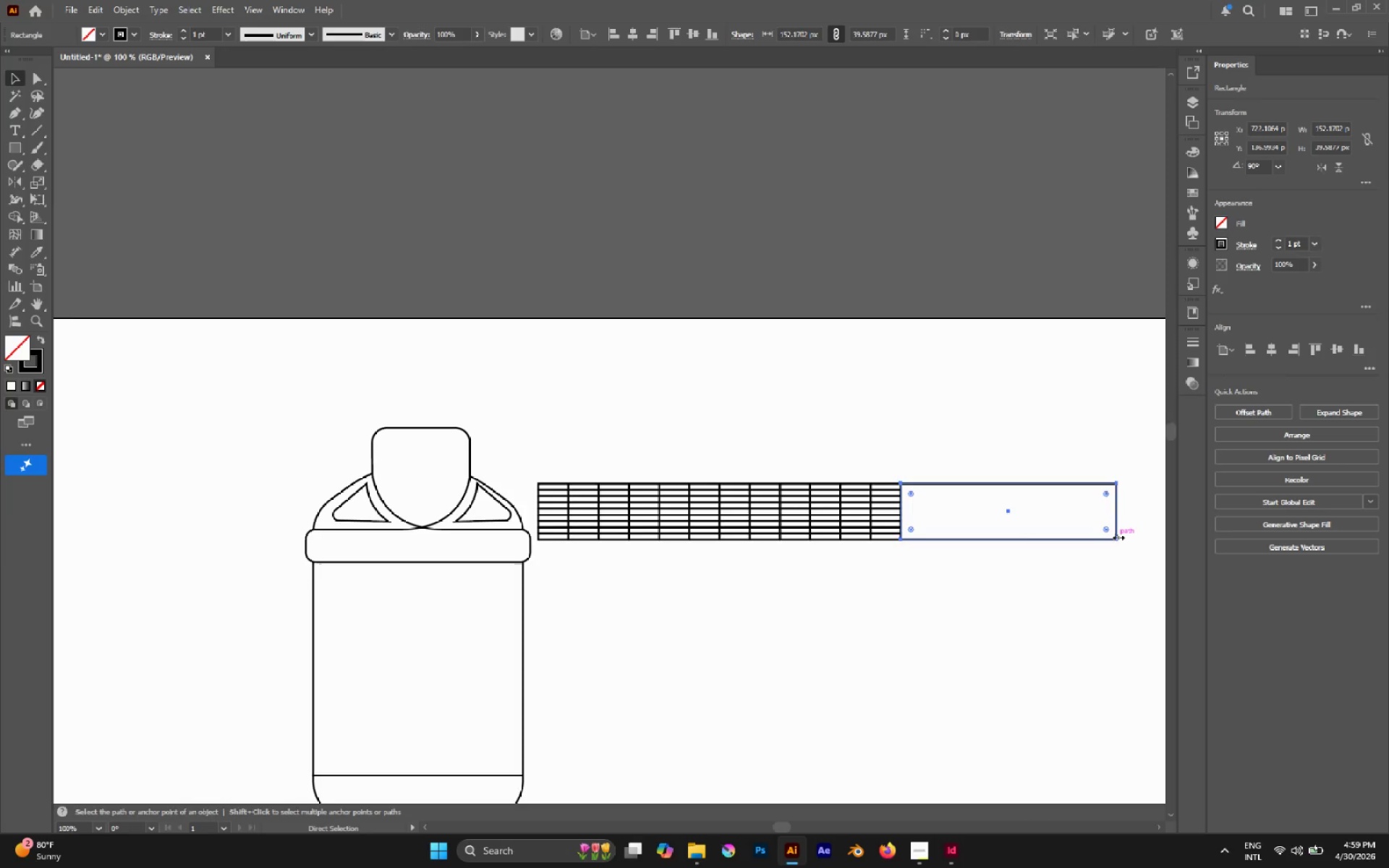 
key(Control+Z)
 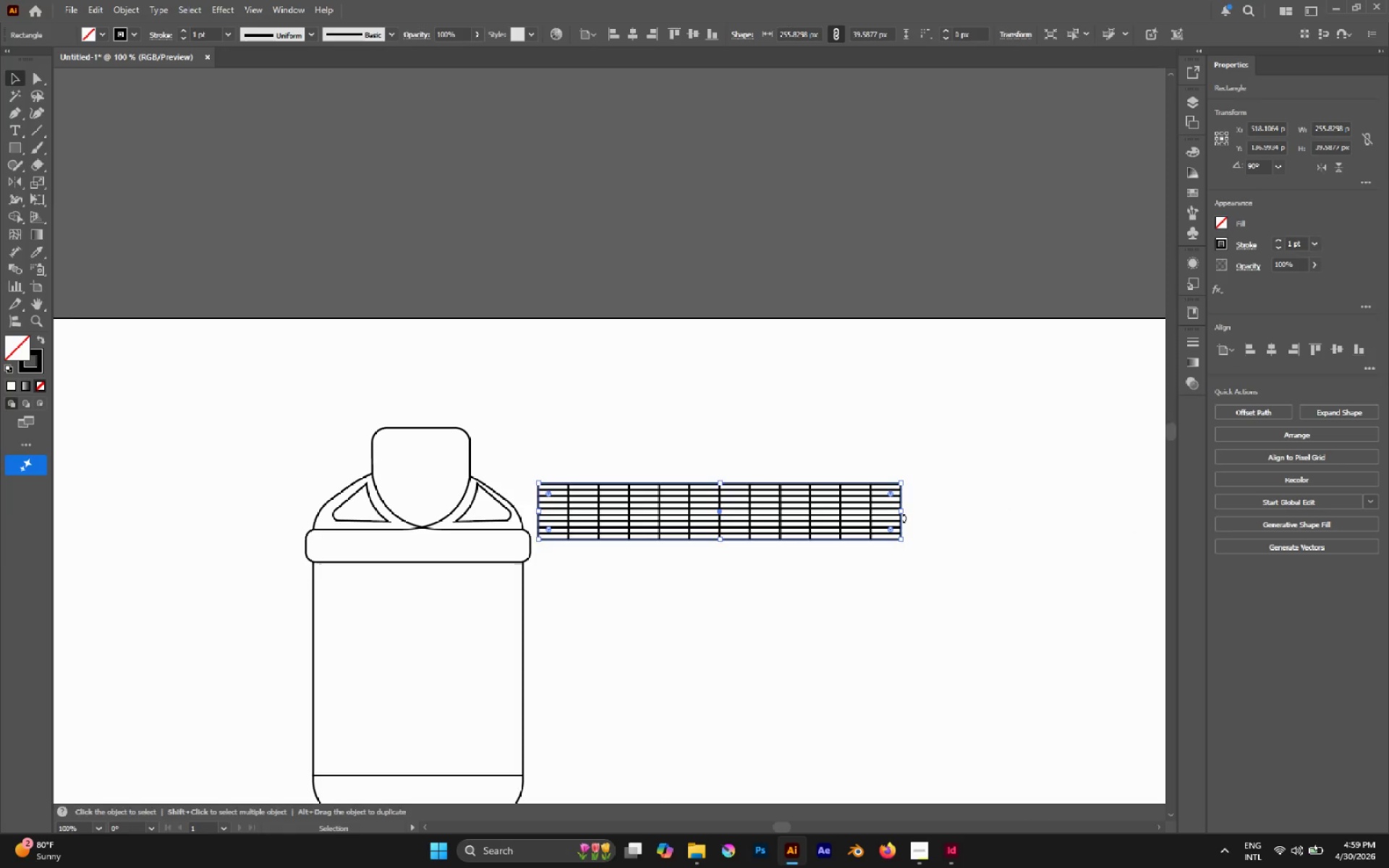 
hold_key(key=AltLeft, duration=4.31)
left_click_drag(start_coordinate=[901, 510], to_coordinate=[810, 498])
 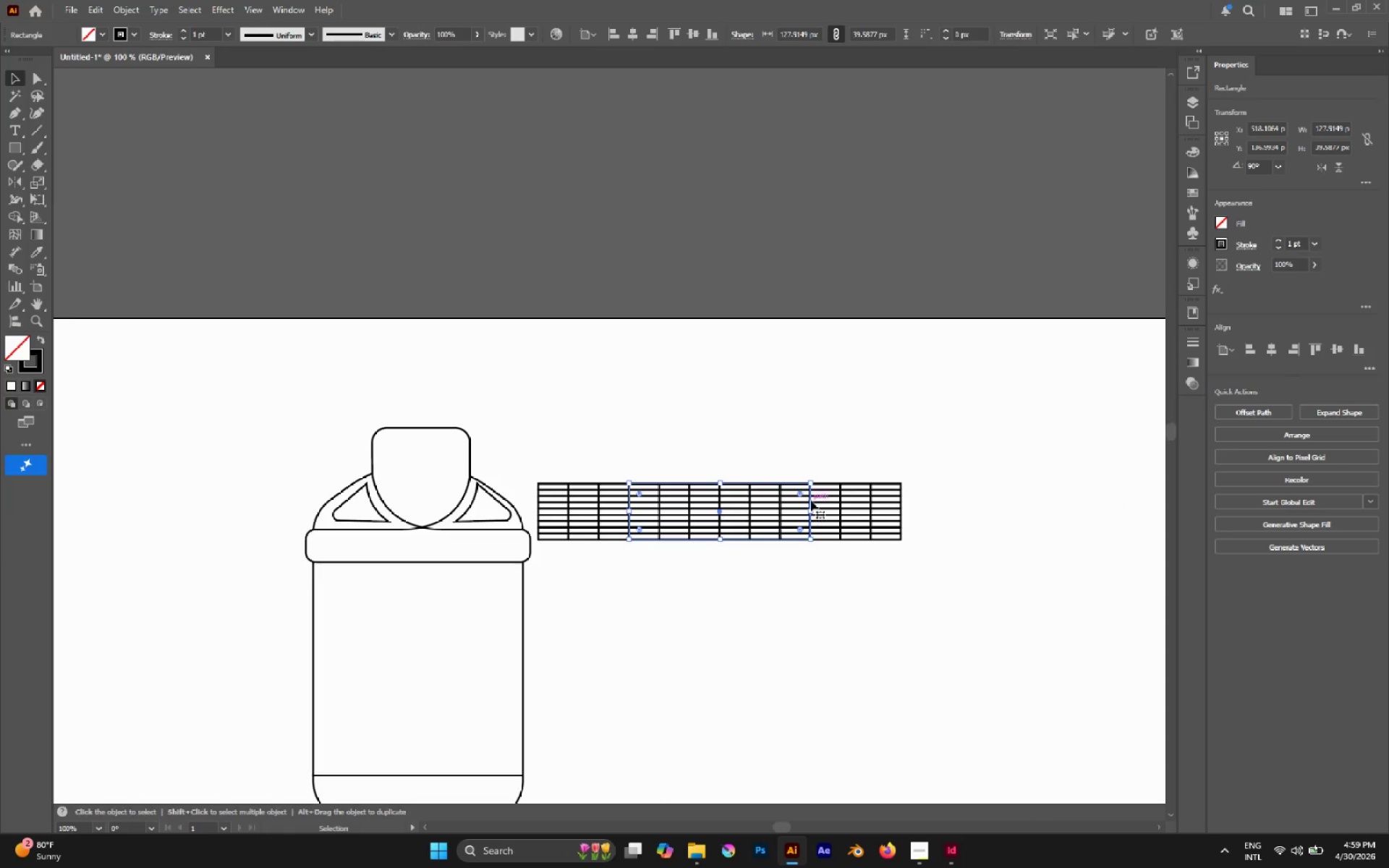 
left_click_drag(start_coordinate=[810, 498], to_coordinate=[823, 592])
 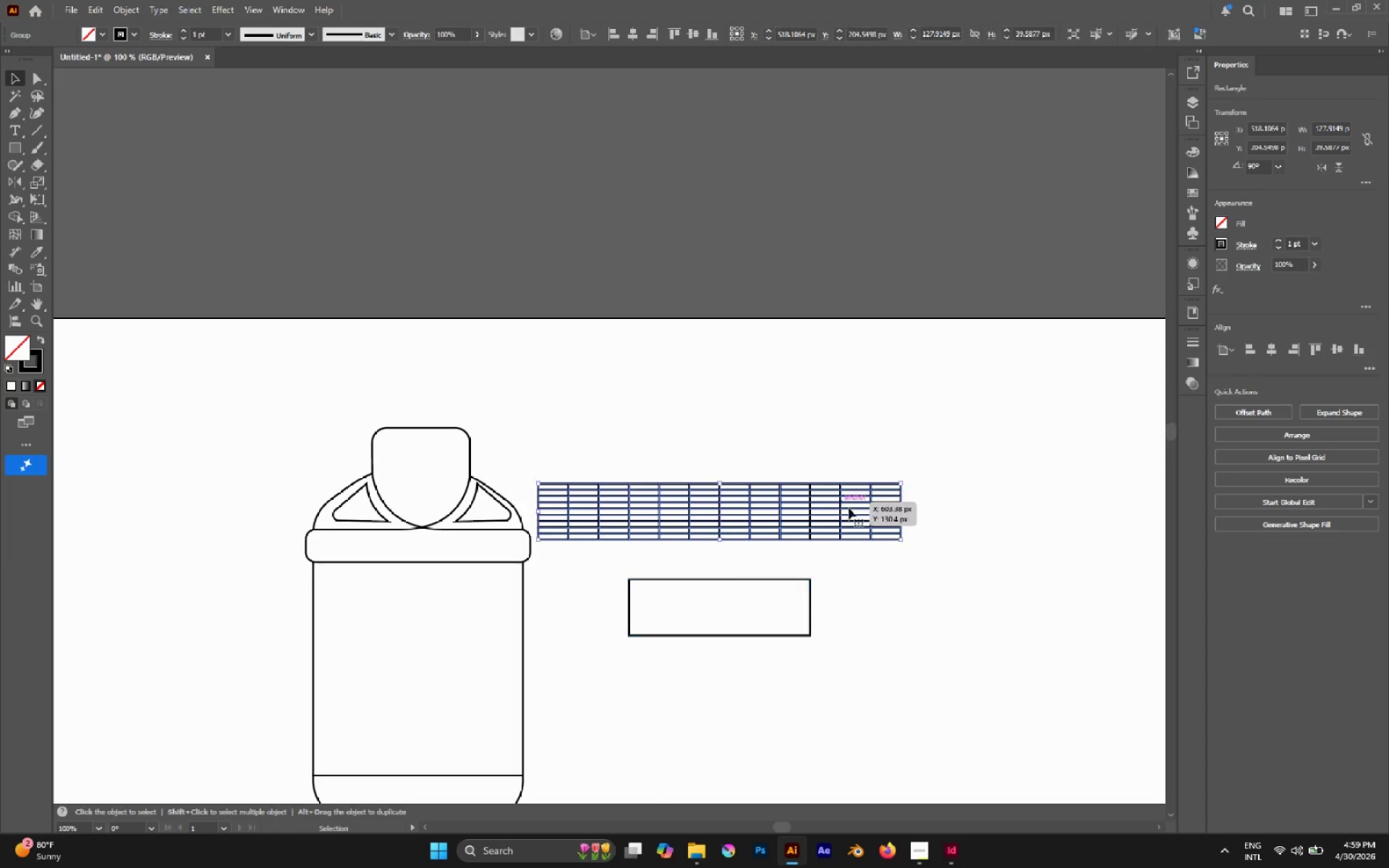 
hold_key(key=ShiftLeft, duration=0.69)
 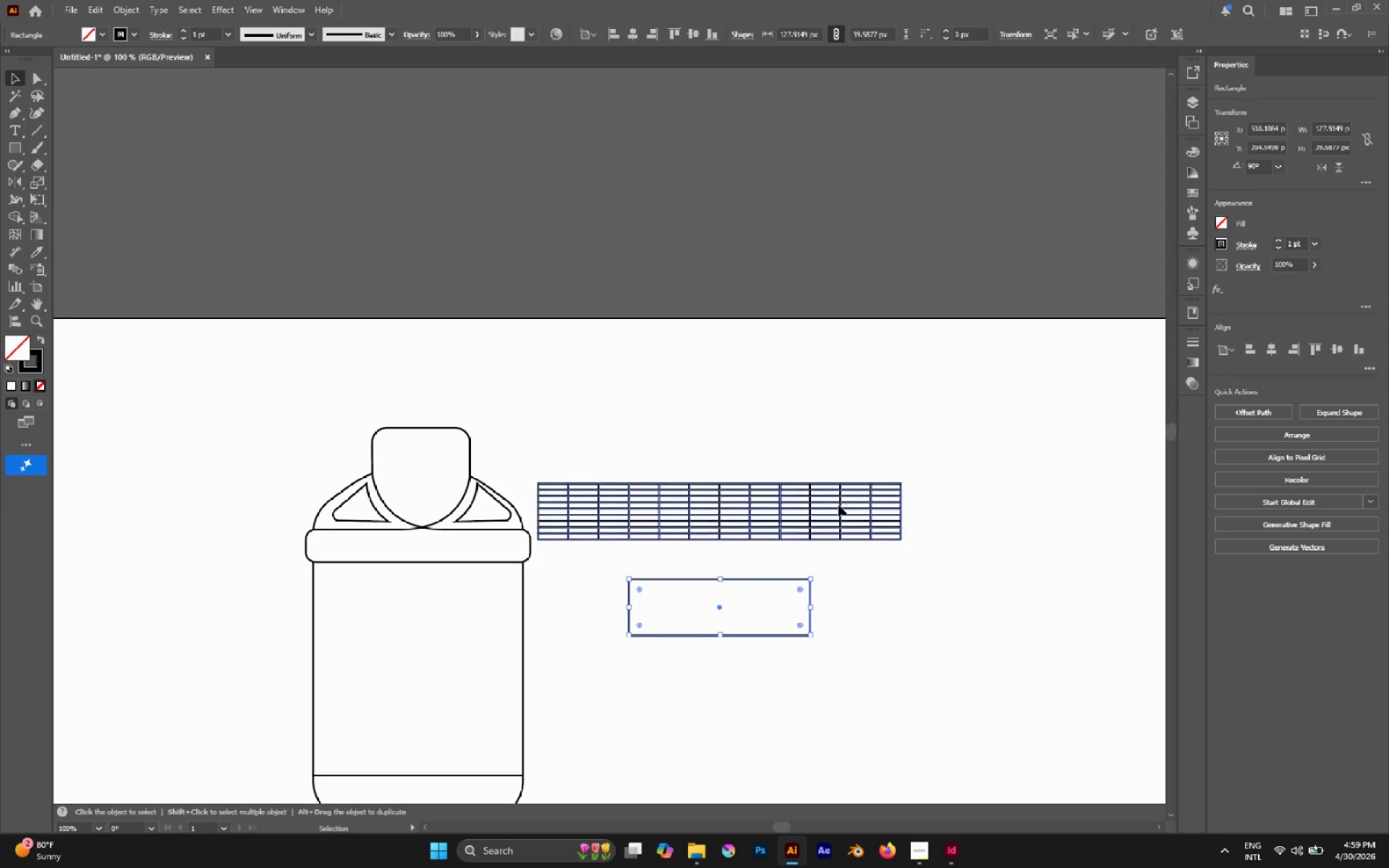 
left_click([838, 505])
 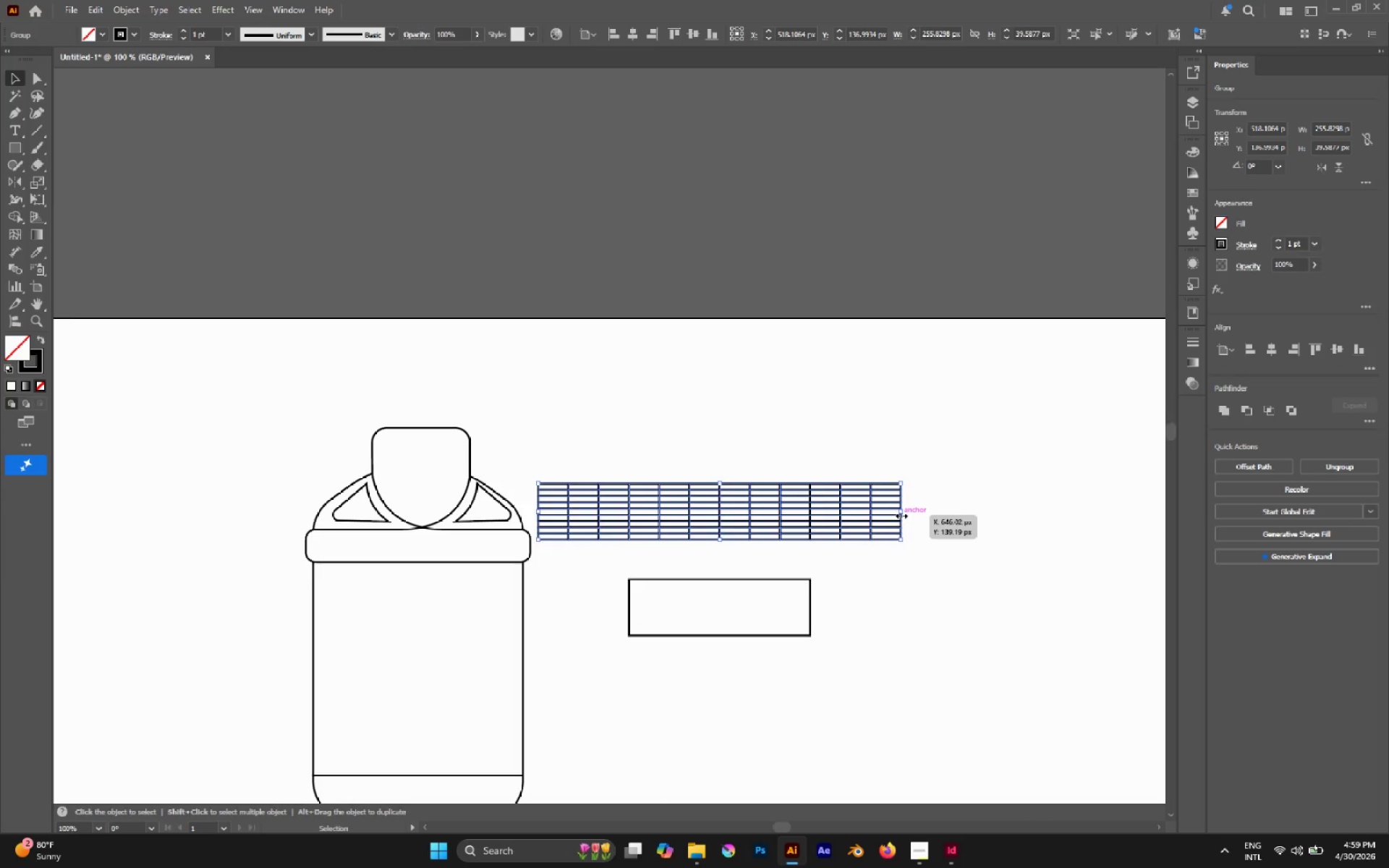 
left_click_drag(start_coordinate=[900, 514], to_coordinate=[726, 494])
 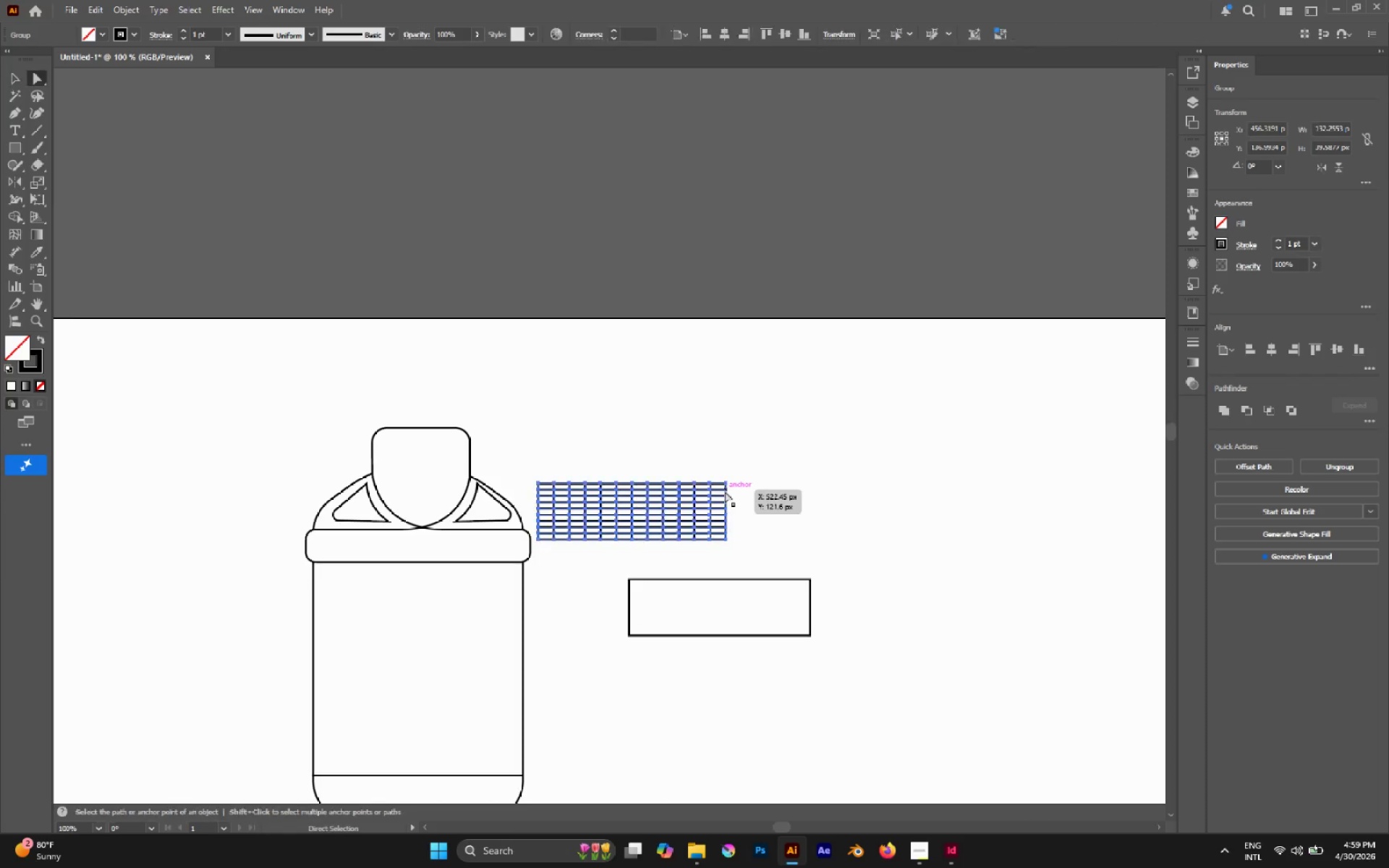 
key(A)
 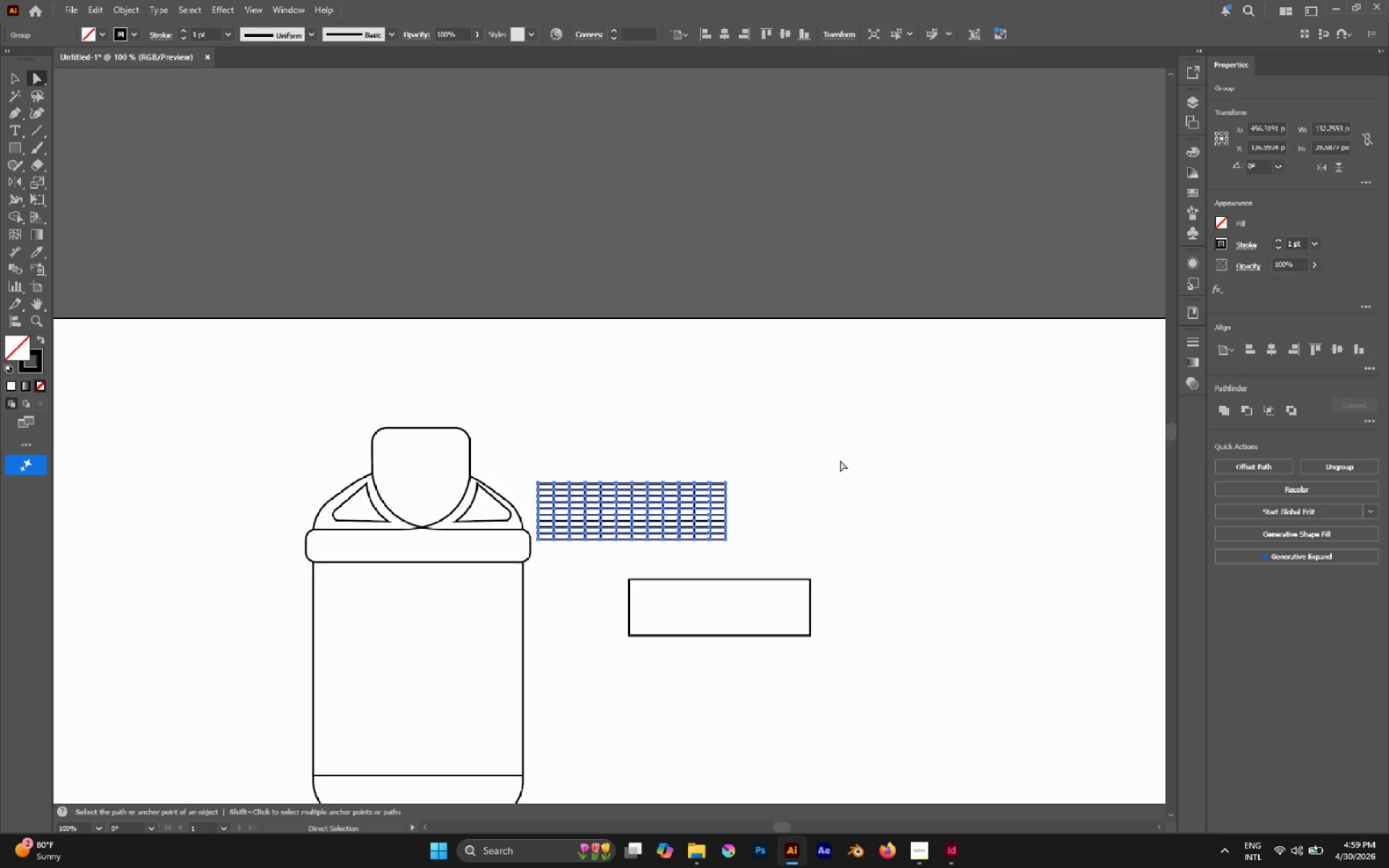 
left_click([840, 460])
 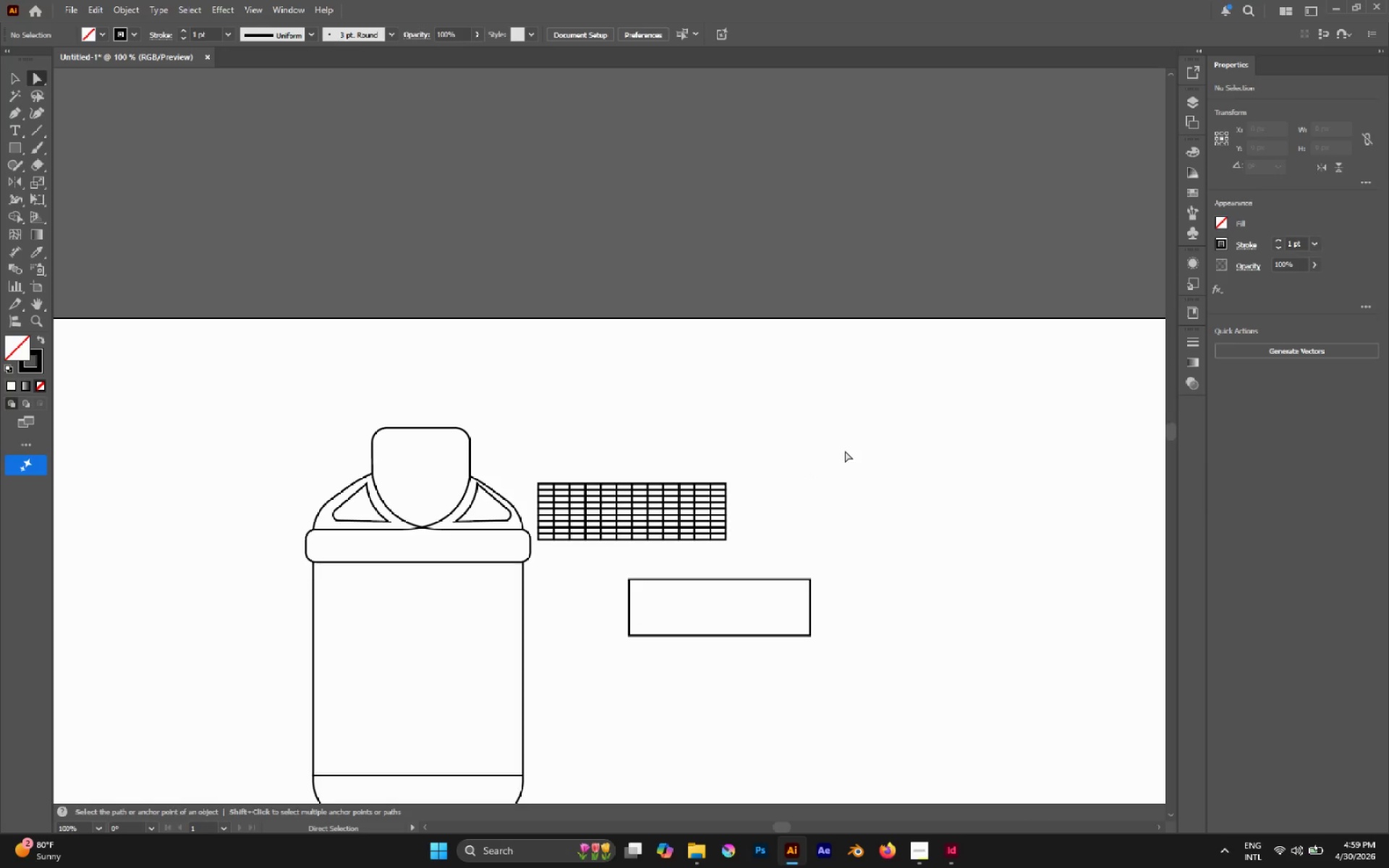 
left_click_drag(start_coordinate=[845, 451], to_coordinate=[734, 446])
 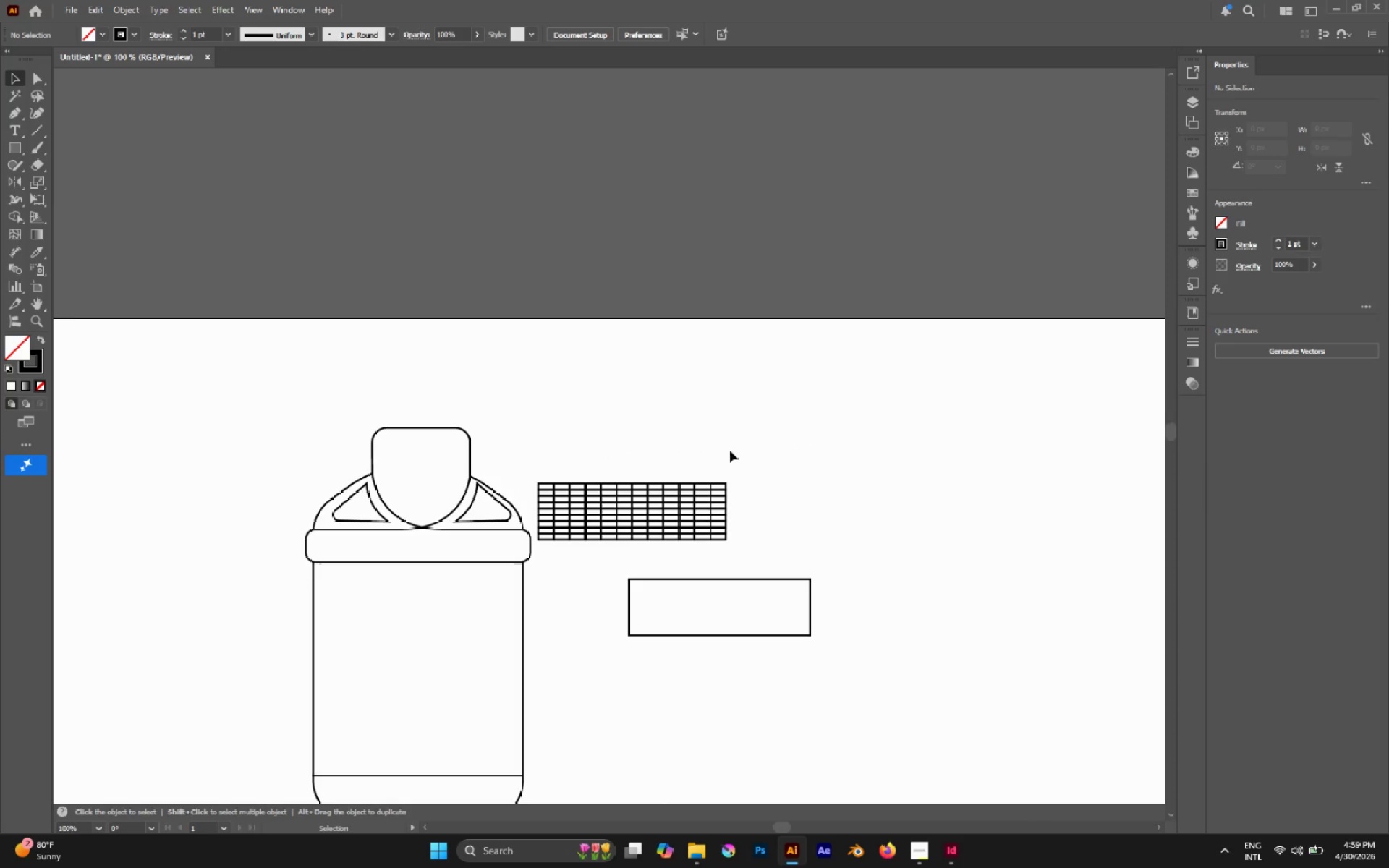 
key(V)
 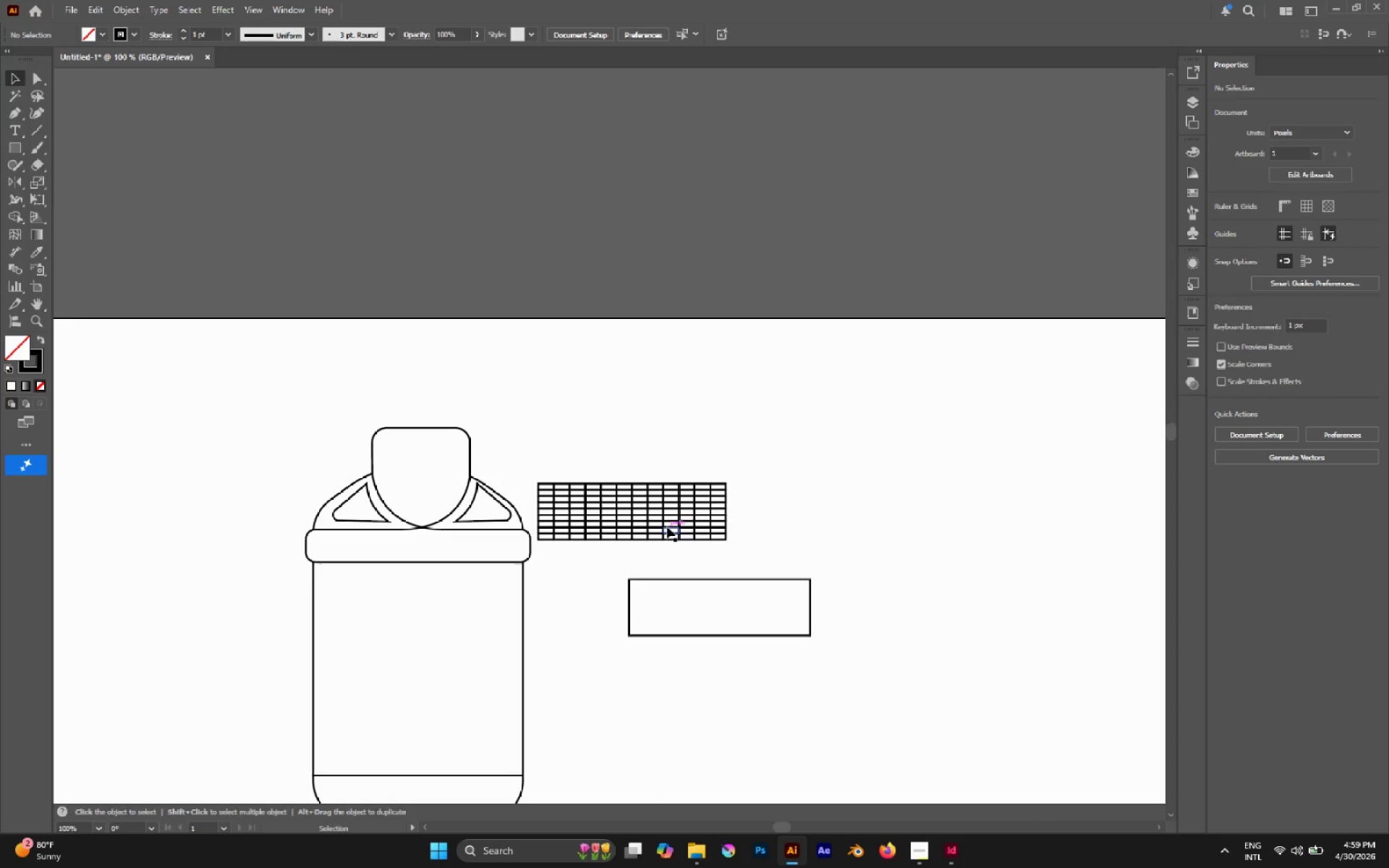 
left_click_drag(start_coordinate=[667, 527], to_coordinate=[708, 475])
 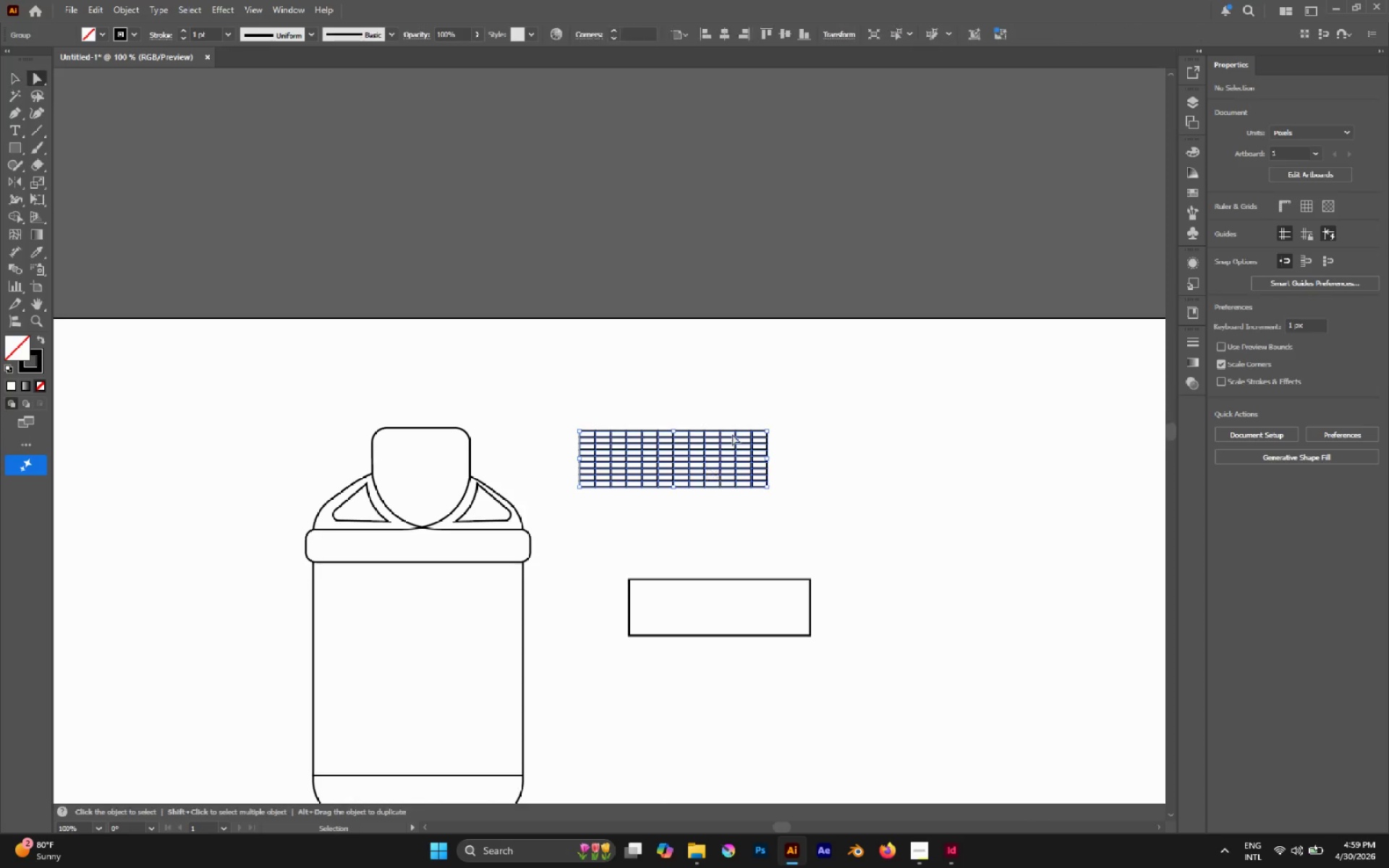 
key(A)
 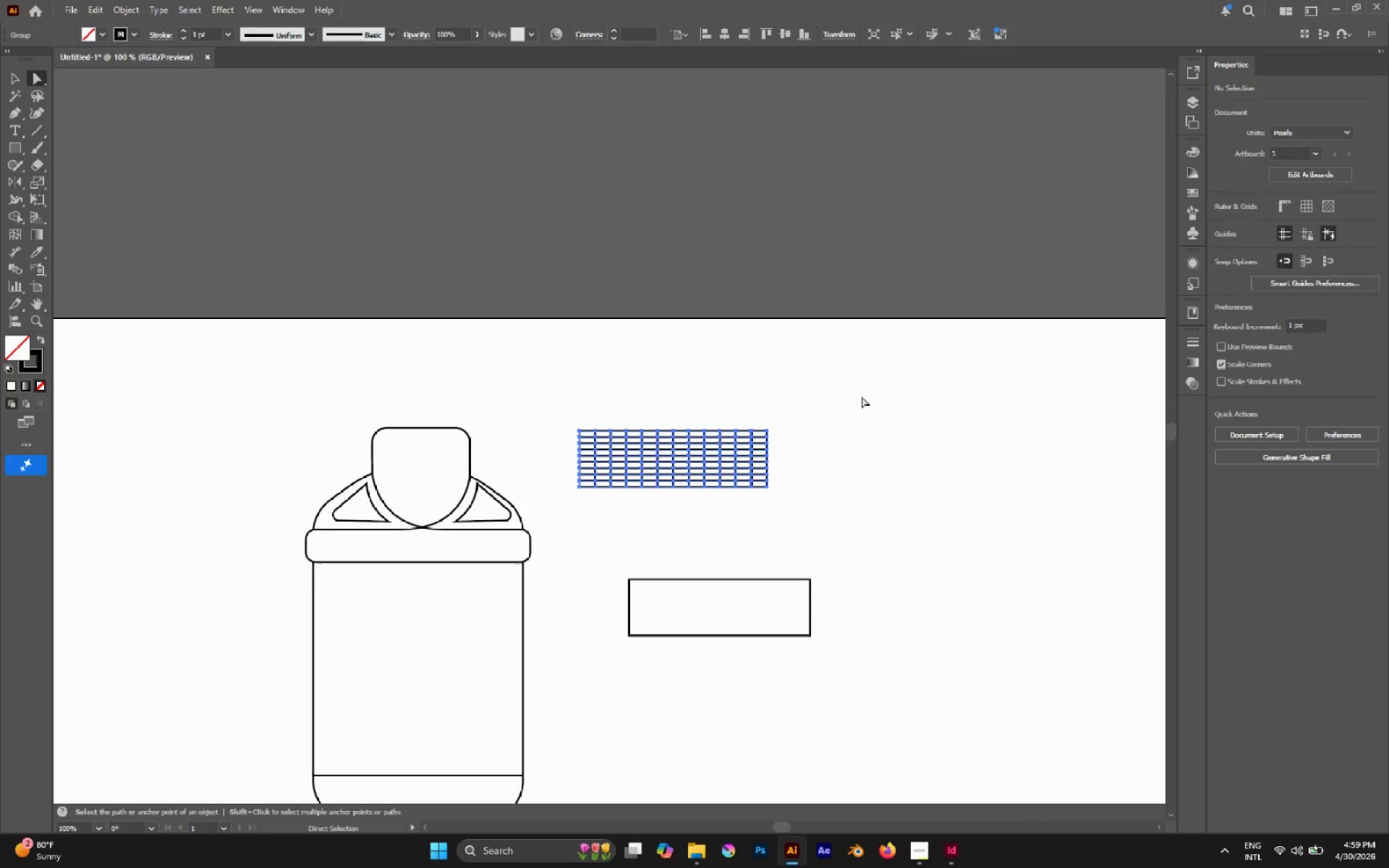 
left_click([862, 396])
 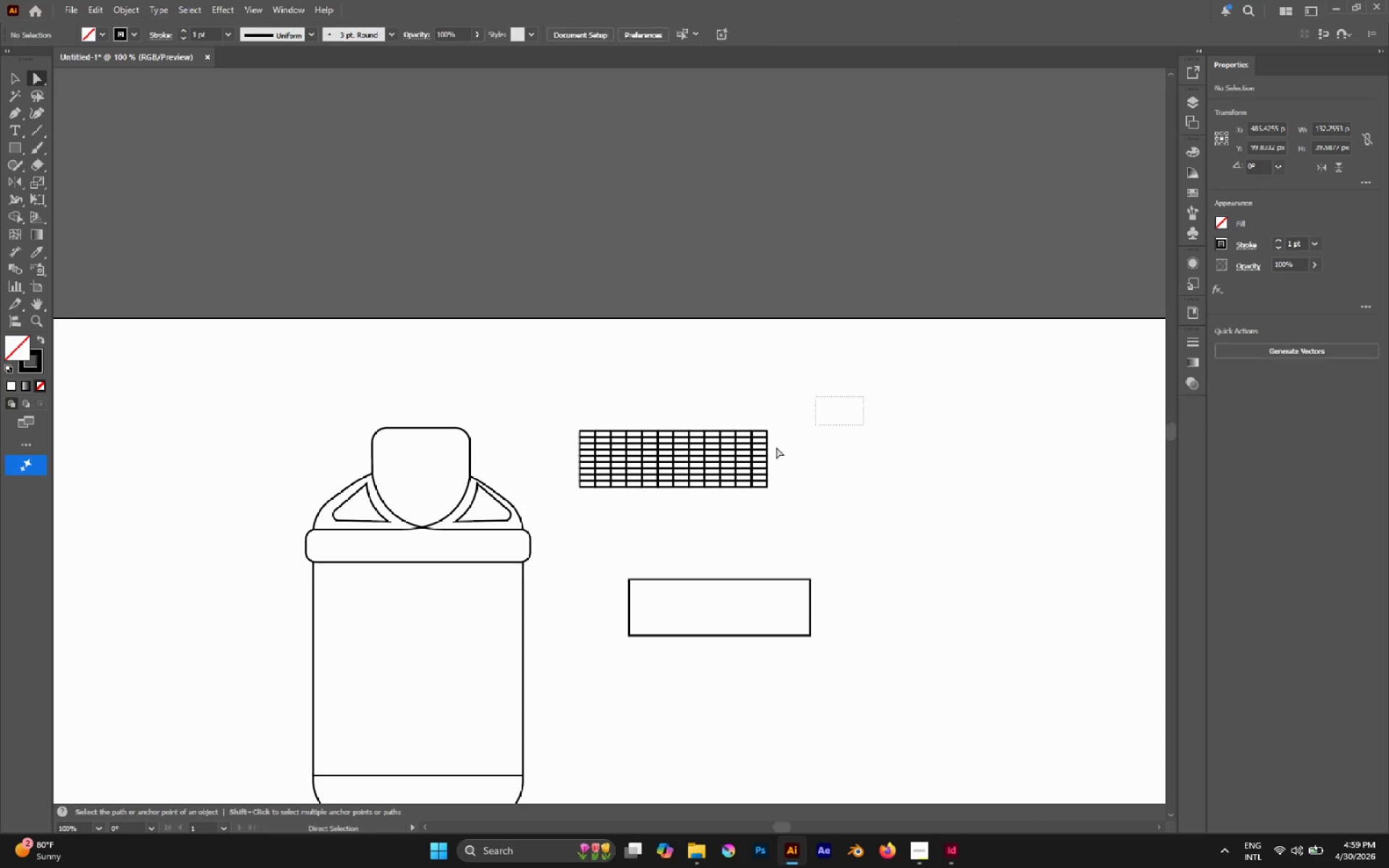 
left_click_drag(start_coordinate=[864, 396], to_coordinate=[636, 516])
 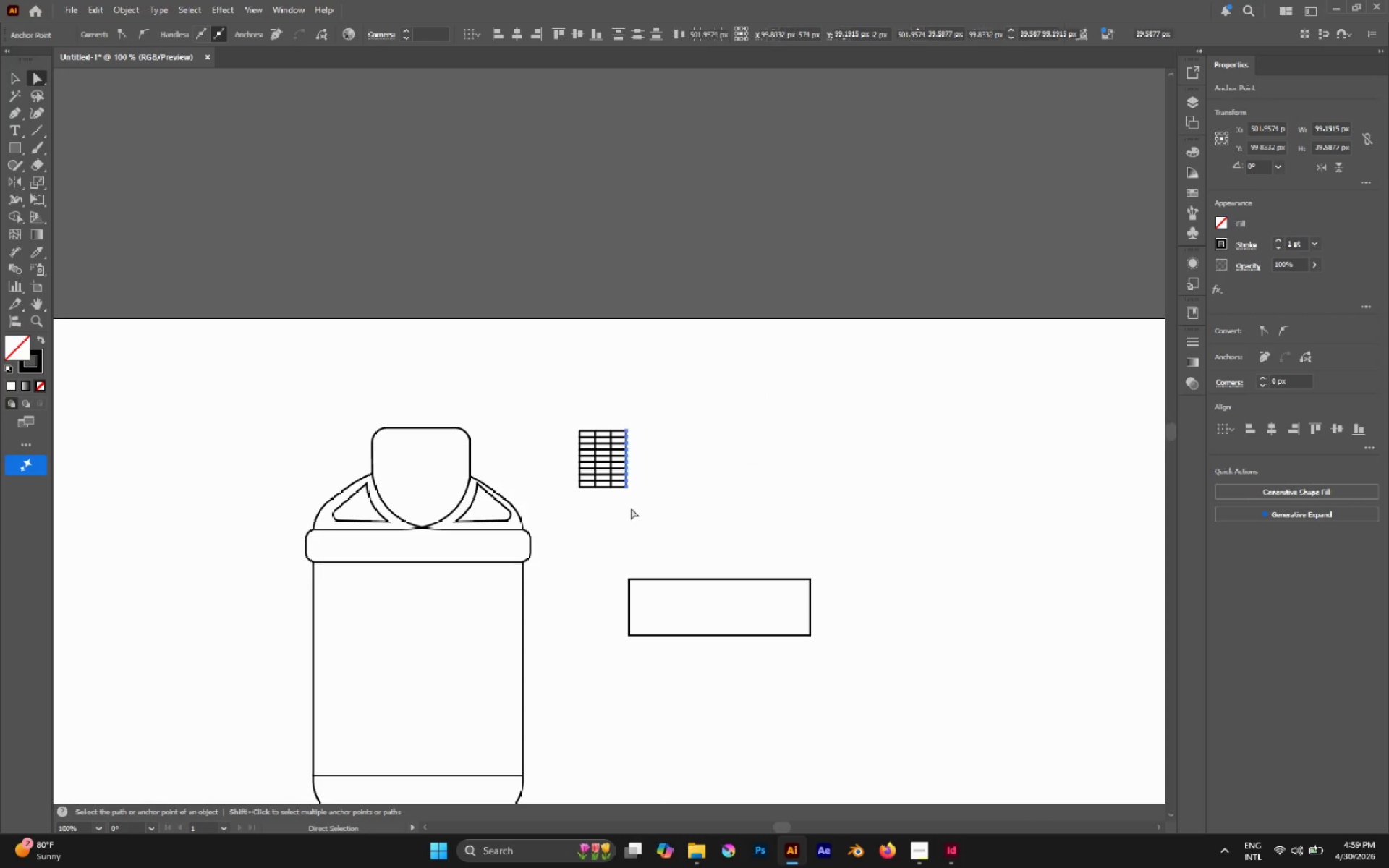 
key(Delete)
 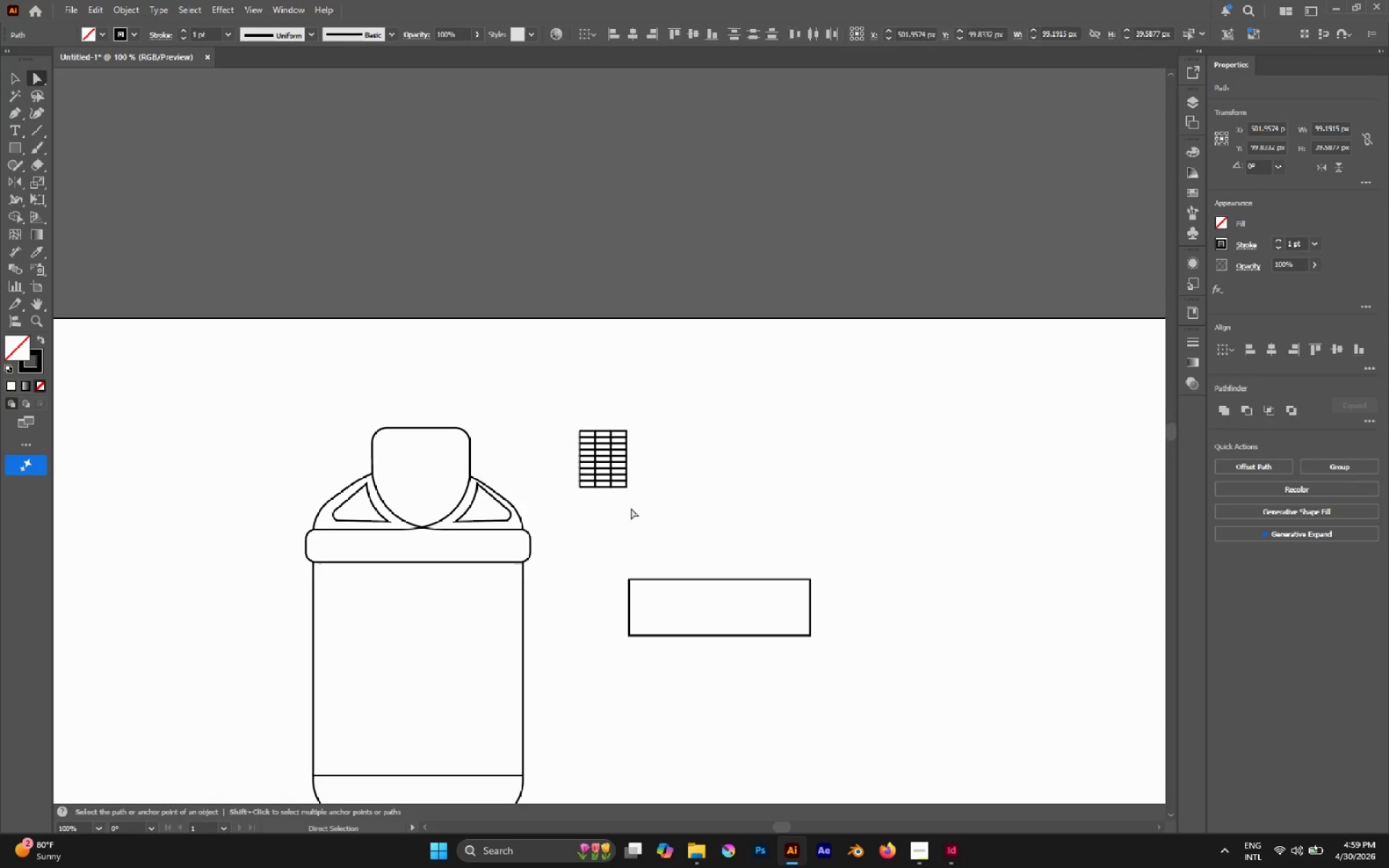 
key(Delete)
 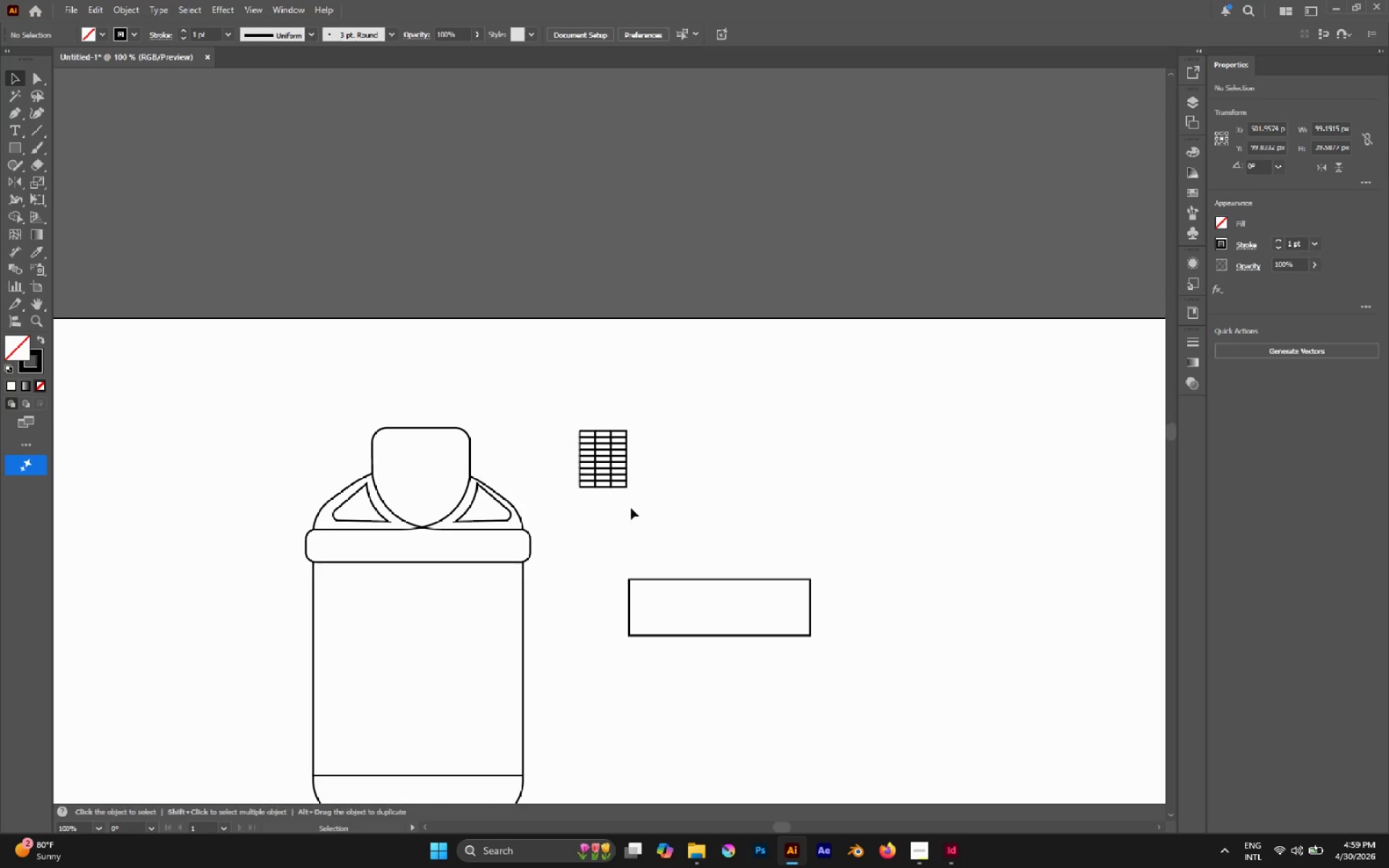 
key(V)
 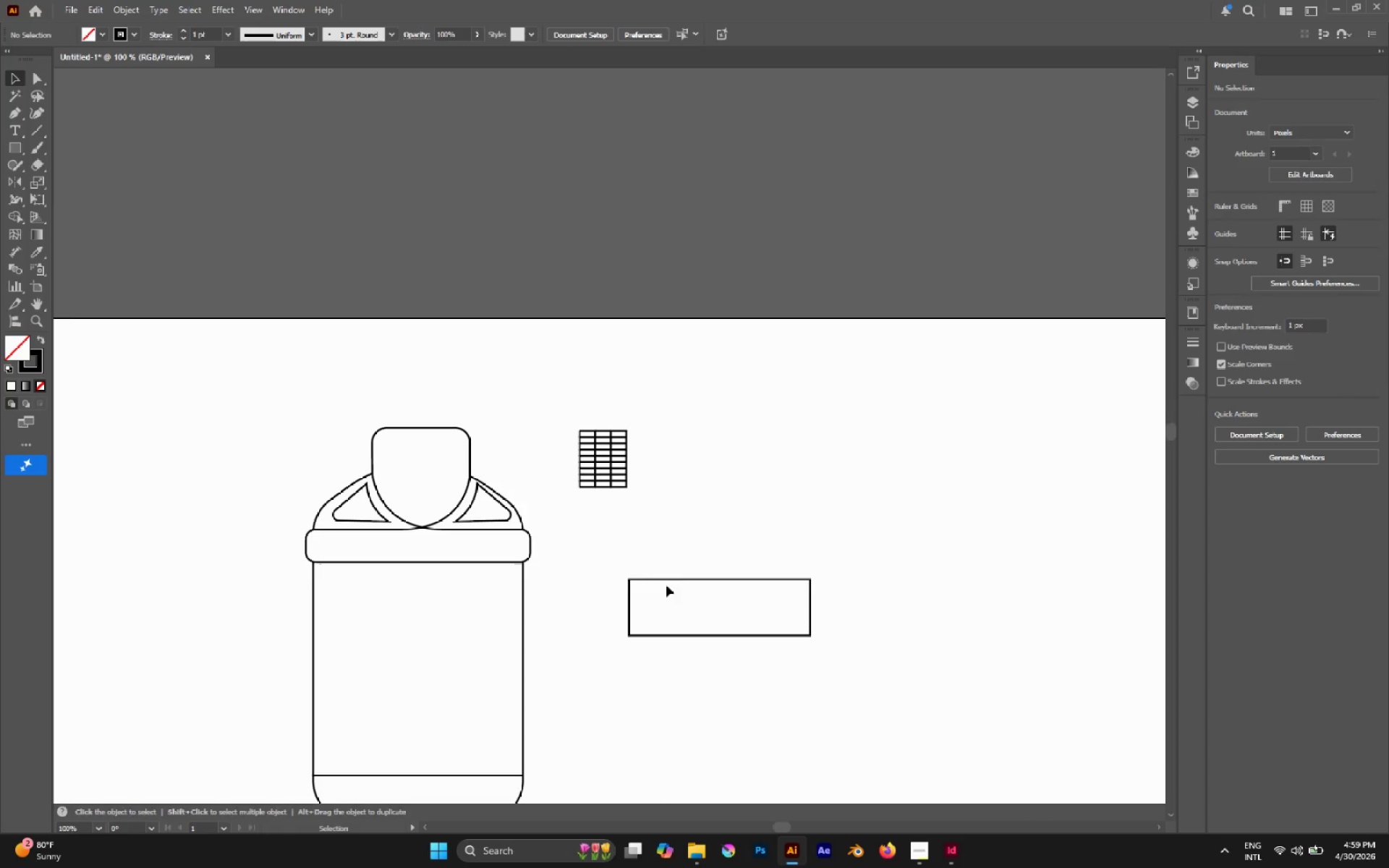 
left_click_drag(start_coordinate=[666, 581], to_coordinate=[663, 430])
 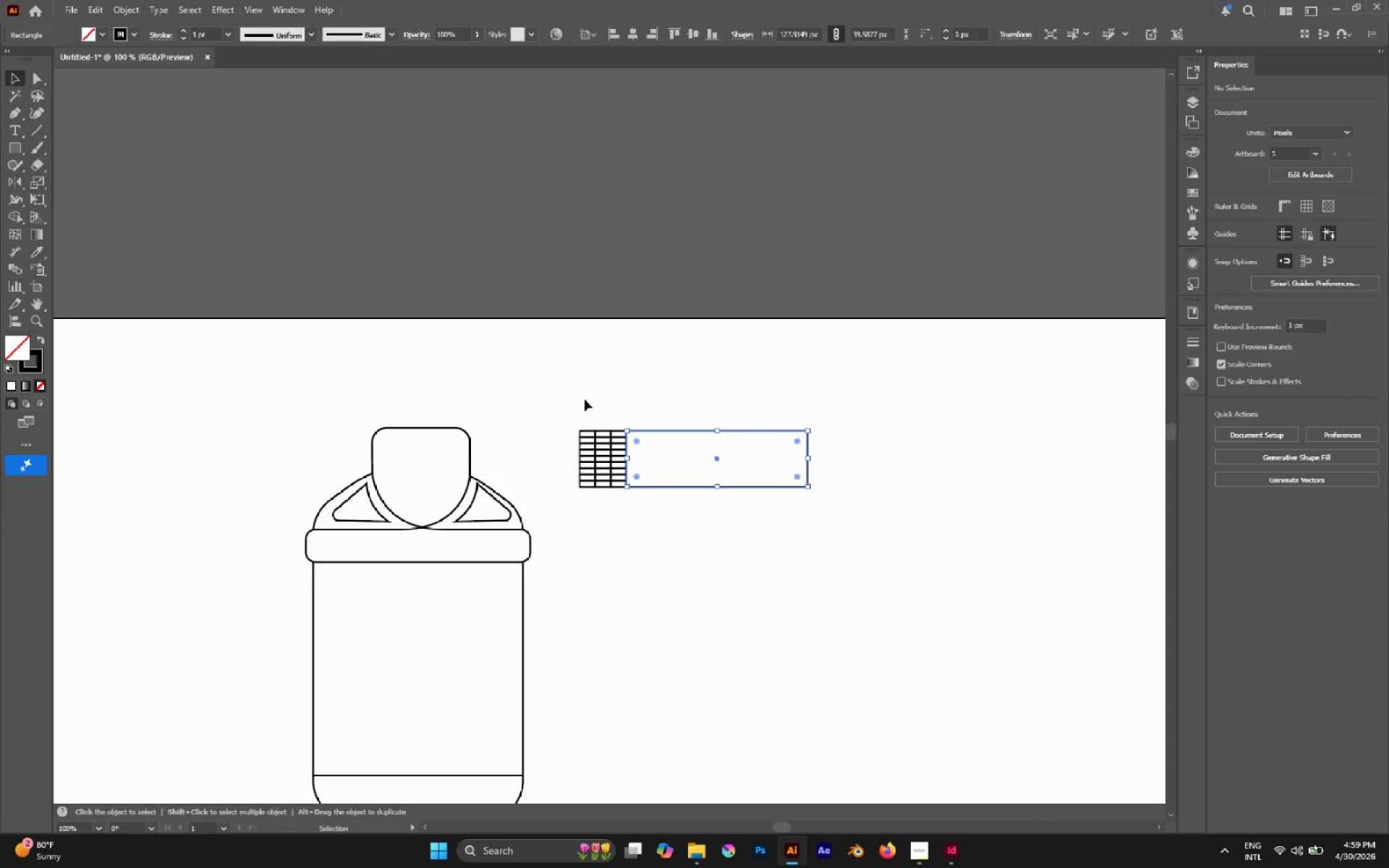 
left_click([585, 399])
 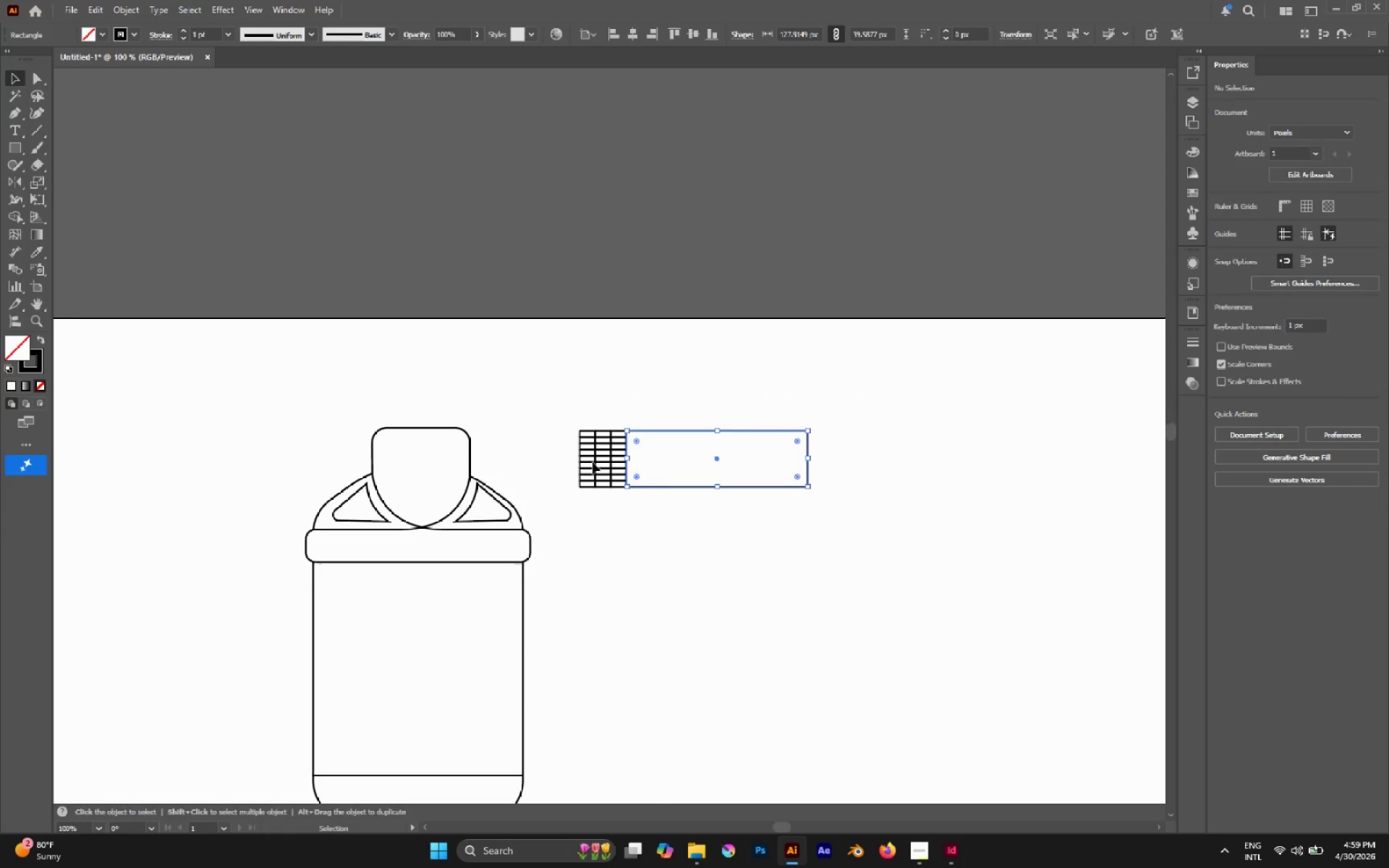 
key(Alt+AltLeft)
 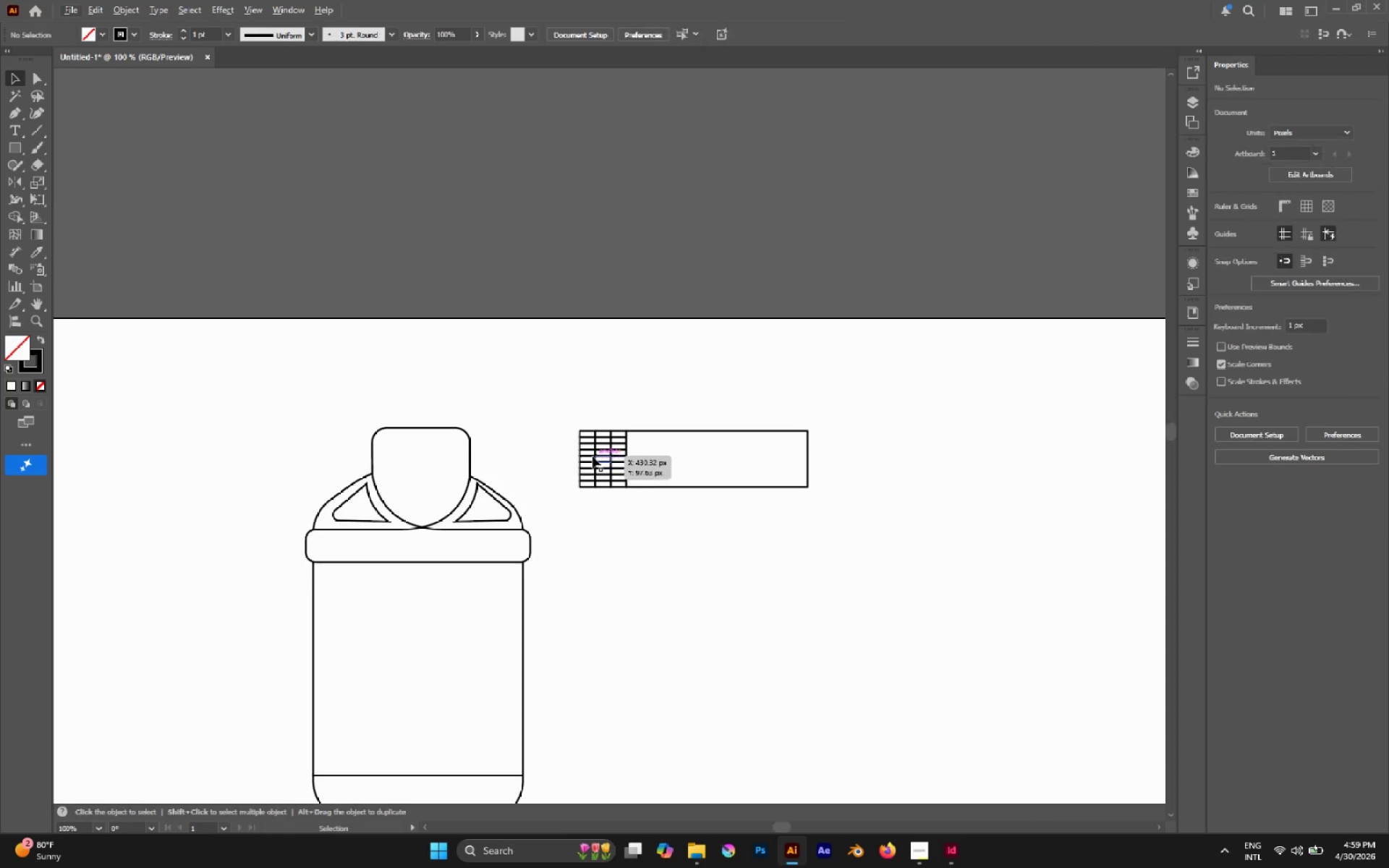 
hold_key(key=AltLeft, duration=2.11)
left_click_drag(start_coordinate=[592, 456], to_coordinate=[825, 471])
 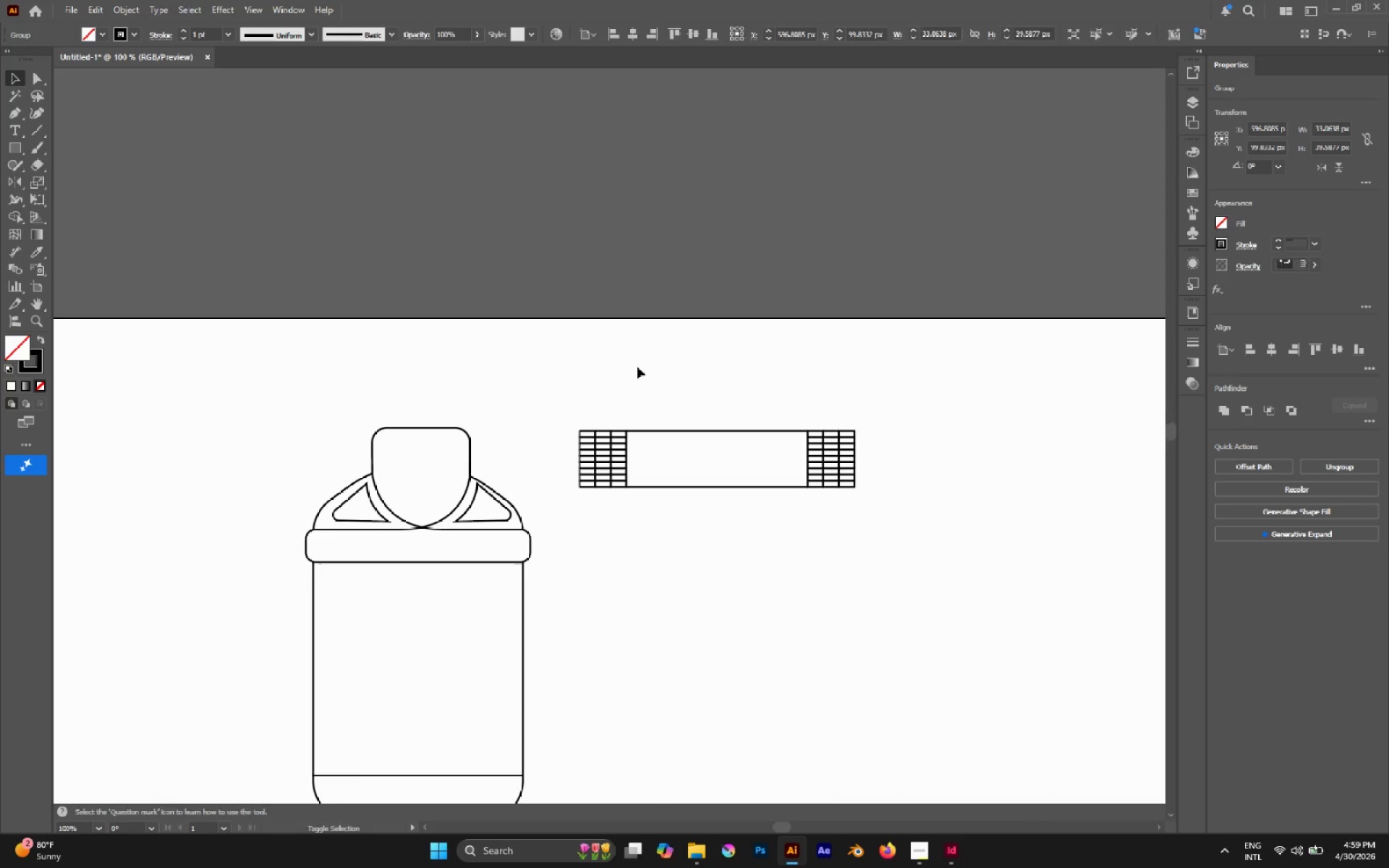 
hold_key(key=ShiftLeft, duration=1.75)
left_click([642, 370])
 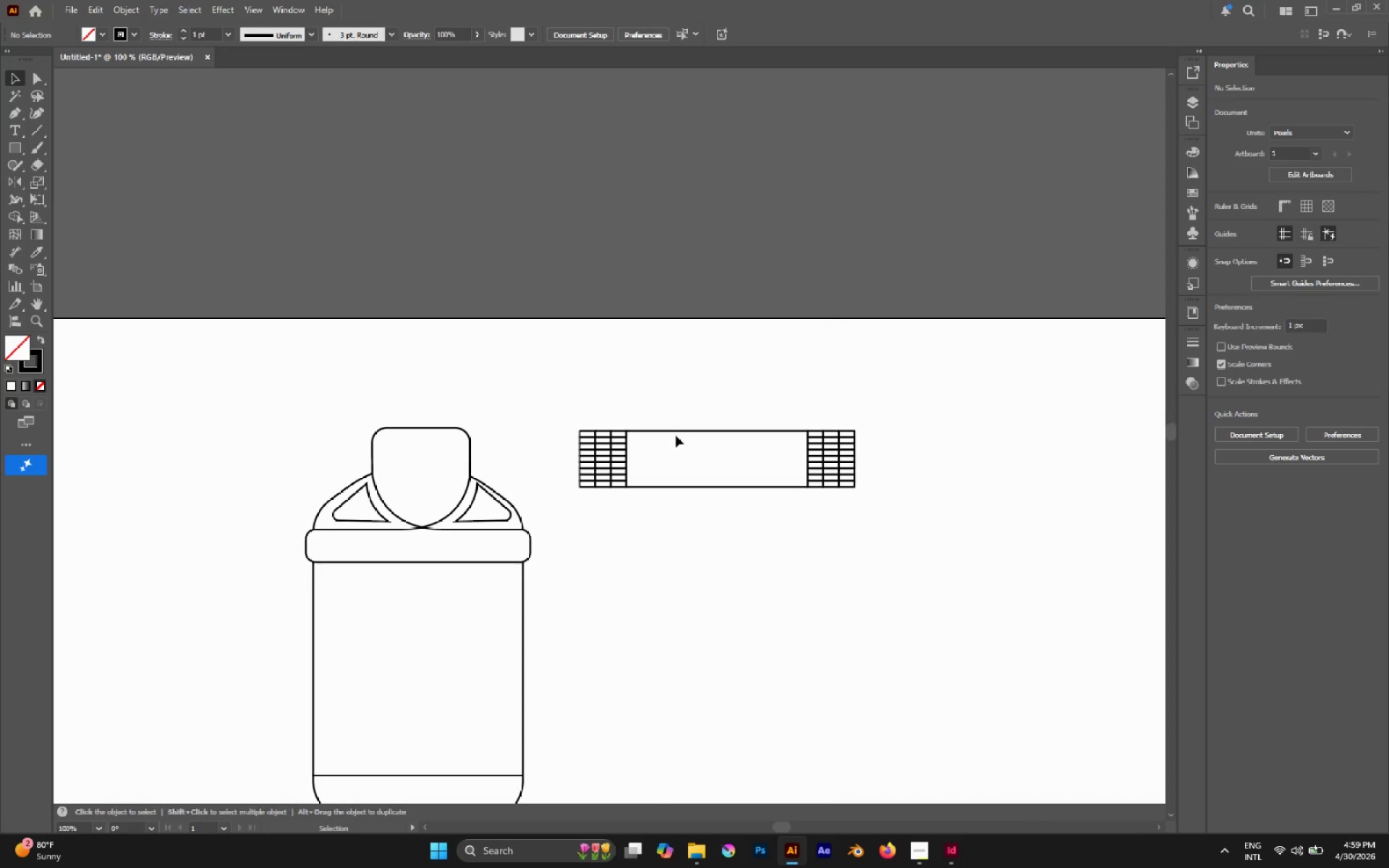 
left_click_drag(start_coordinate=[581, 415], to_coordinate=[915, 547])
 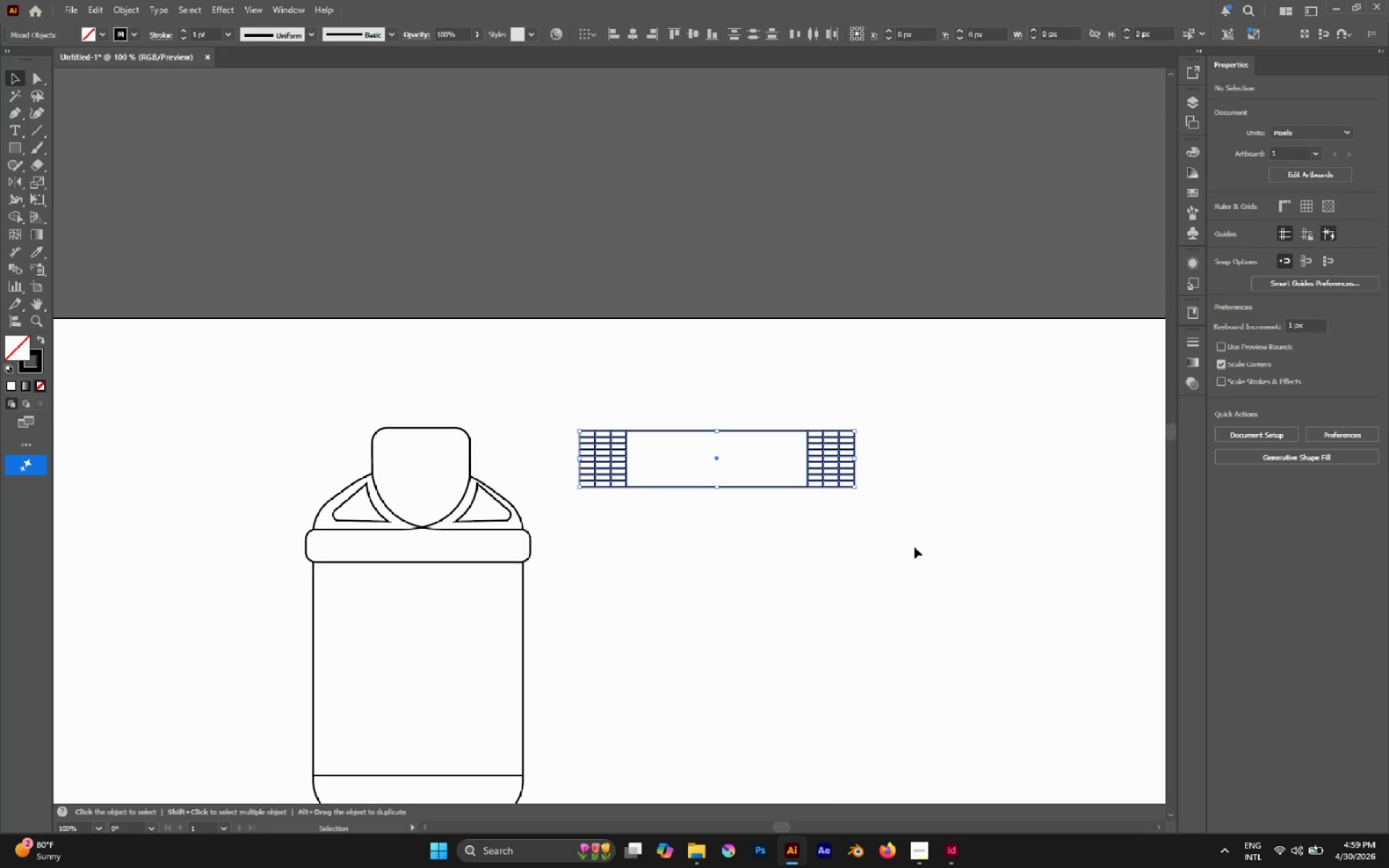 
key(Control+G)
 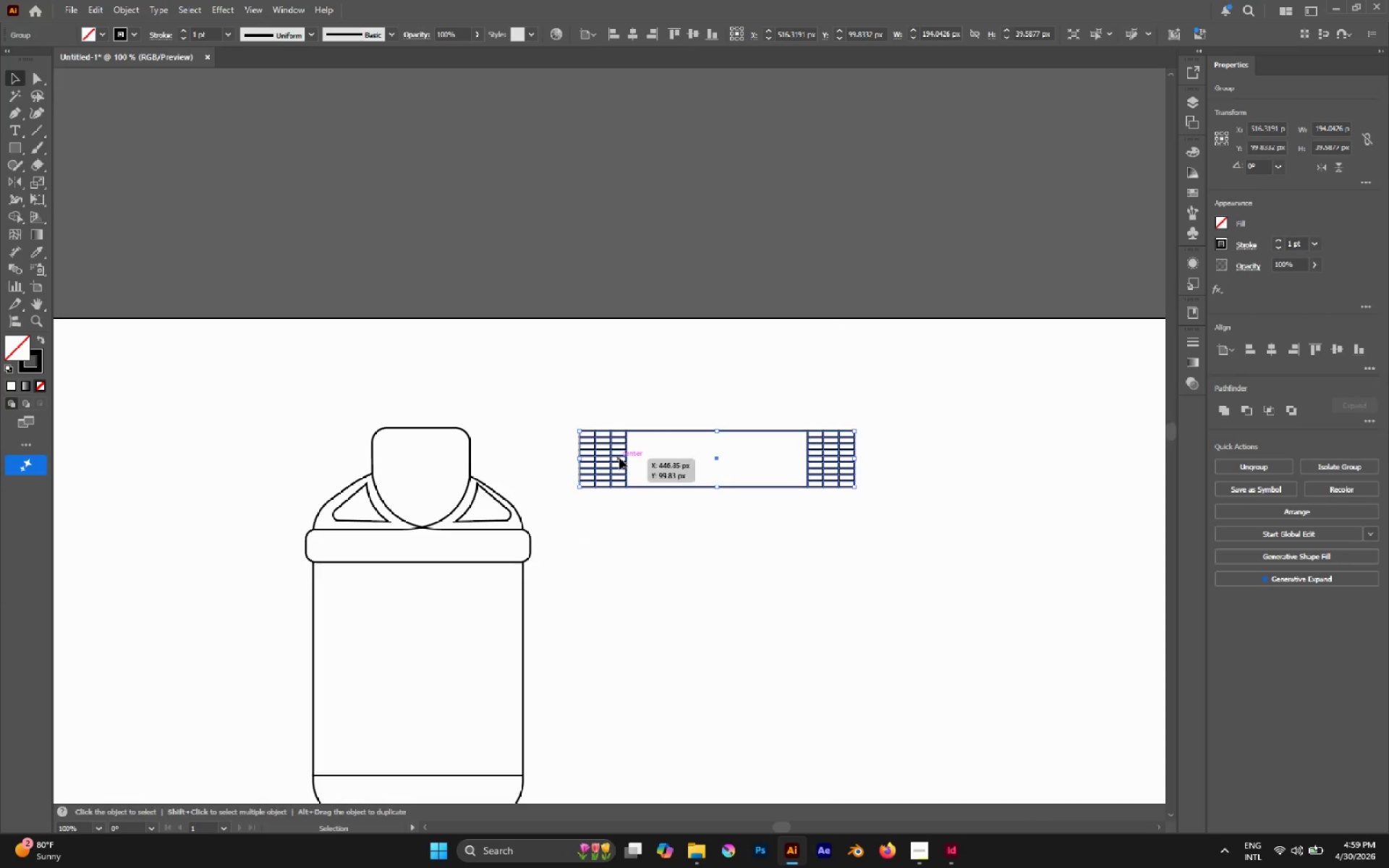 
left_click_drag(start_coordinate=[619, 458], to_coordinate=[577, 370])
 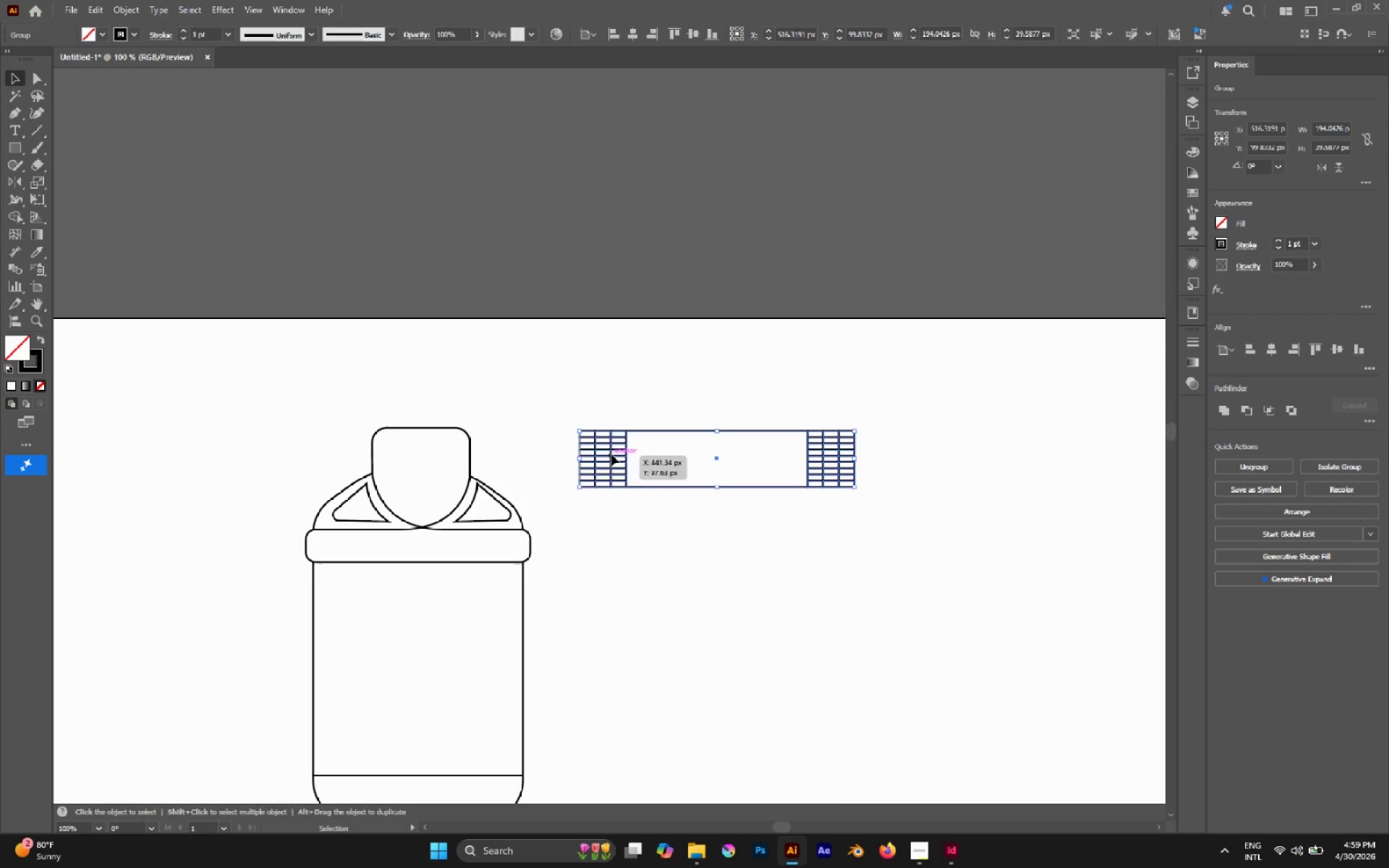 
left_click_drag(start_coordinate=[611, 454], to_coordinate=[598, 473])
 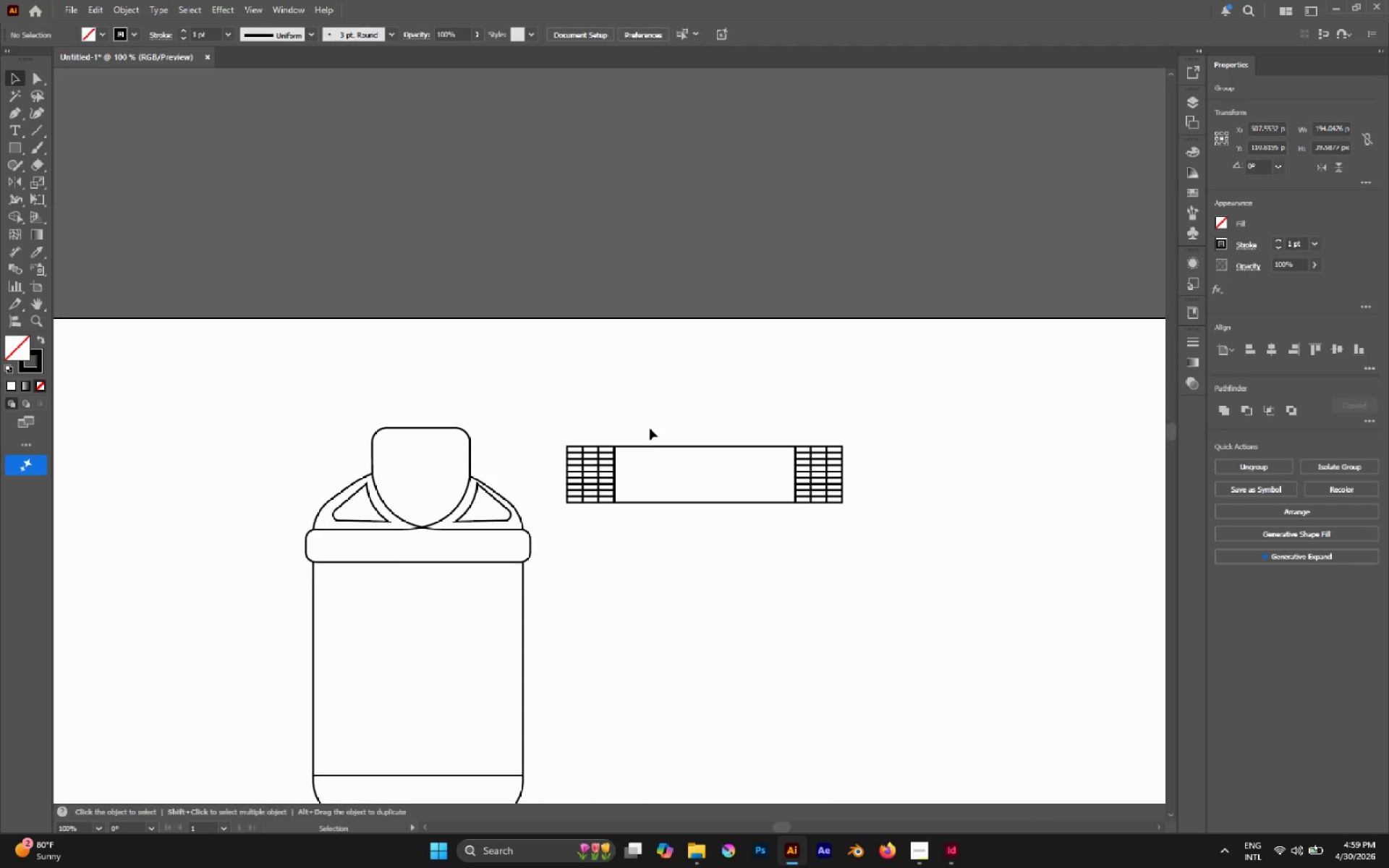 
key(A)
 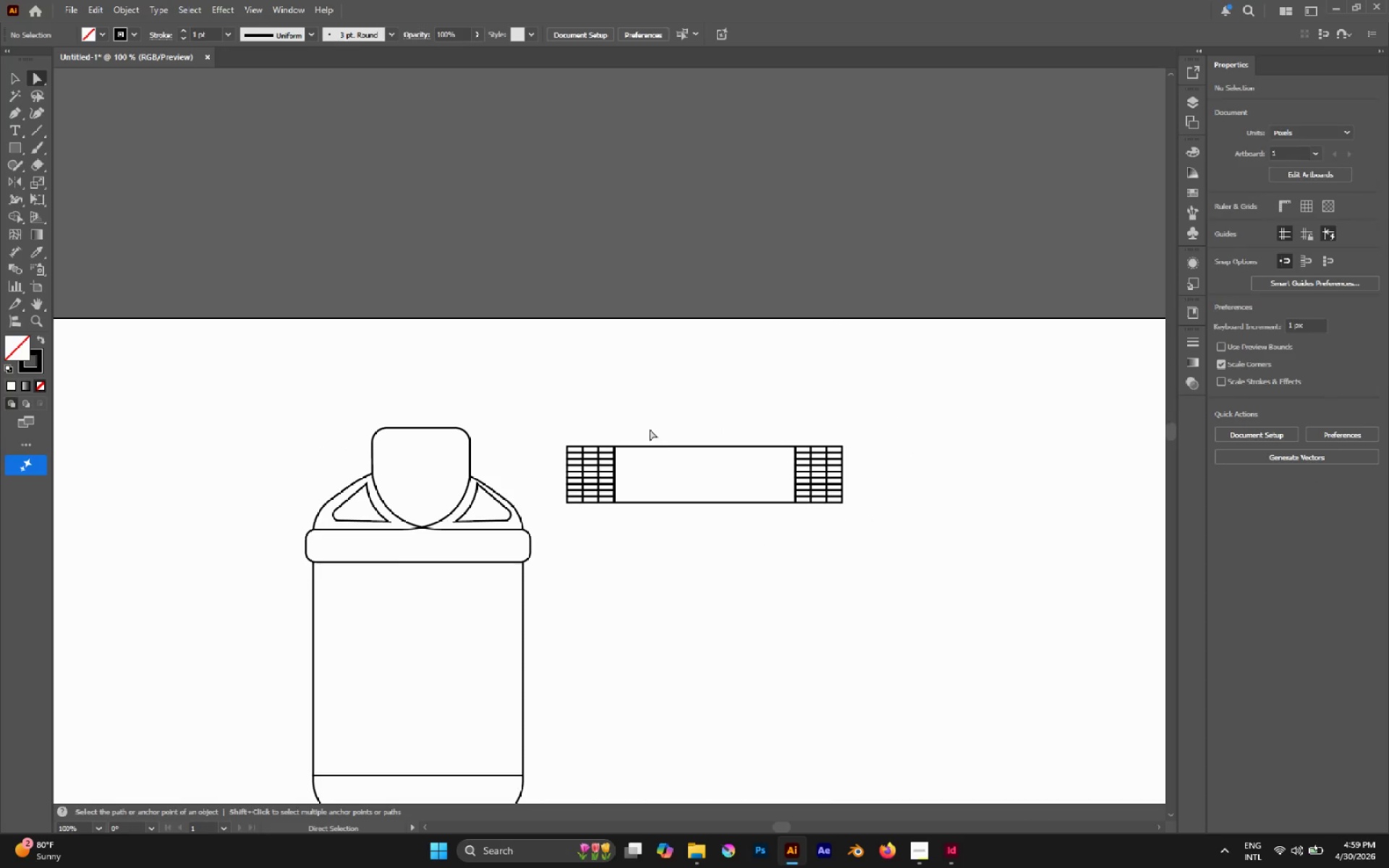 
left_click_drag(start_coordinate=[650, 429], to_coordinate=[663, 456])
 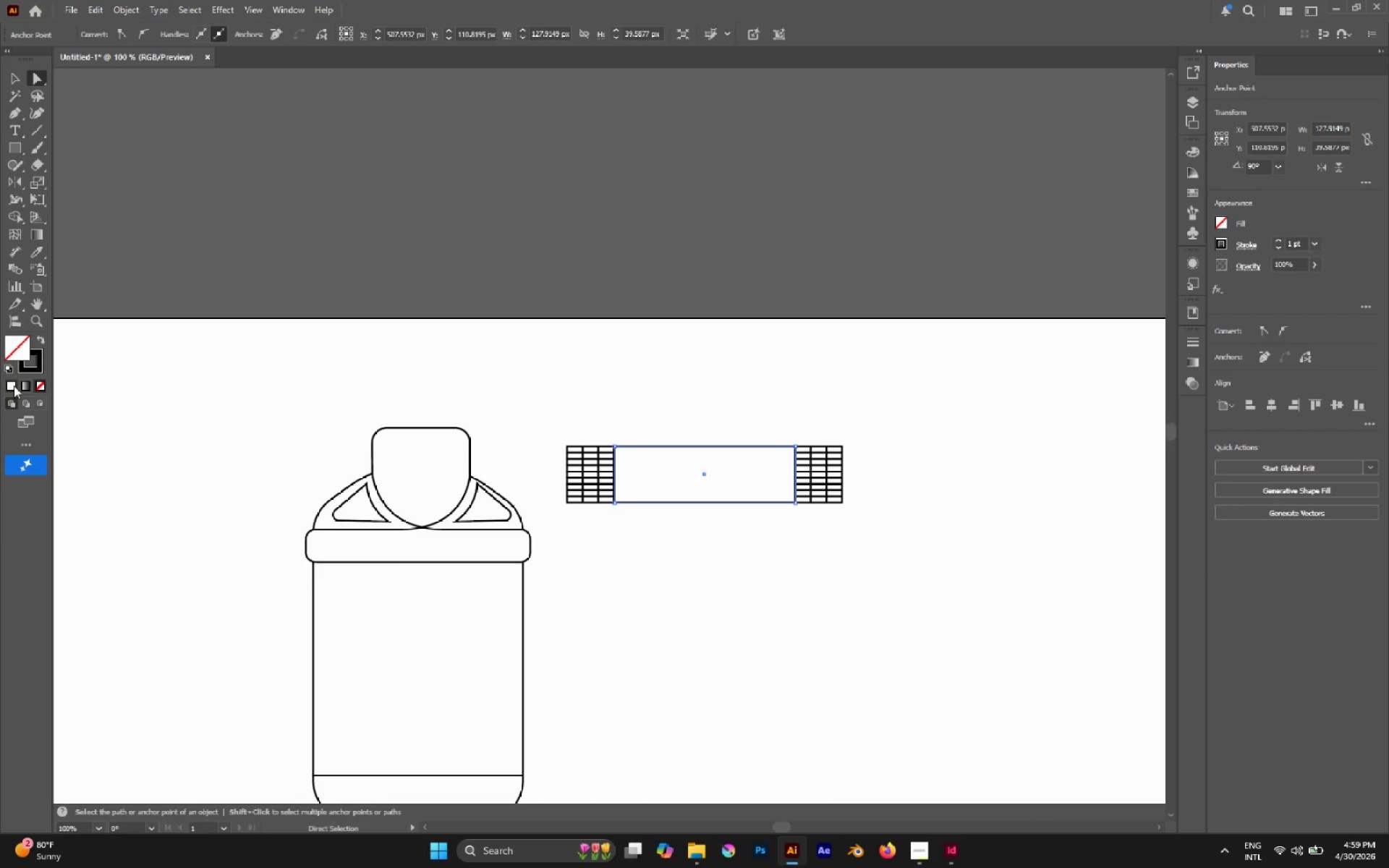 
double_click([464, 399])
 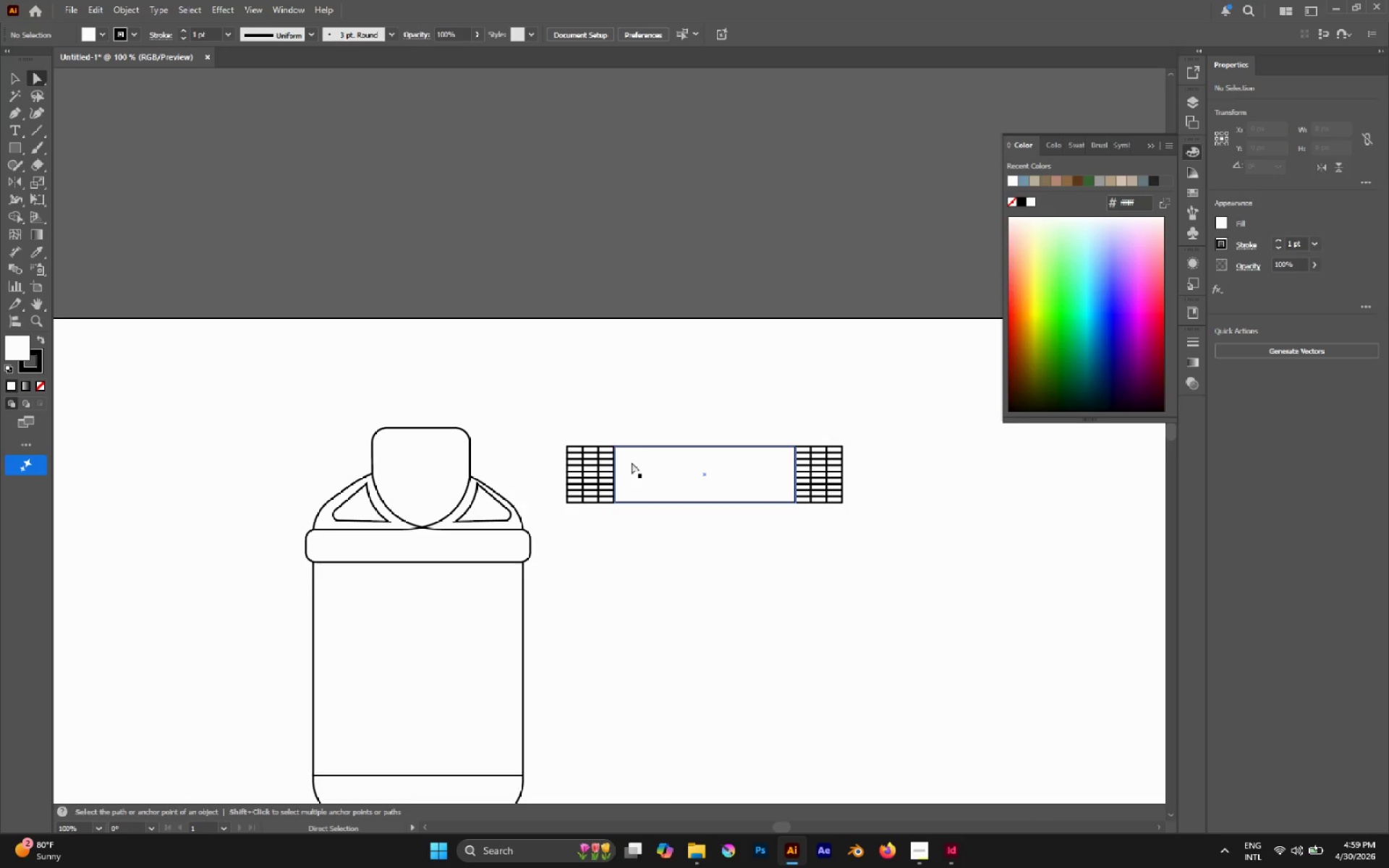 
key(V)
 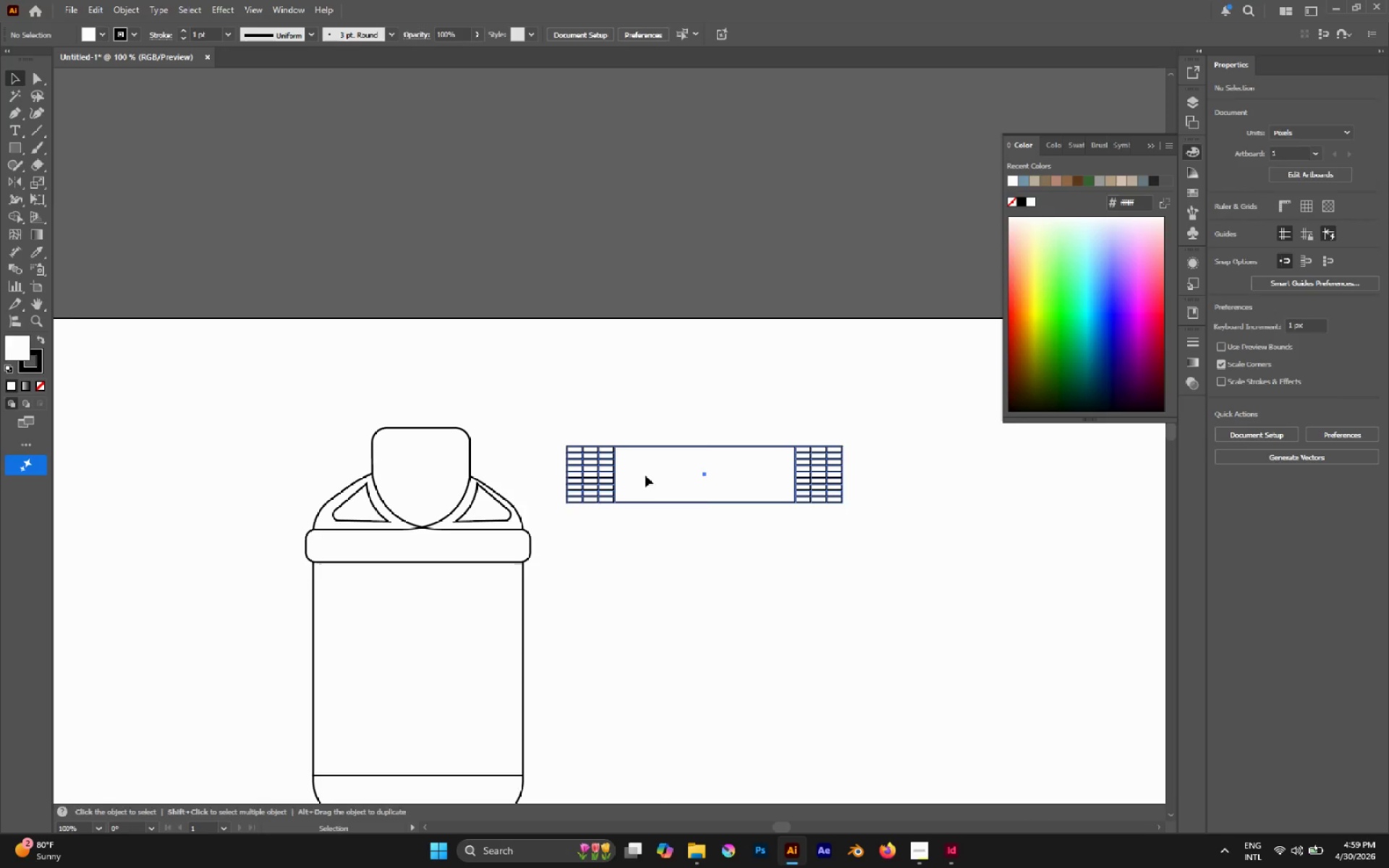 
left_click([645, 475])
 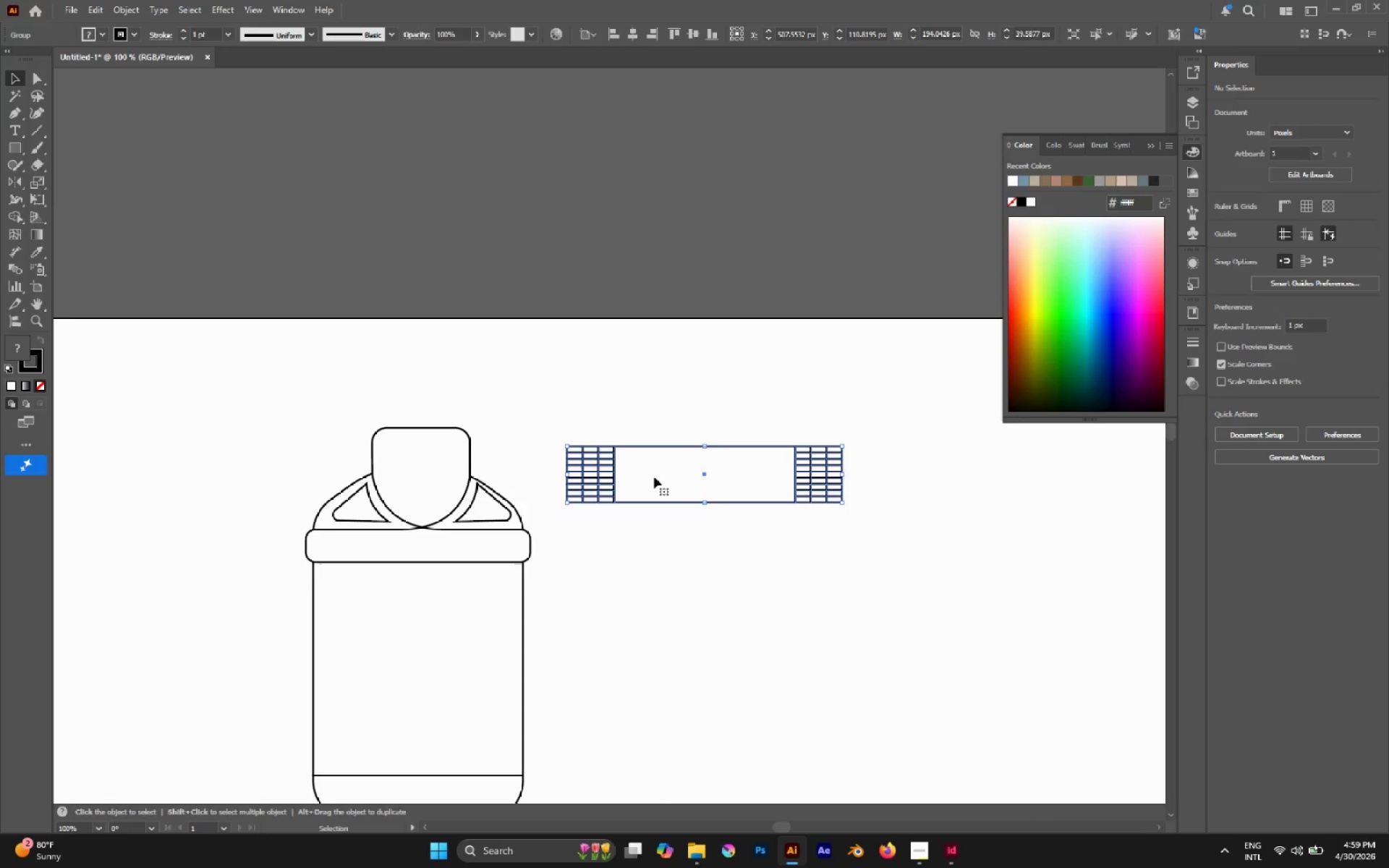 
left_click_drag(start_coordinate=[654, 477], to_coordinate=[364, 478])
 